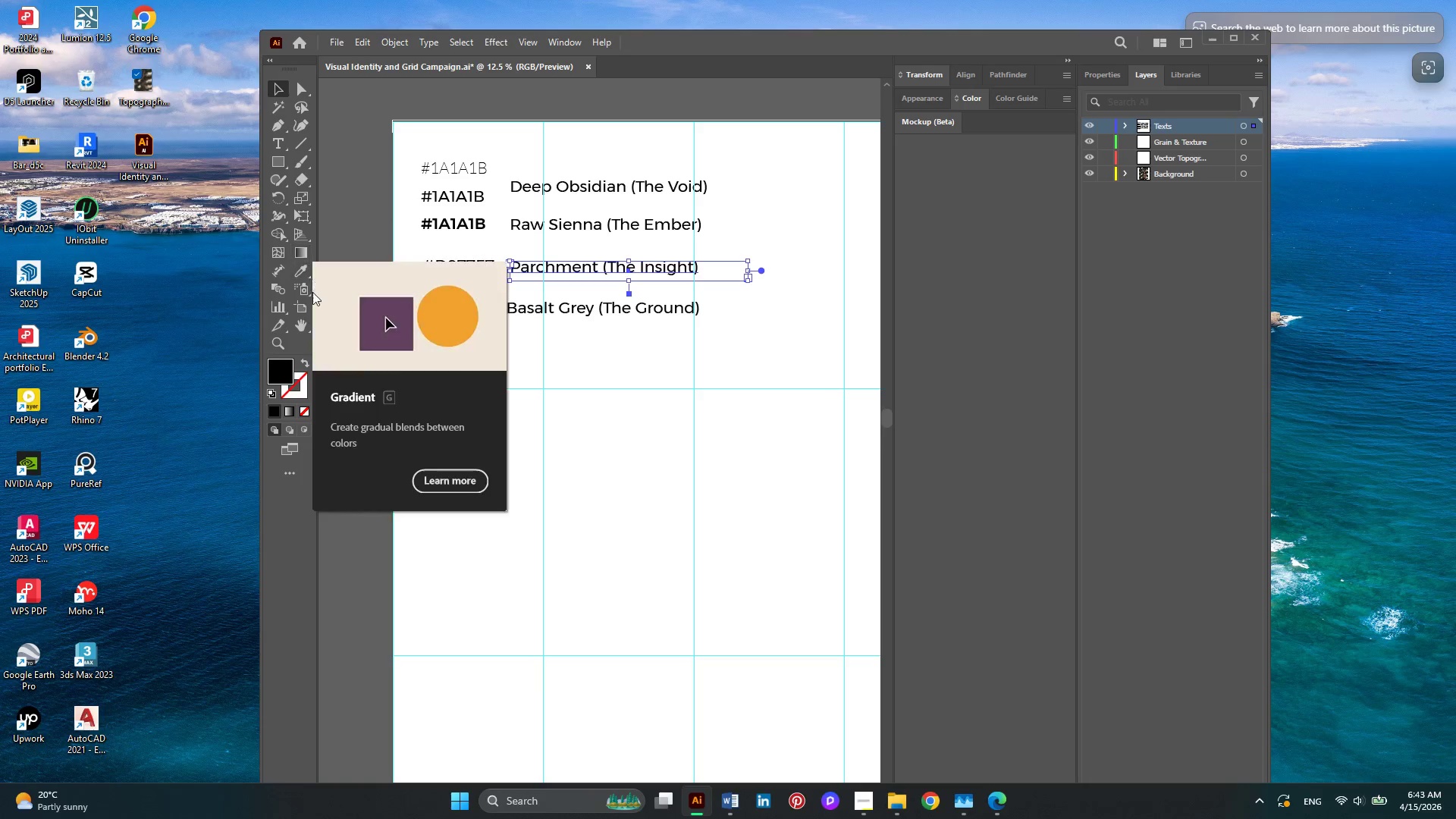 
left_click([278, 167])
 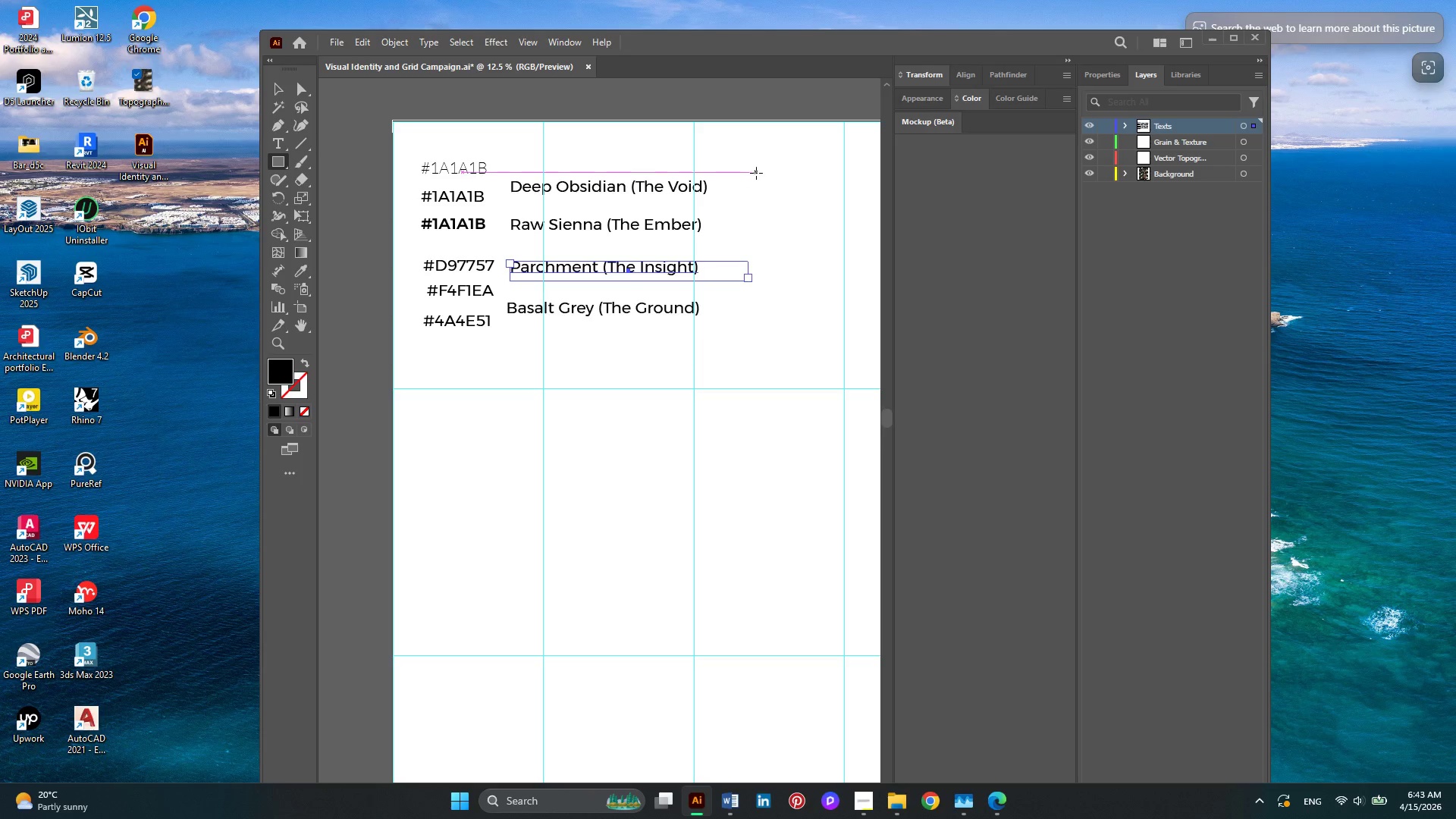 
left_click_drag(start_coordinate=[770, 166], to_coordinate=[805, 192])
 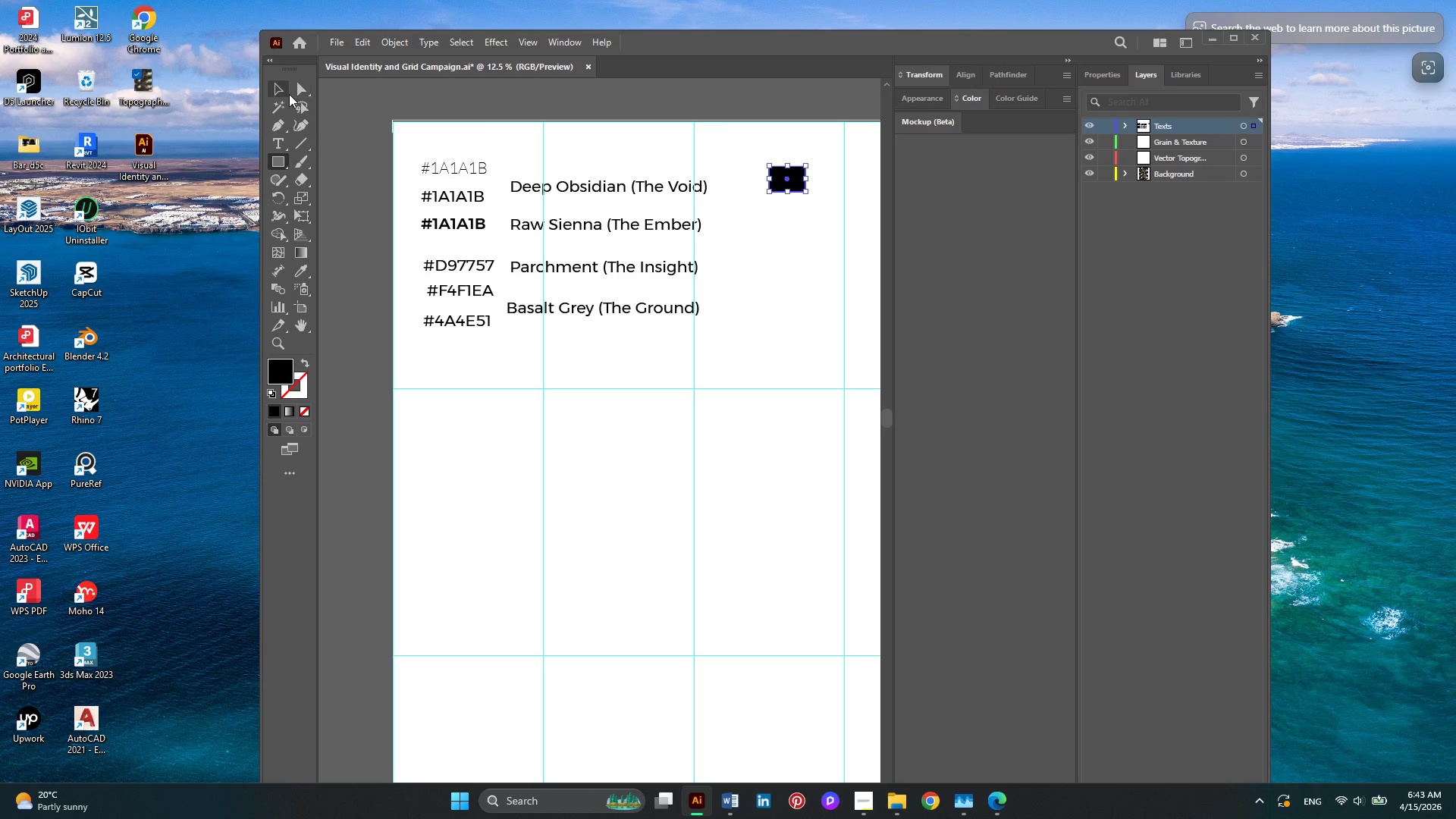 
left_click([287, 89])
 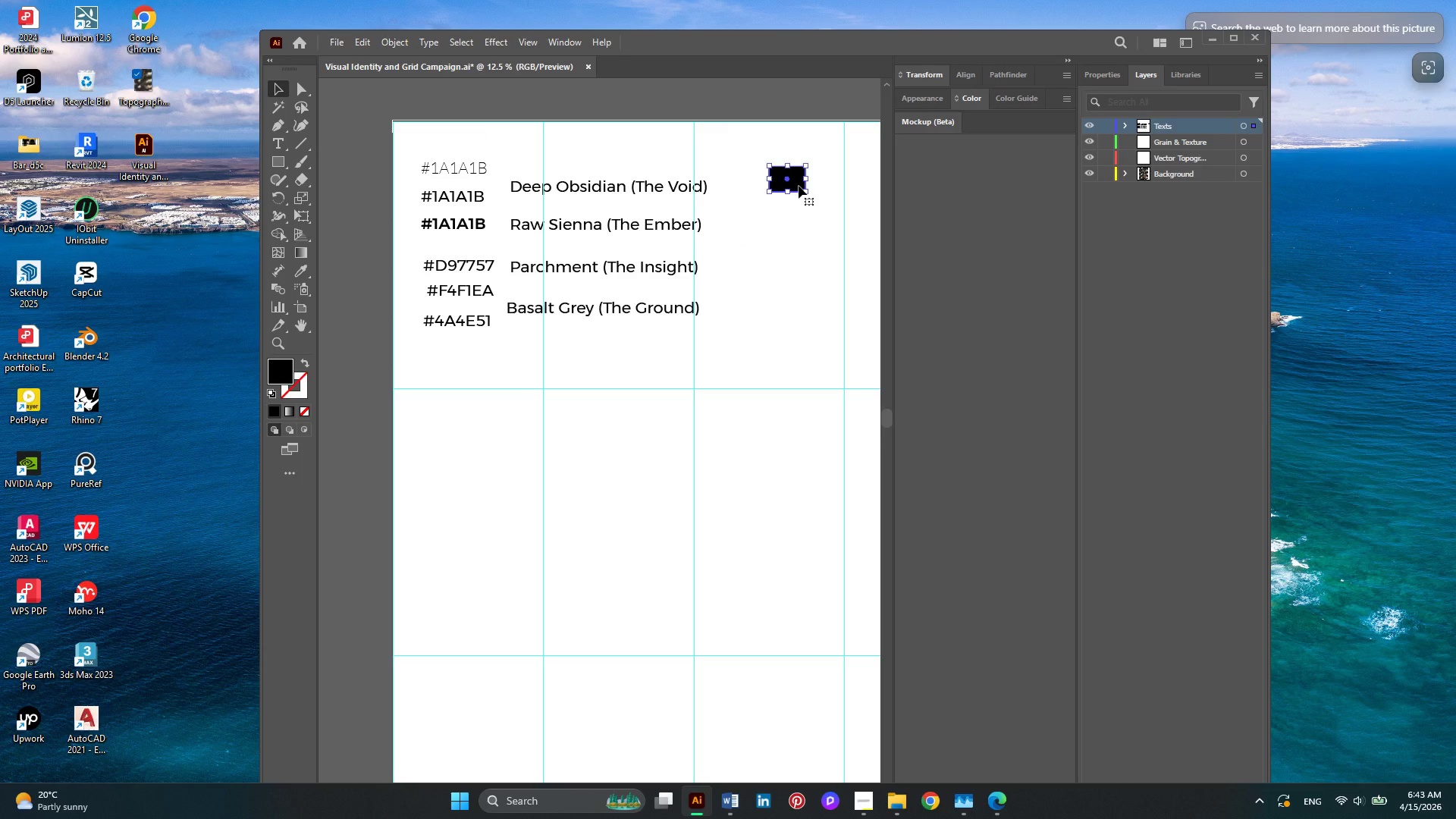 
hold_key(key=AltLeft, duration=5.34)
left_click_drag(start_coordinate=[799, 225], to_coordinate=[799, 265])
 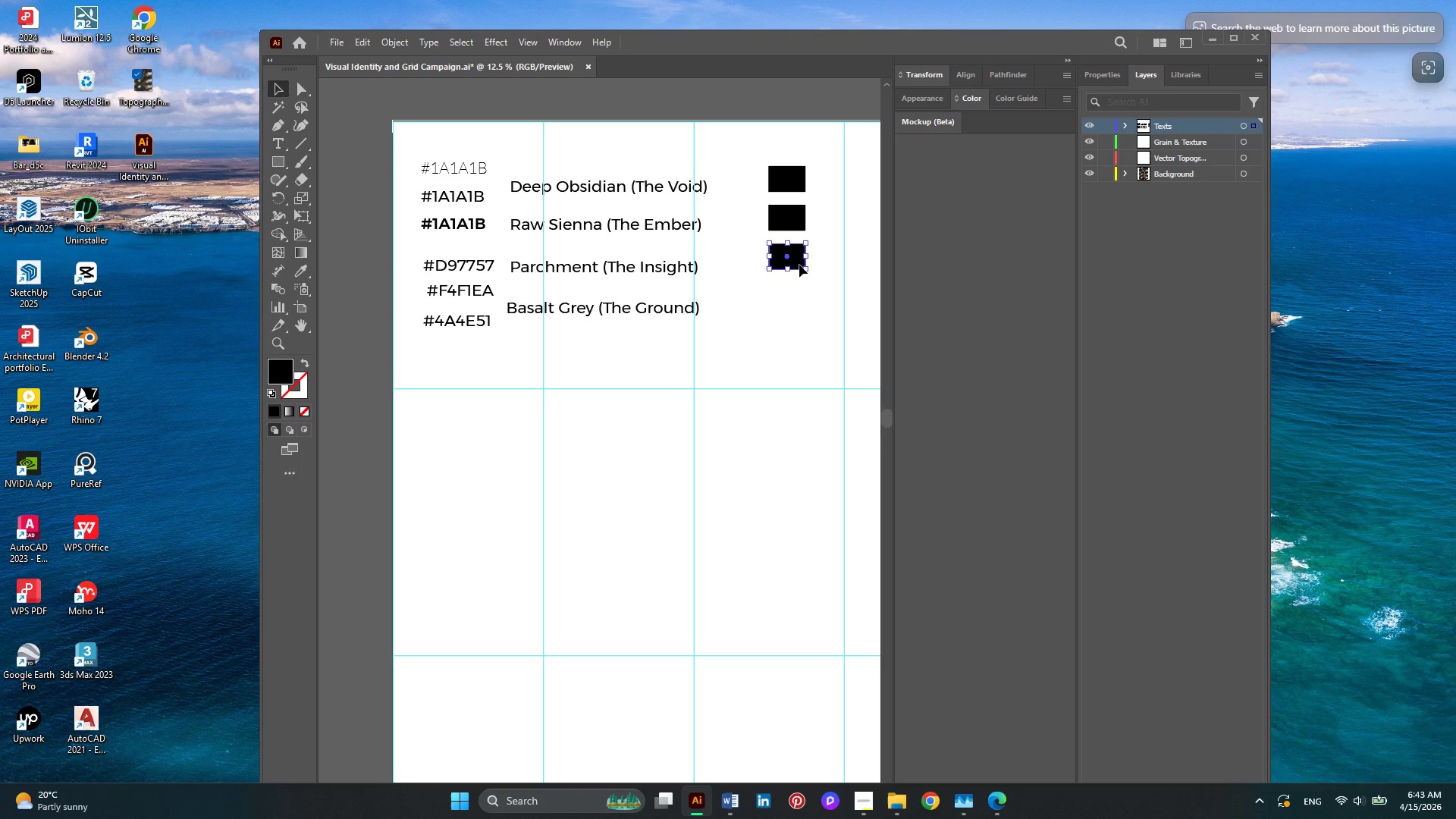 
left_click_drag(start_coordinate=[799, 265], to_coordinate=[802, 306])
 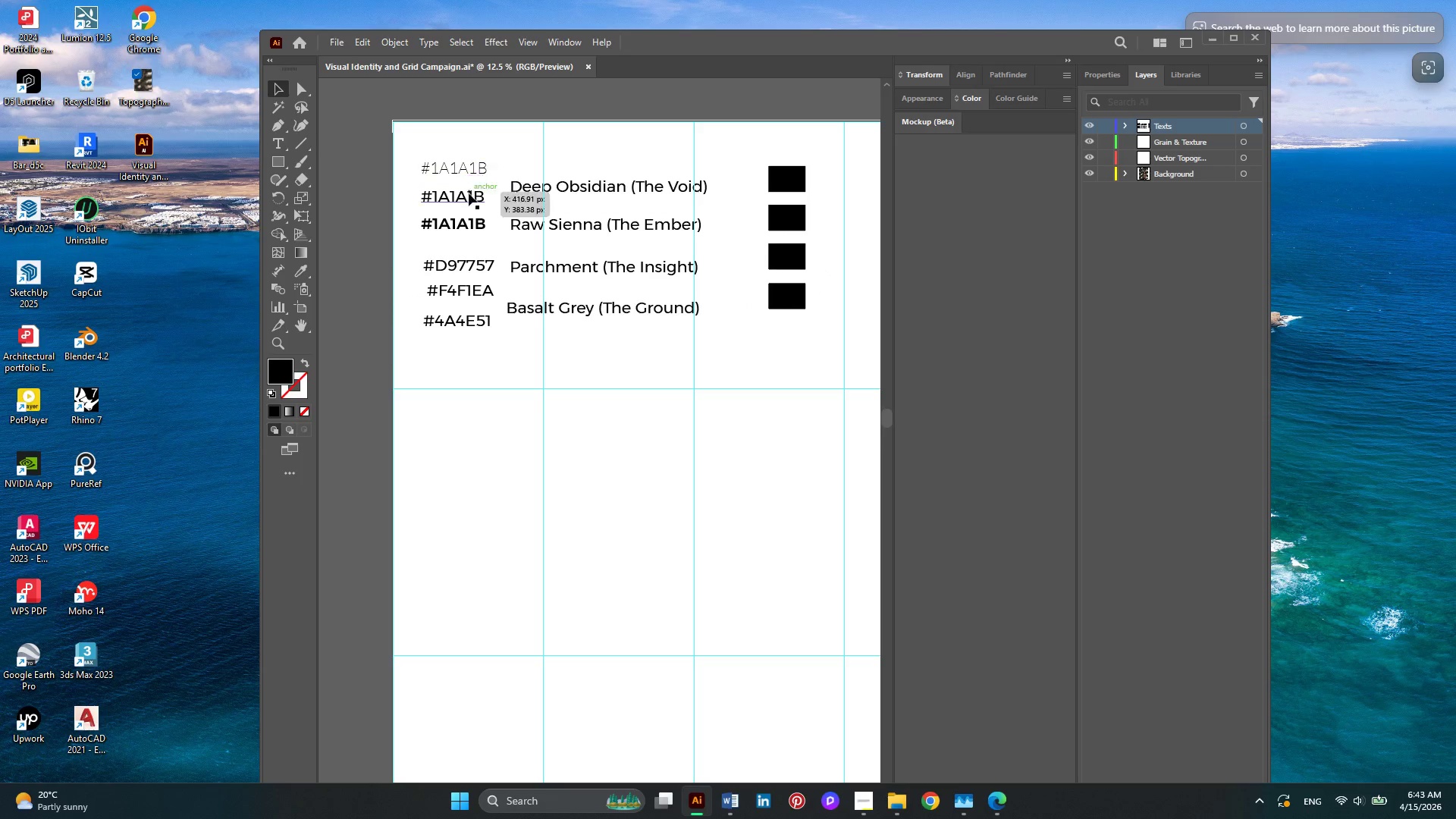 
left_click([467, 166])
 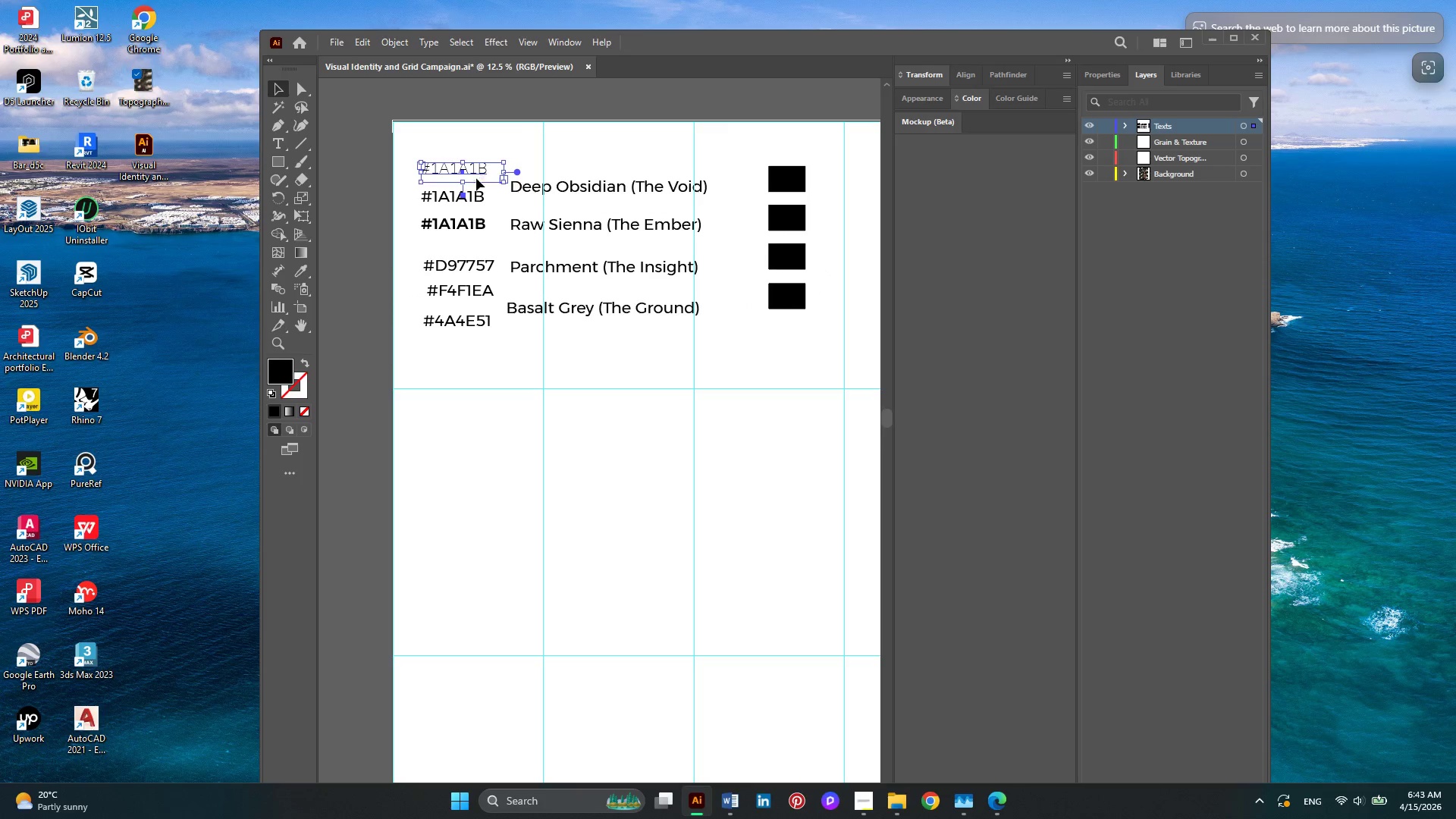 
double_click([477, 171])
 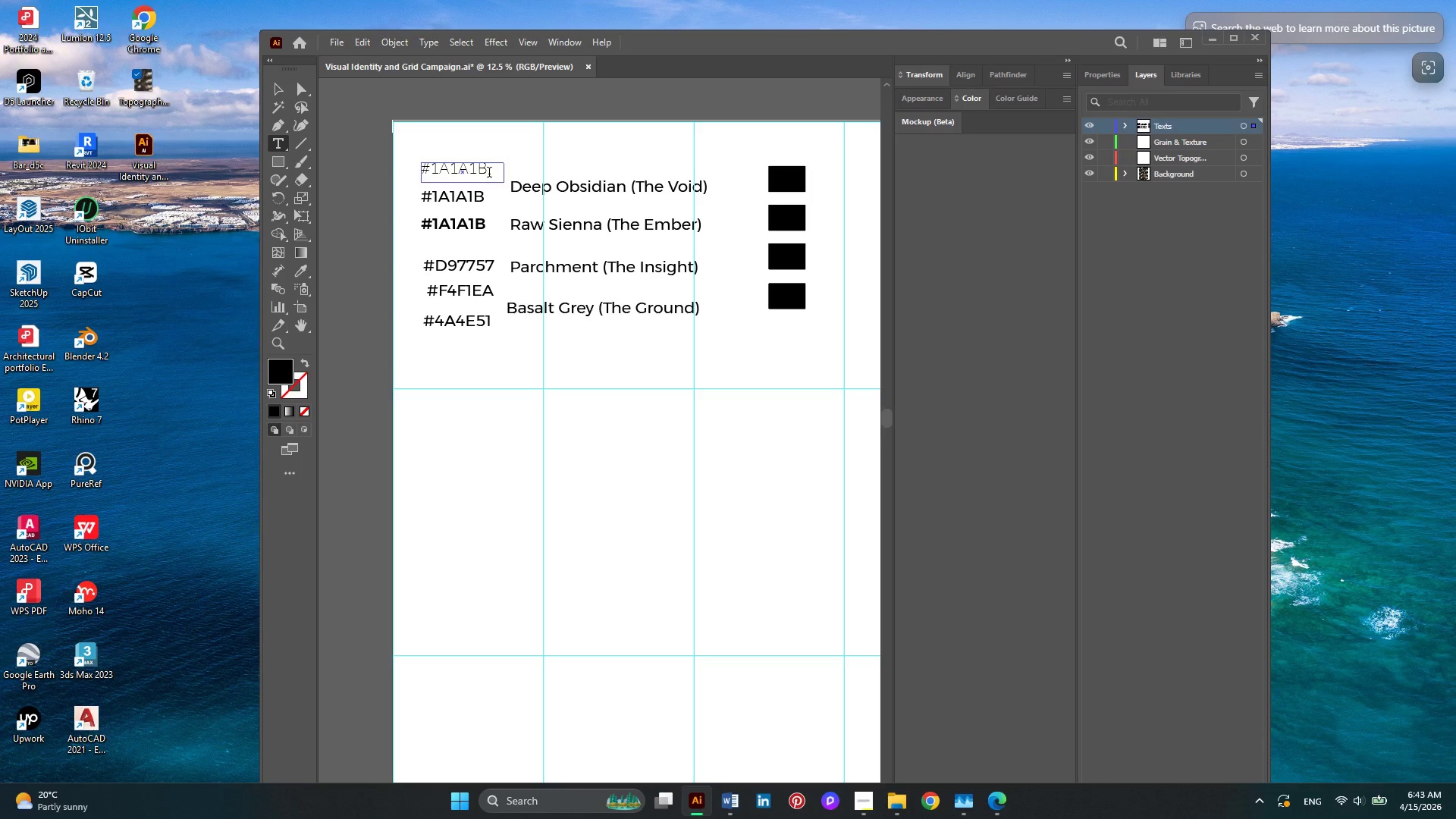 
left_click_drag(start_coordinate=[489, 174], to_coordinate=[425, 165])
 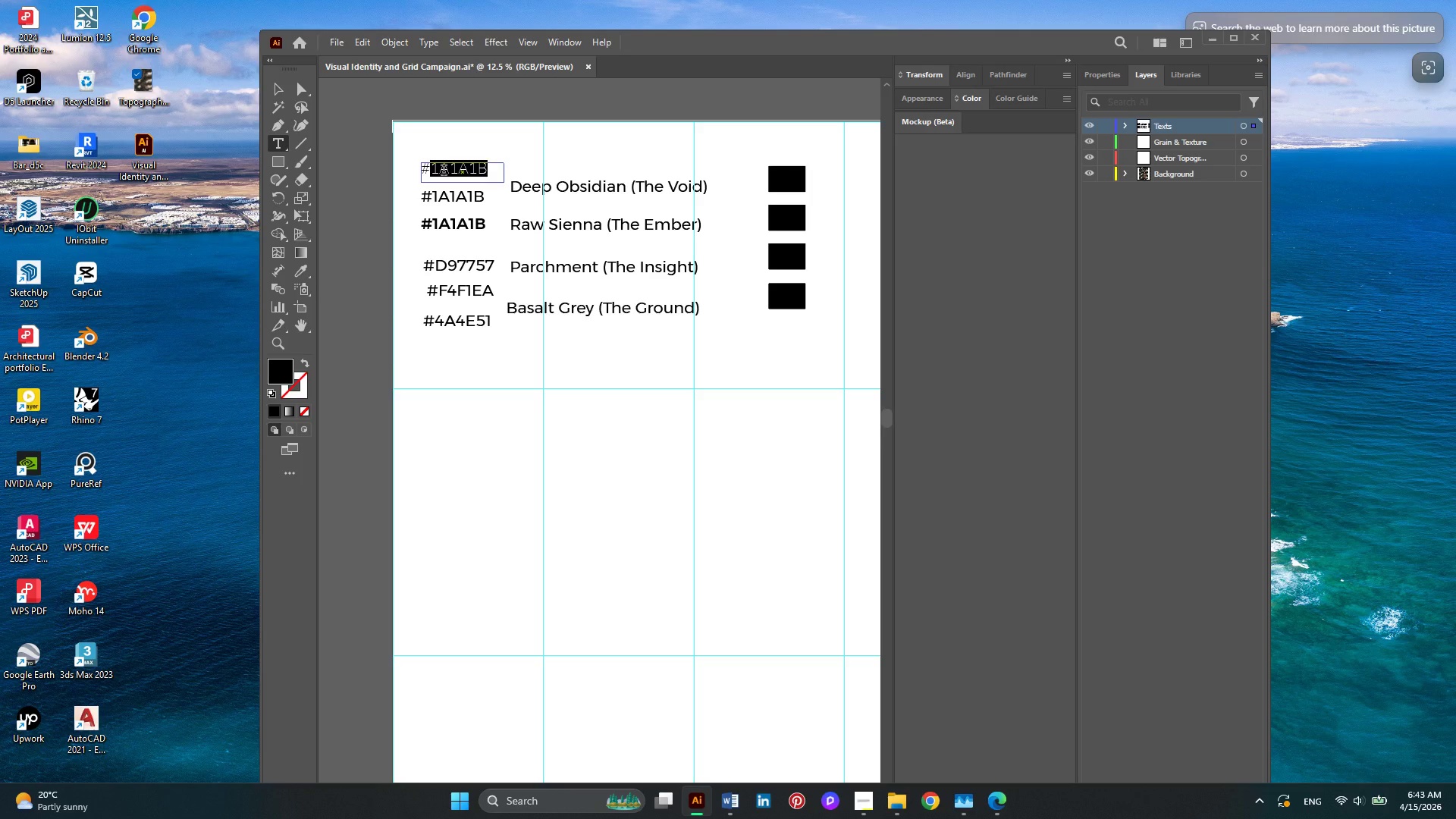 
hold_key(key=ControlLeft, duration=1.84)
 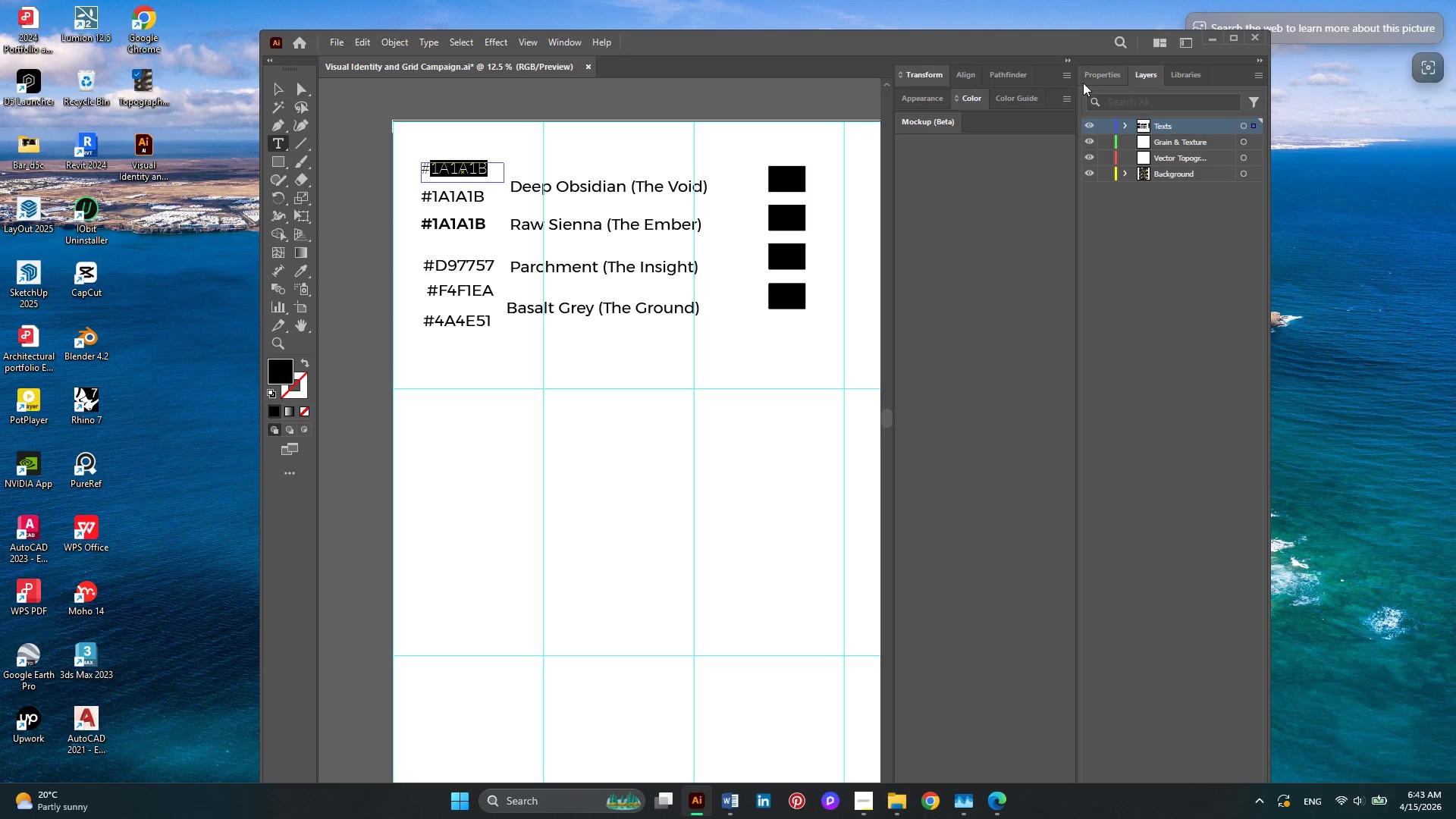 
hold_key(key=C, duration=0.39)
 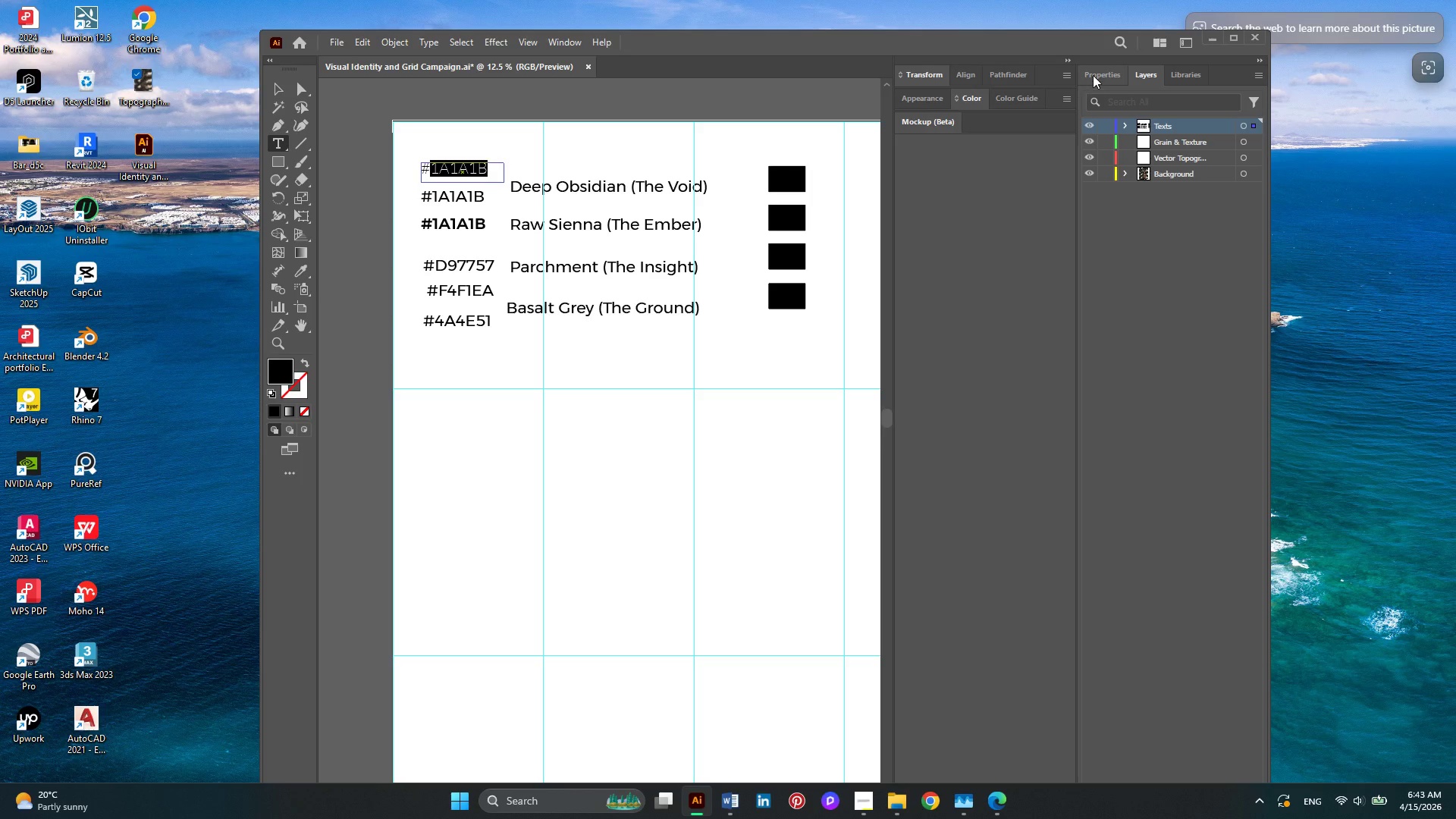 
left_click([1093, 75])
 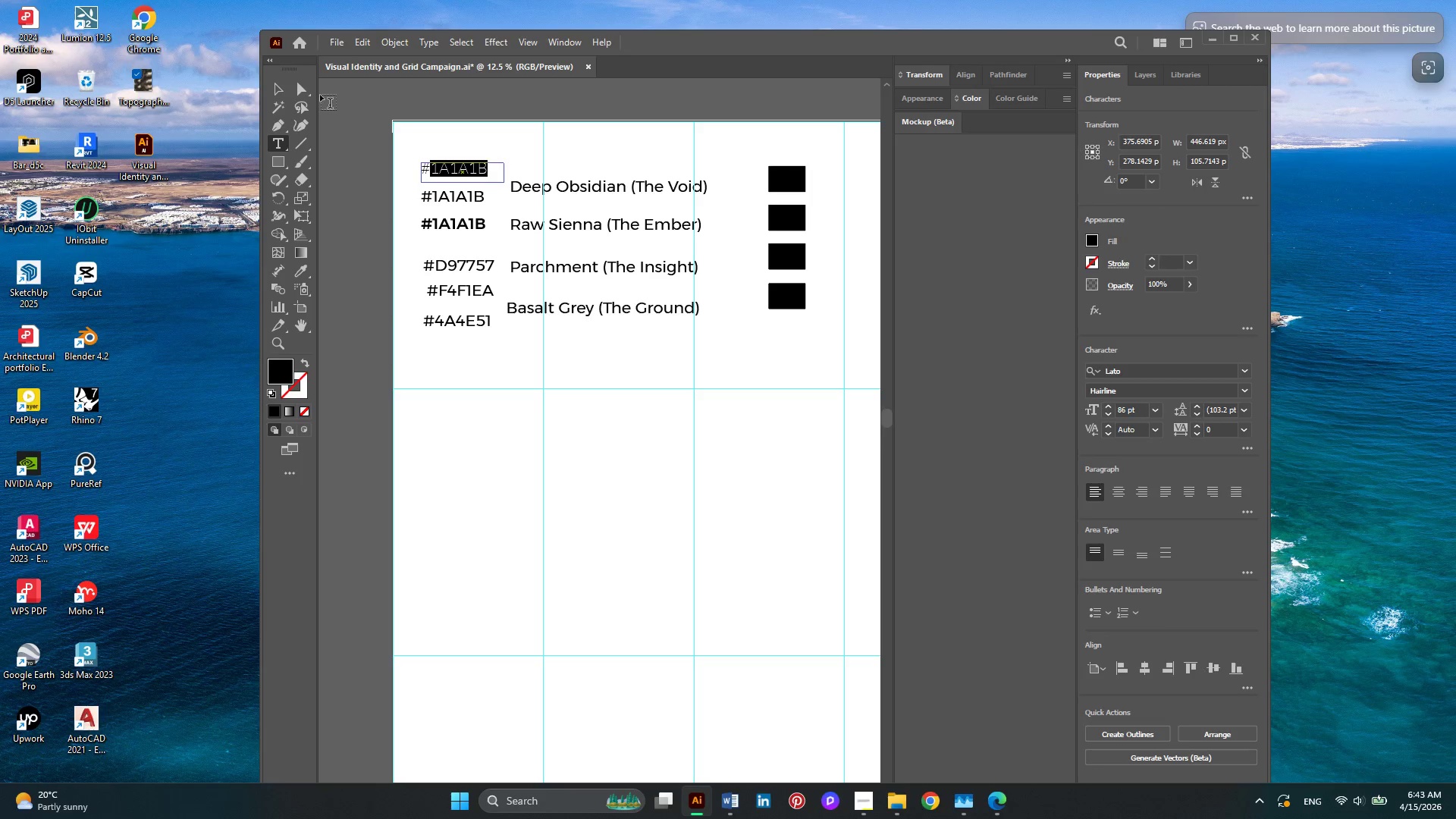 
left_click([278, 86])
 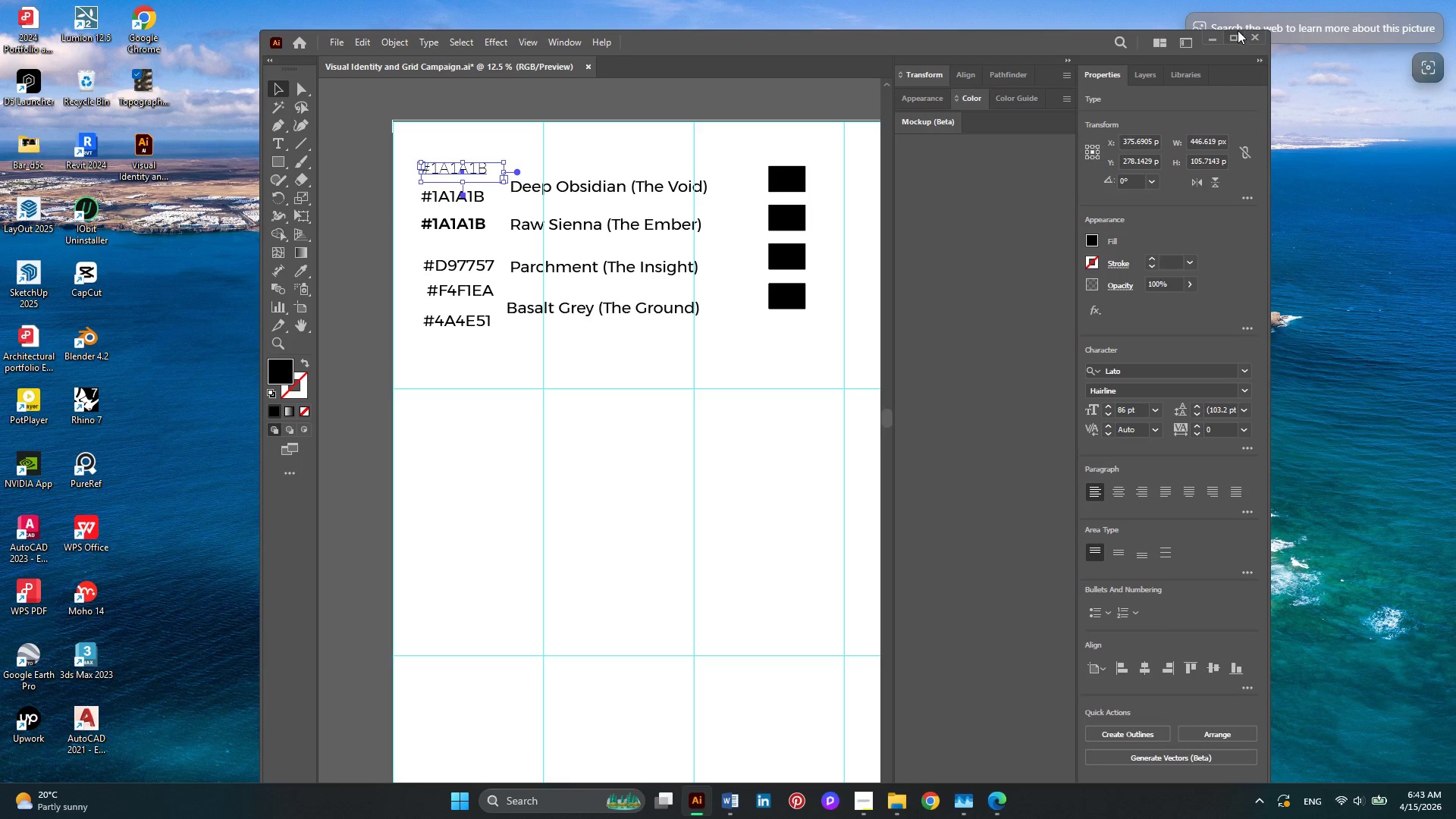 
left_click([1236, 42])
 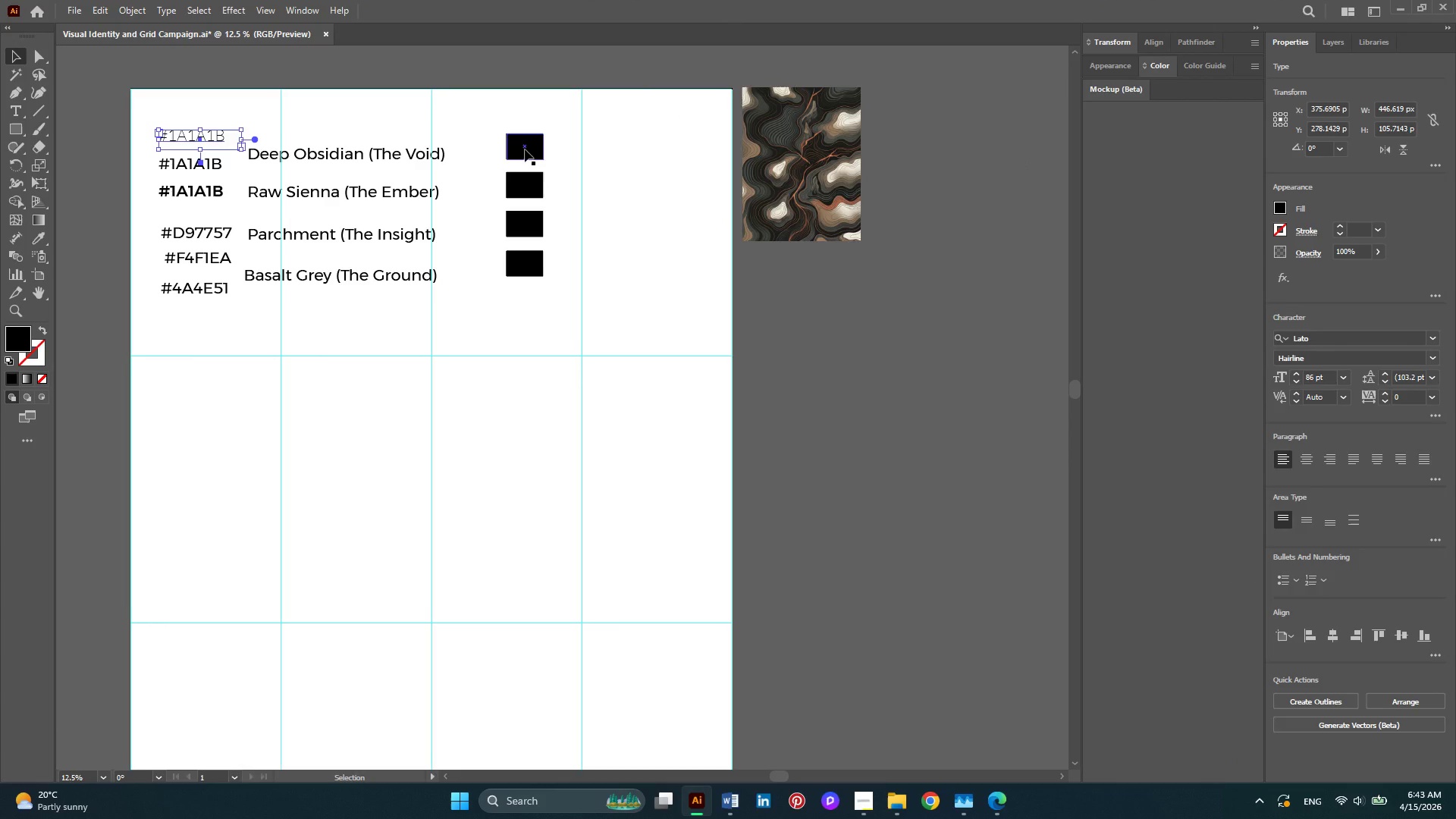 
left_click([525, 149])
 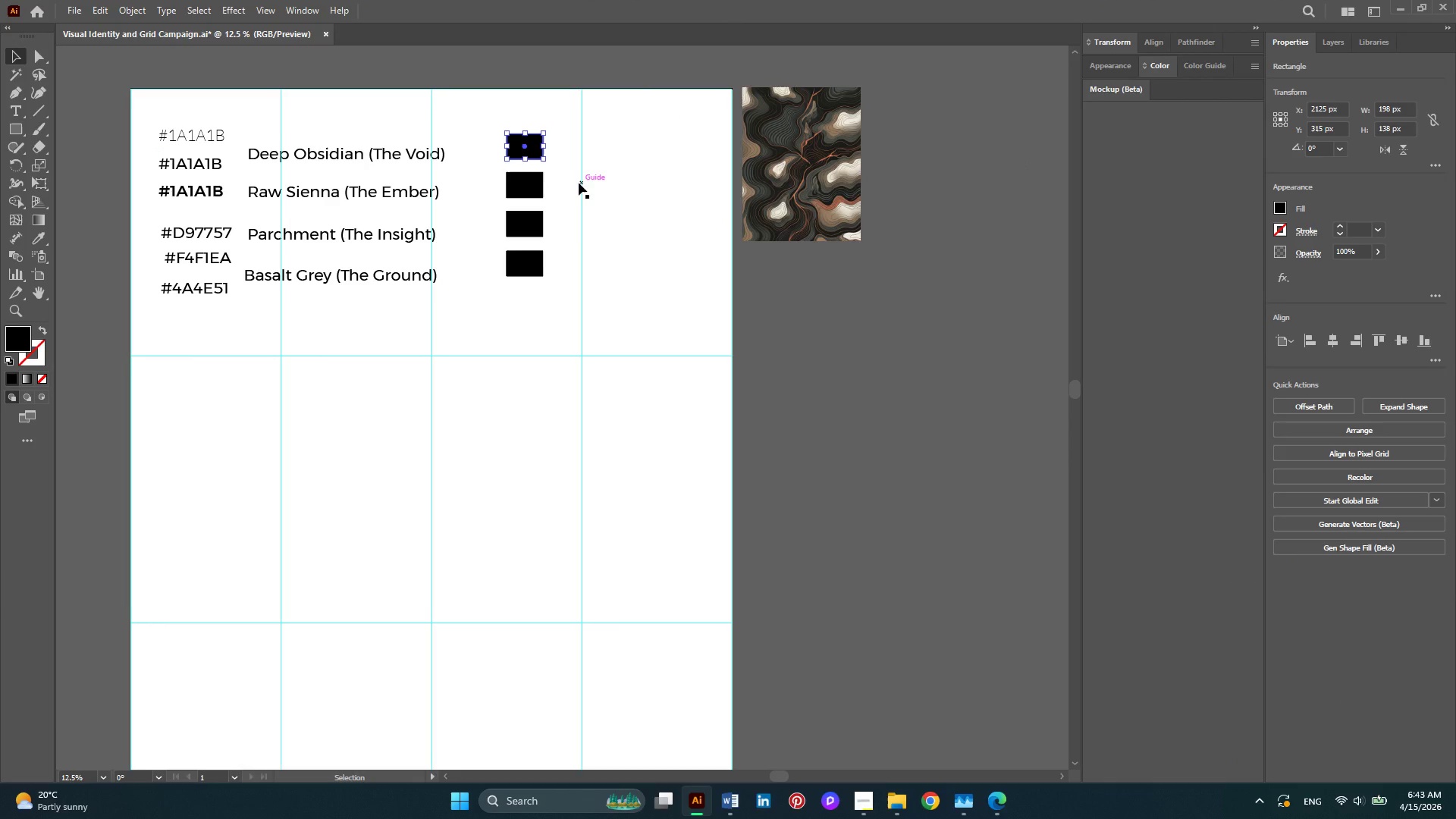 
scroll: coordinate [602, 240], scroll_direction: up, amount: 4.0
 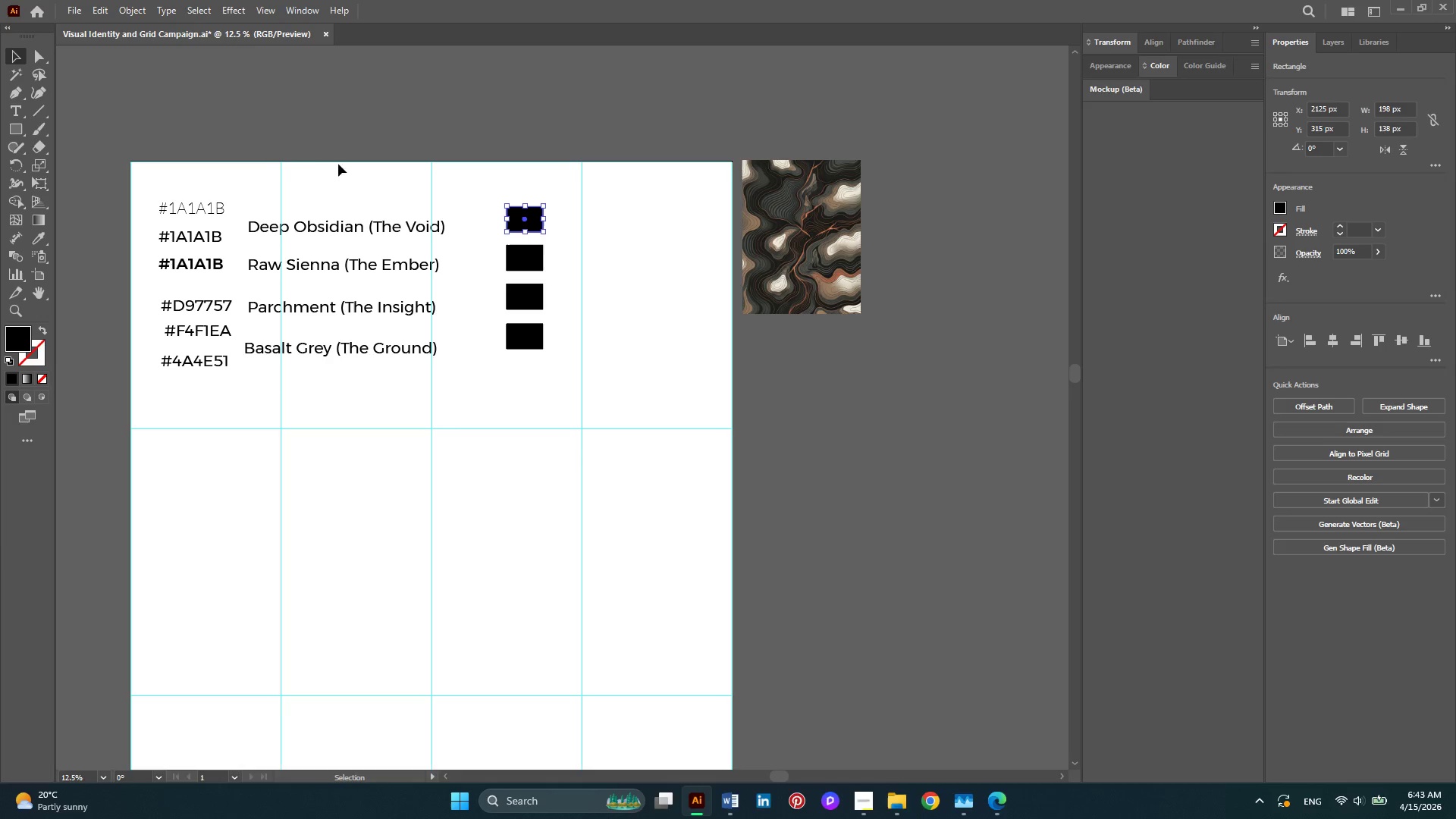 
wait(5.42)
 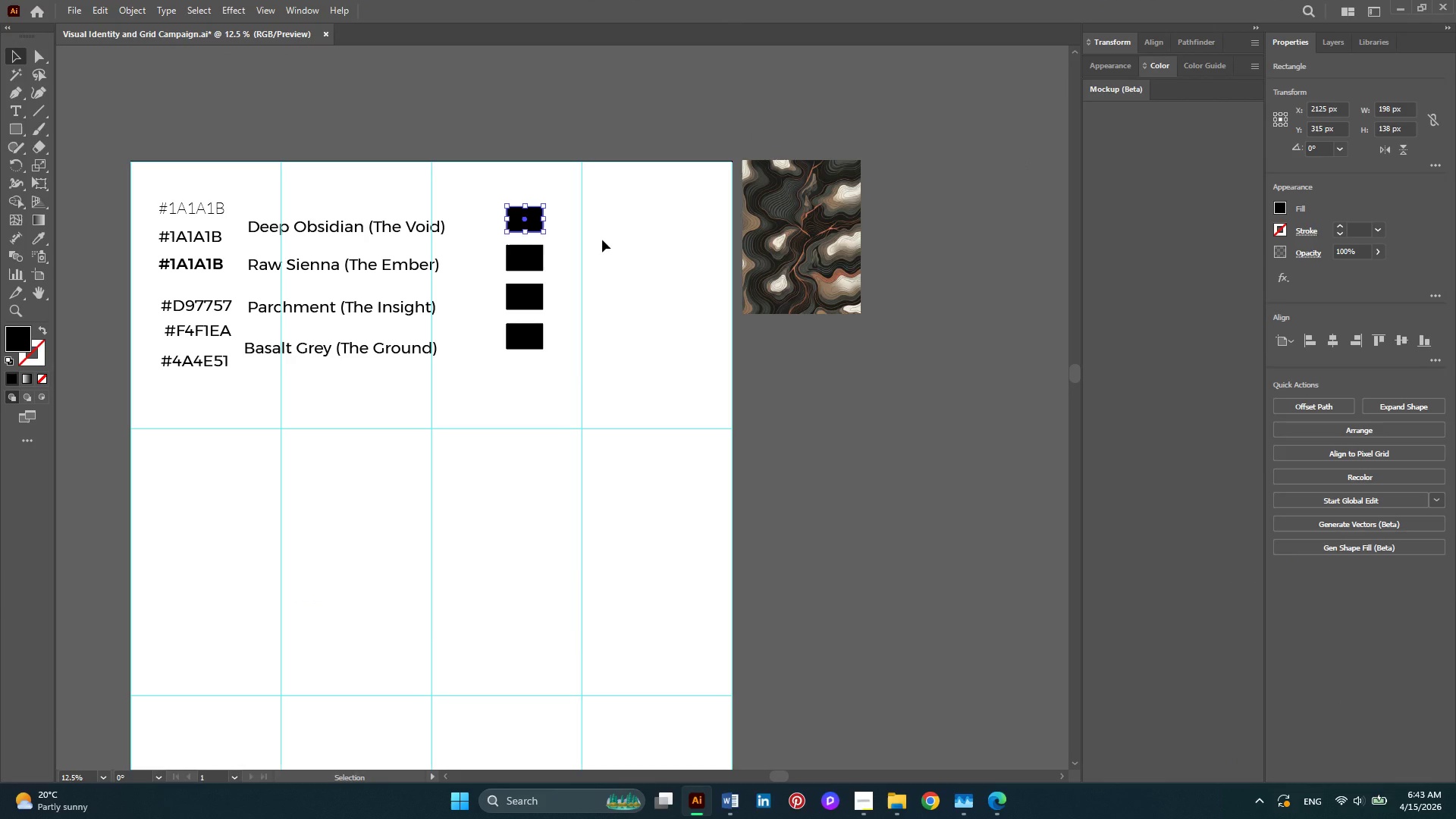 
left_click([1282, 209])
 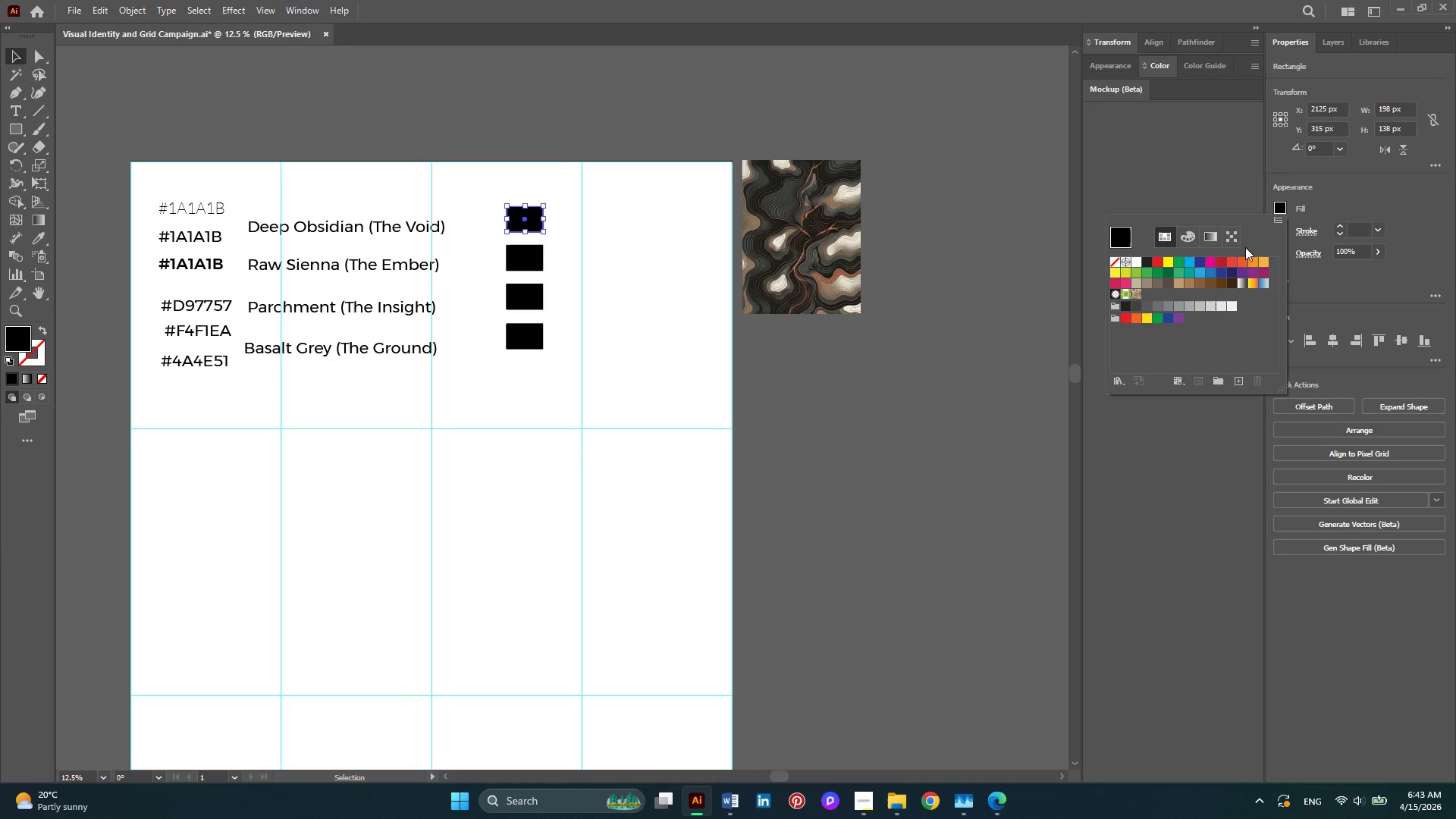 
left_click([1187, 241])
 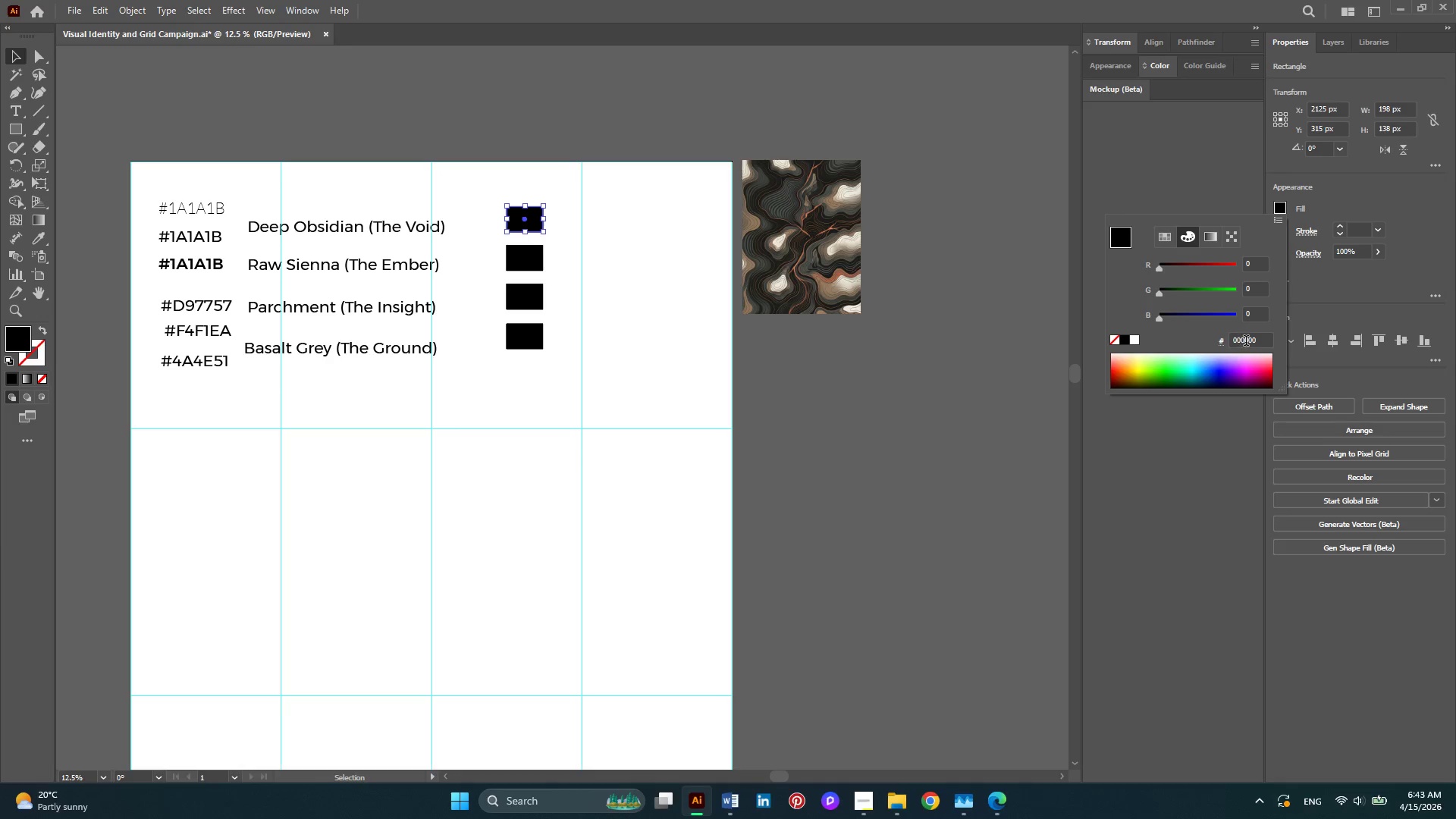 
left_click([1246, 342])
 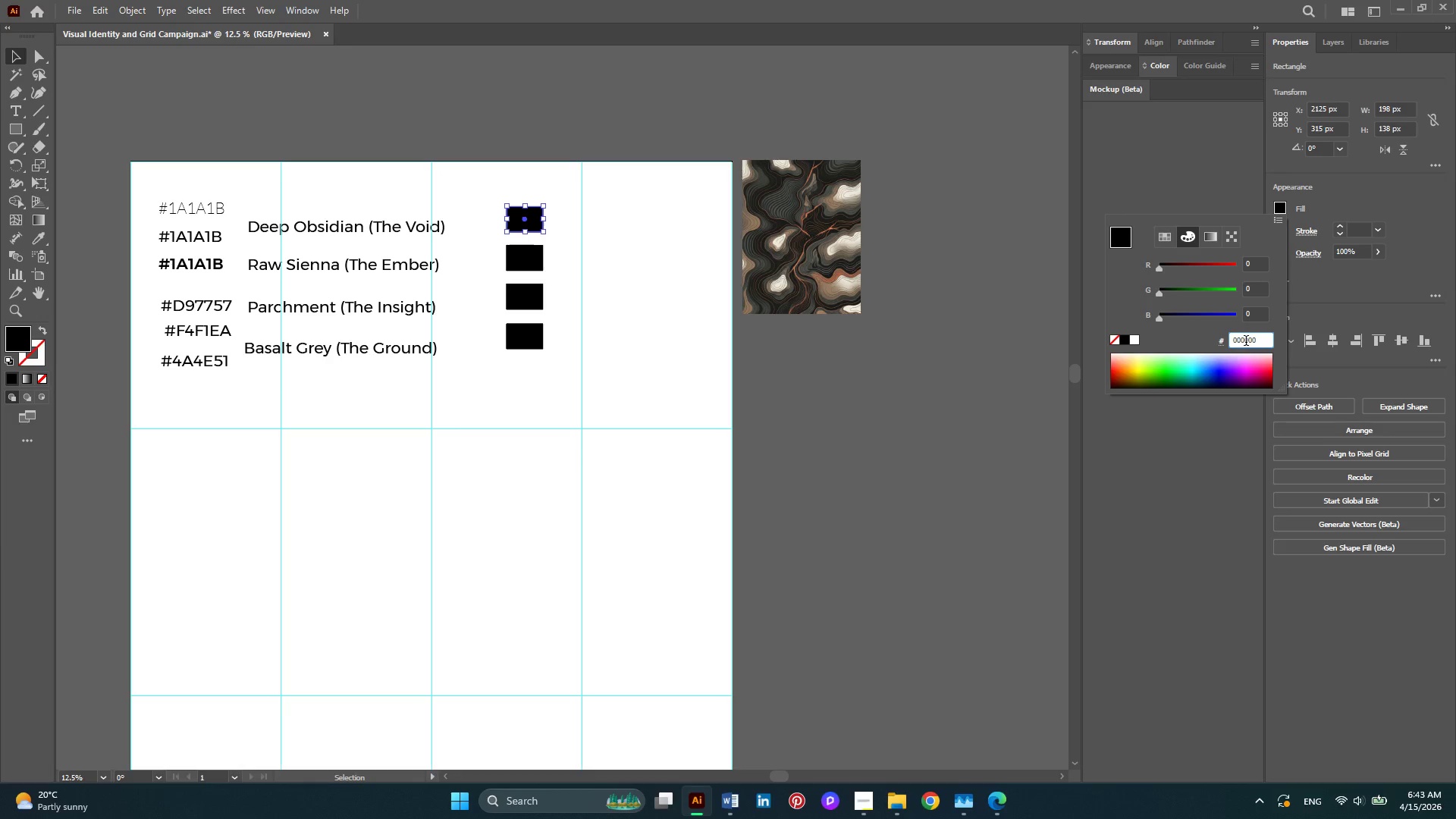 
key(Control+A)
 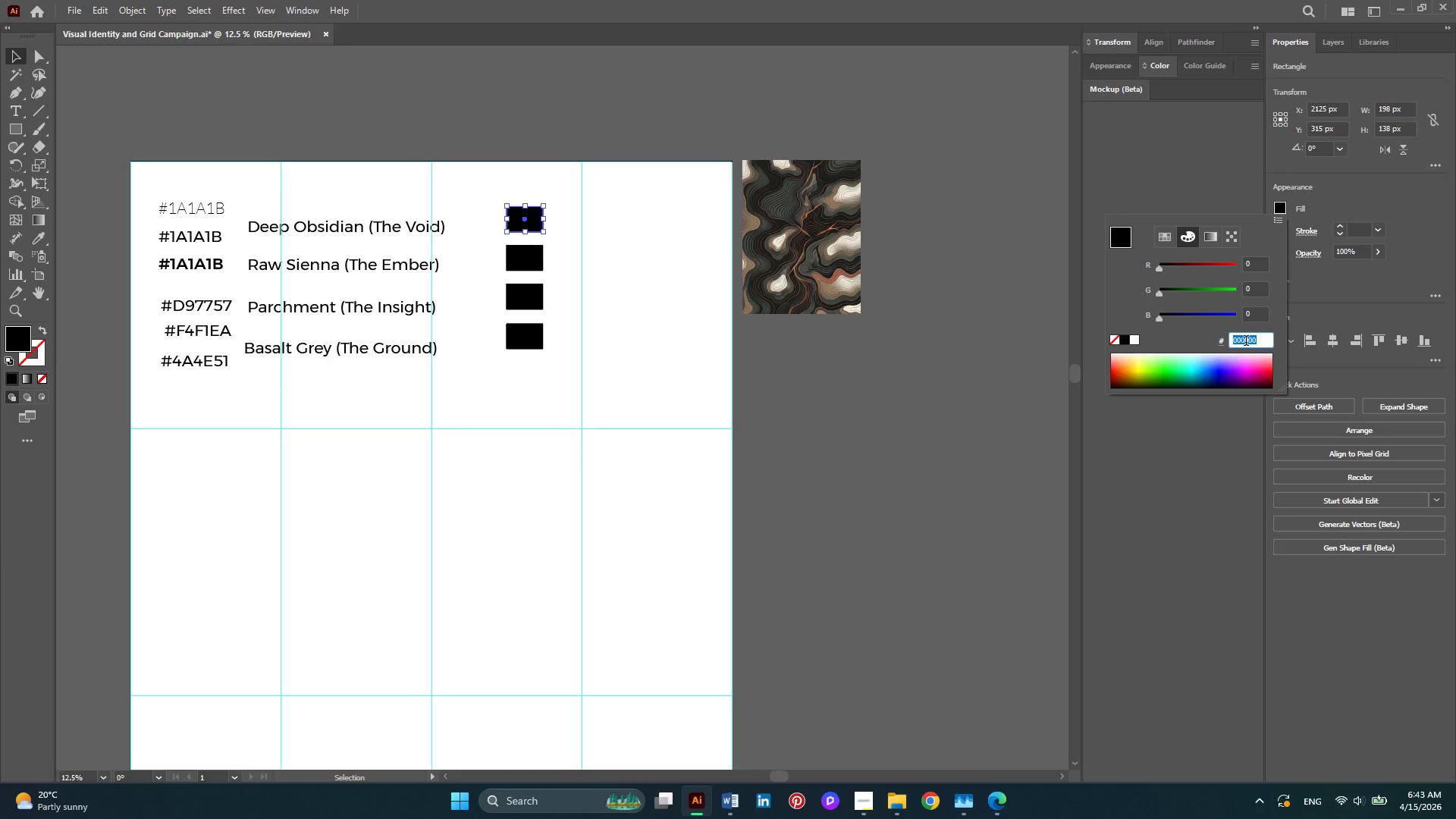 
key(Control+V)
 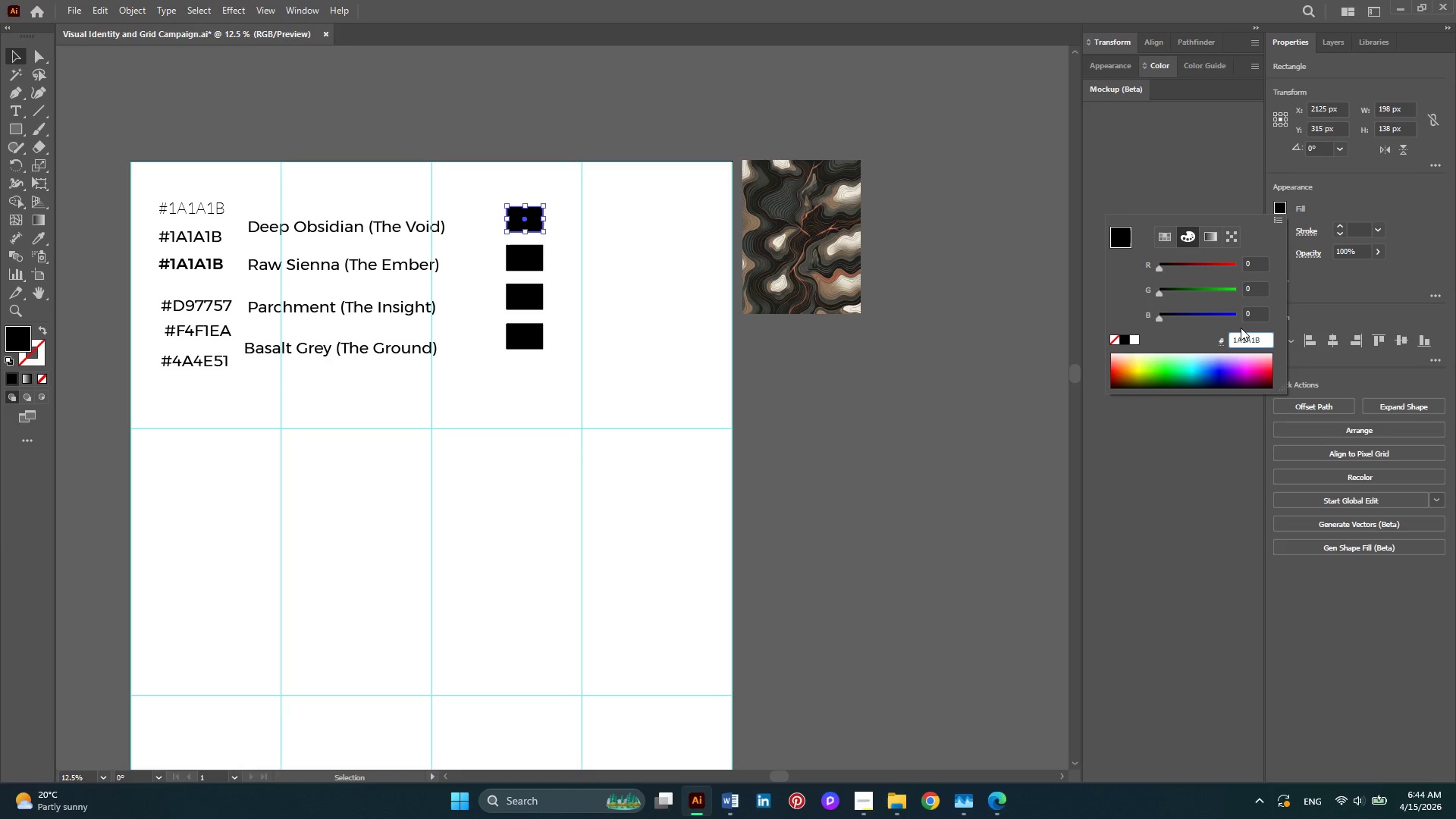 
key(Enter)
 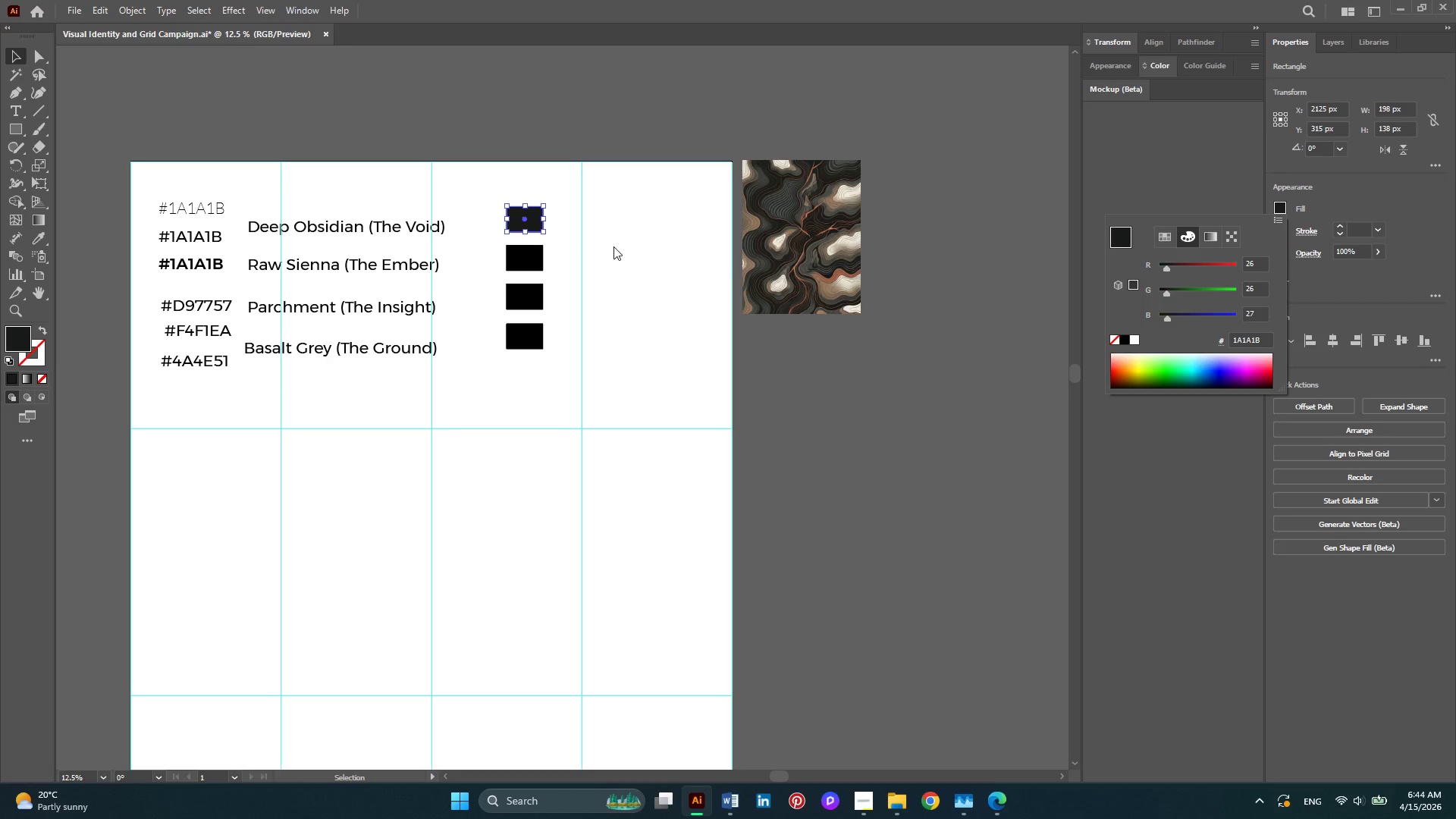 
hold_key(key=AltLeft, duration=0.38)
scroll: coordinate [520, 237], scroll_direction: up, amount: 4.0
 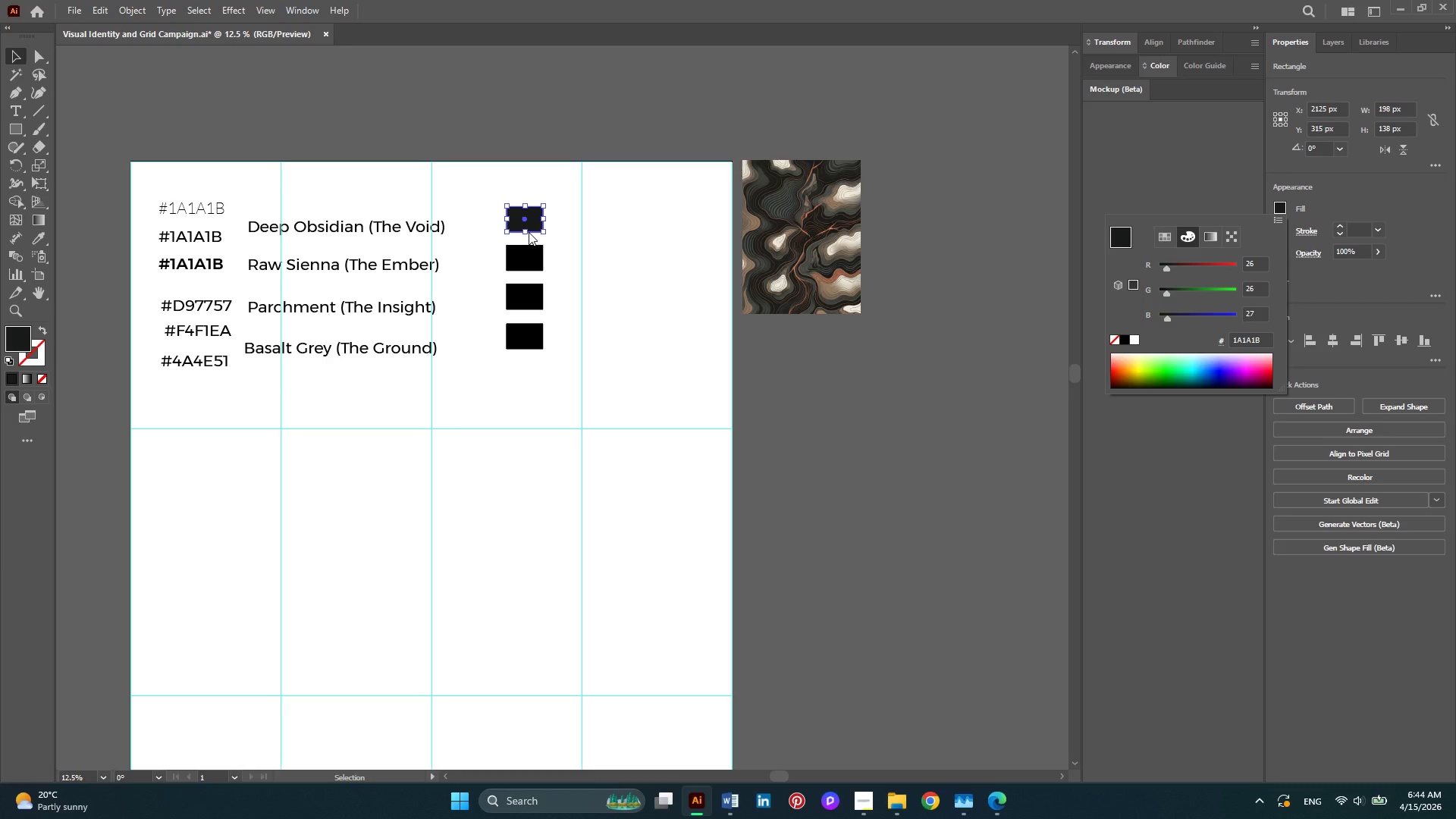 
hold_key(key=AltLeft, duration=0.38)
scroll: coordinate [529, 232], scroll_direction: up, amount: 4.0
 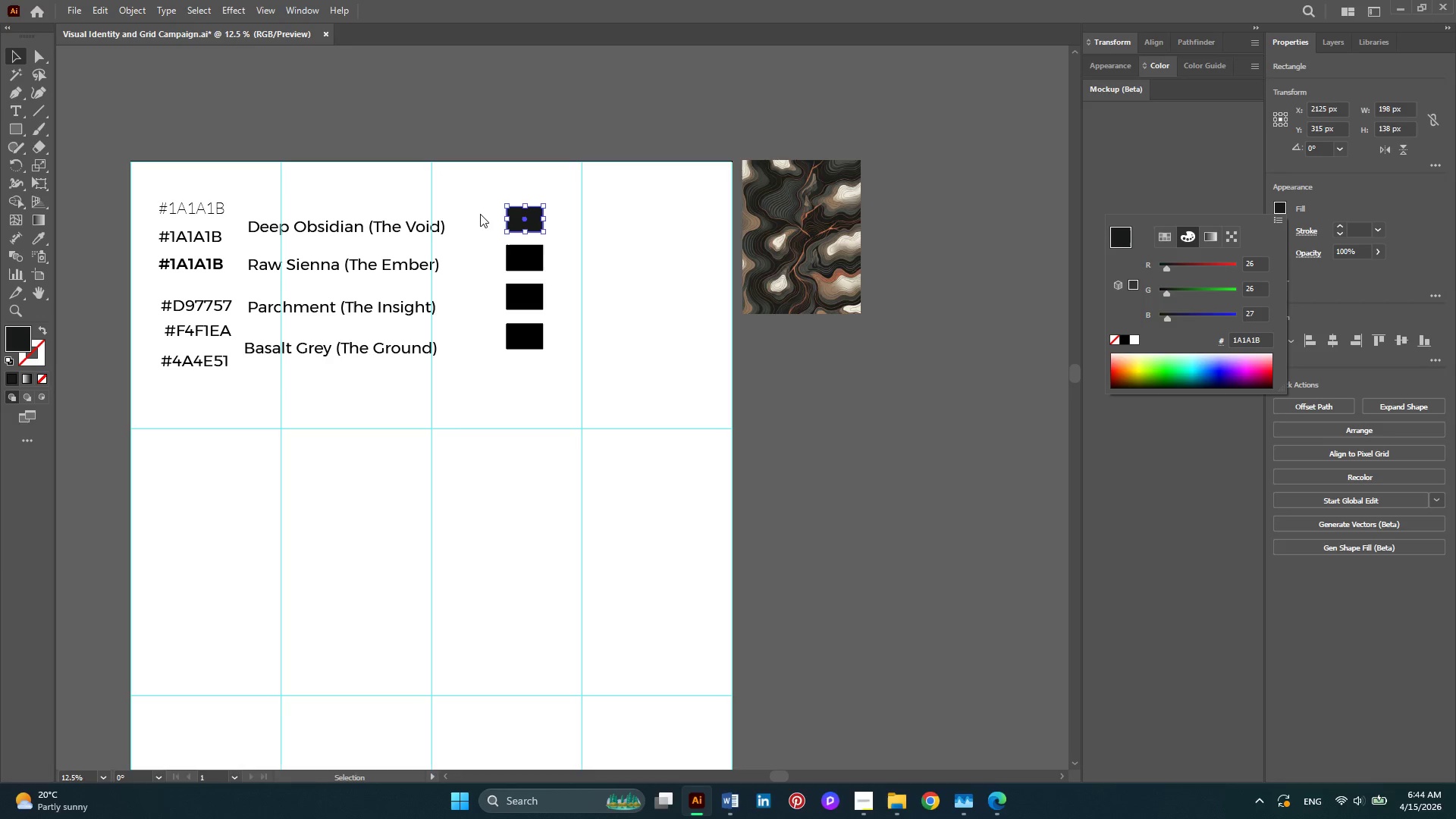 
hold_key(key=AltLeft, duration=0.44)
scroll: coordinate [450, 213], scroll_direction: up, amount: 4.0
 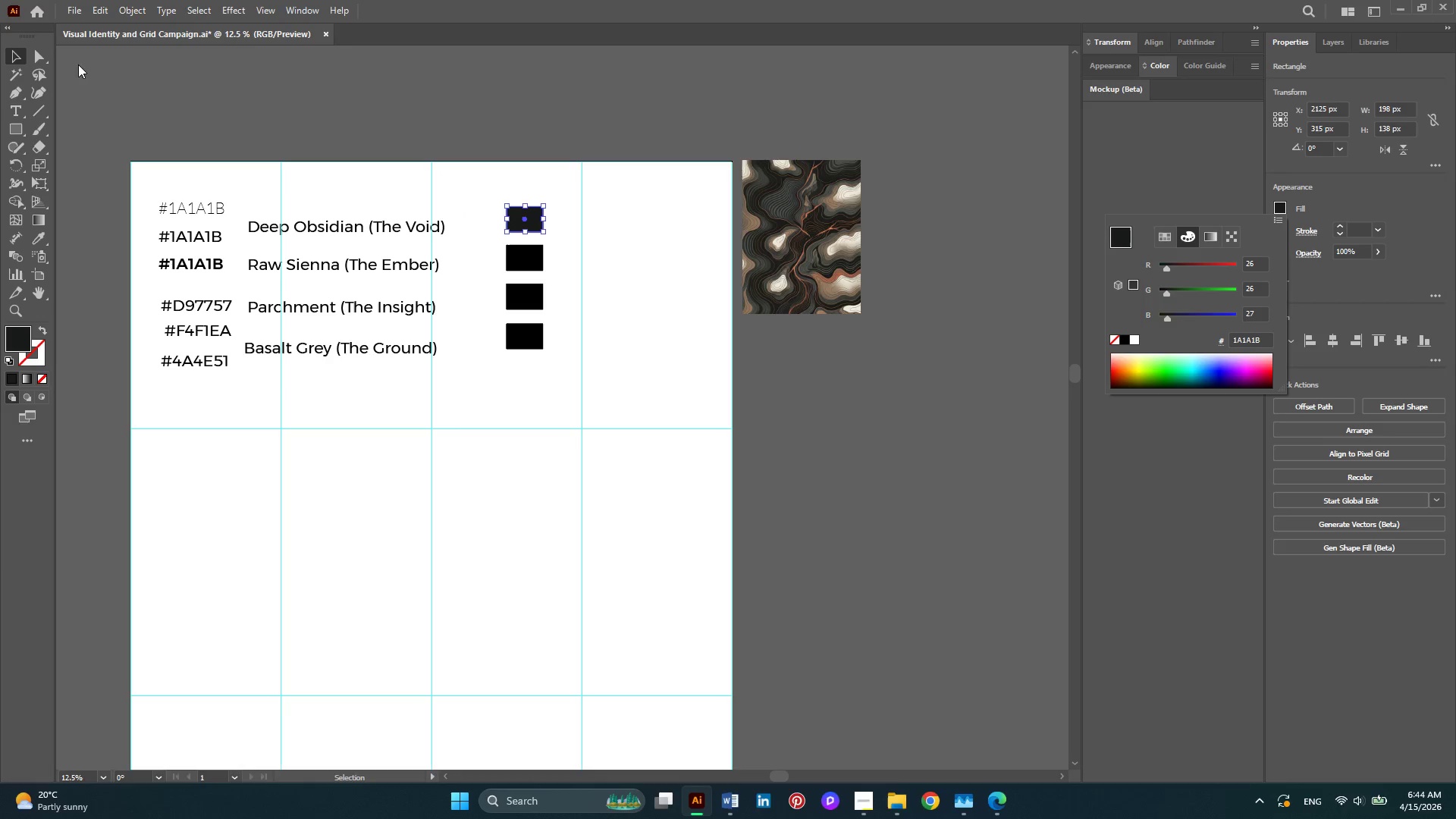 
left_click([436, 123])
 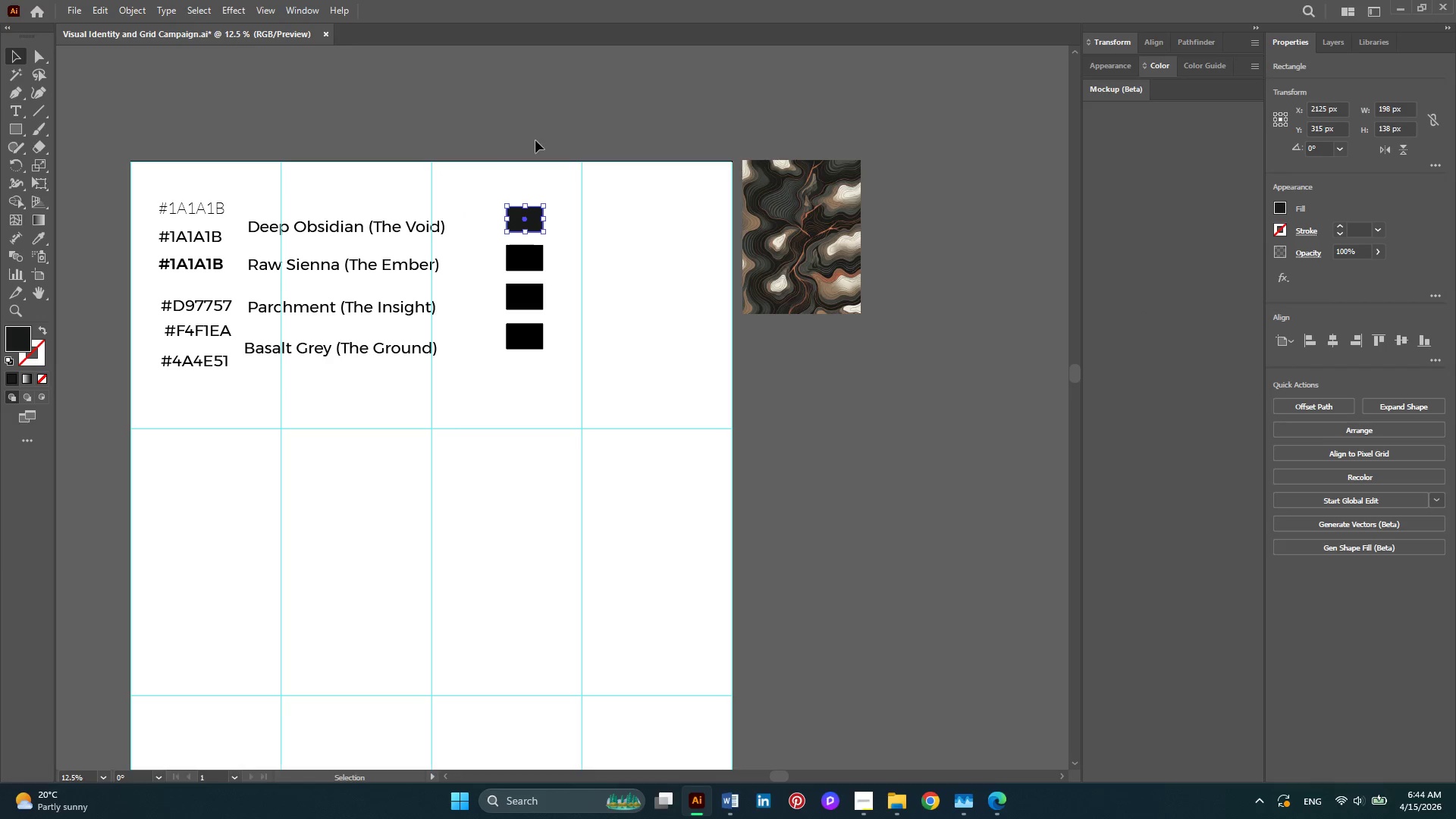 
left_click([535, 140])
 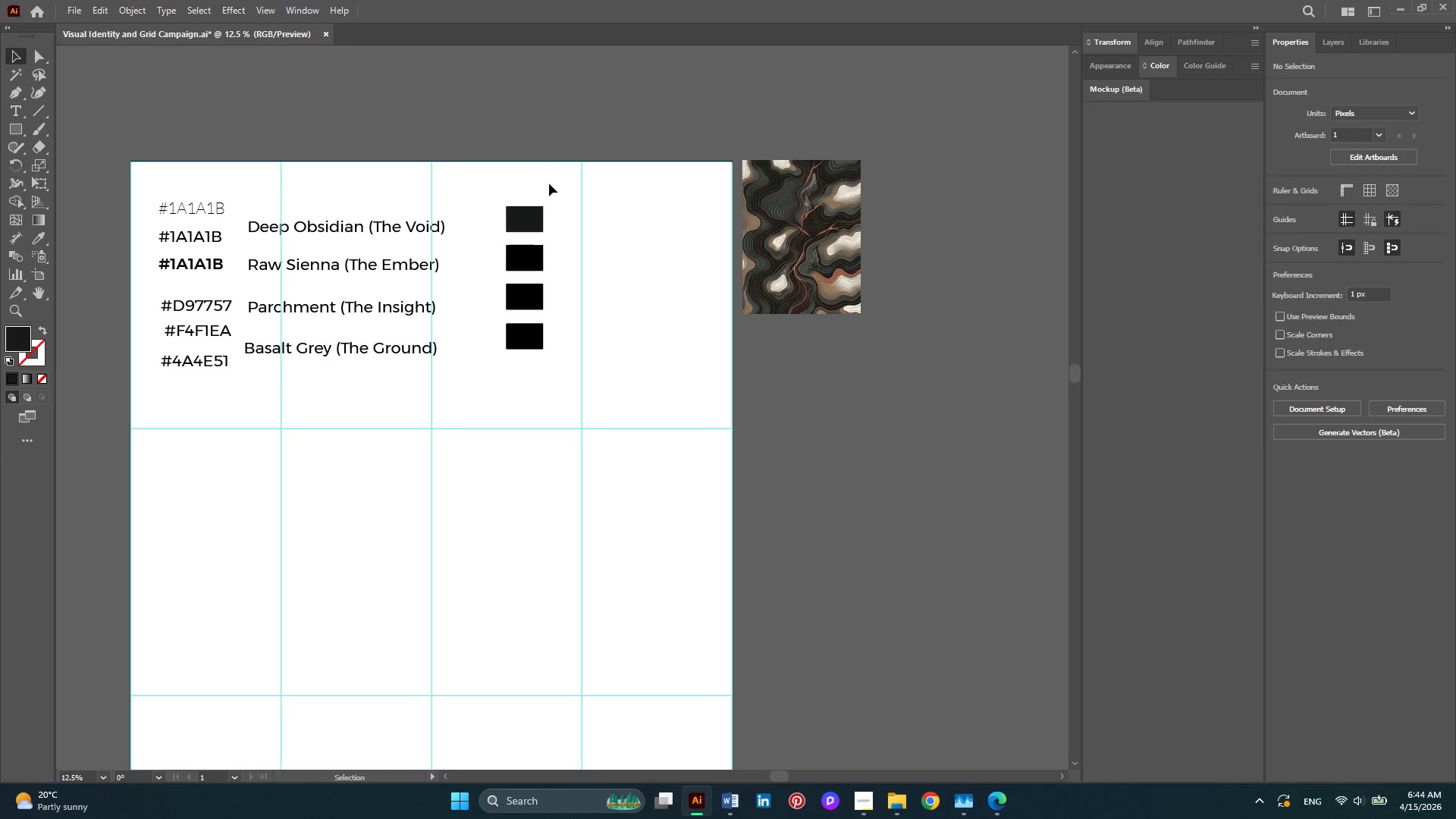 
hold_key(key=AltLeft, duration=0.41)
 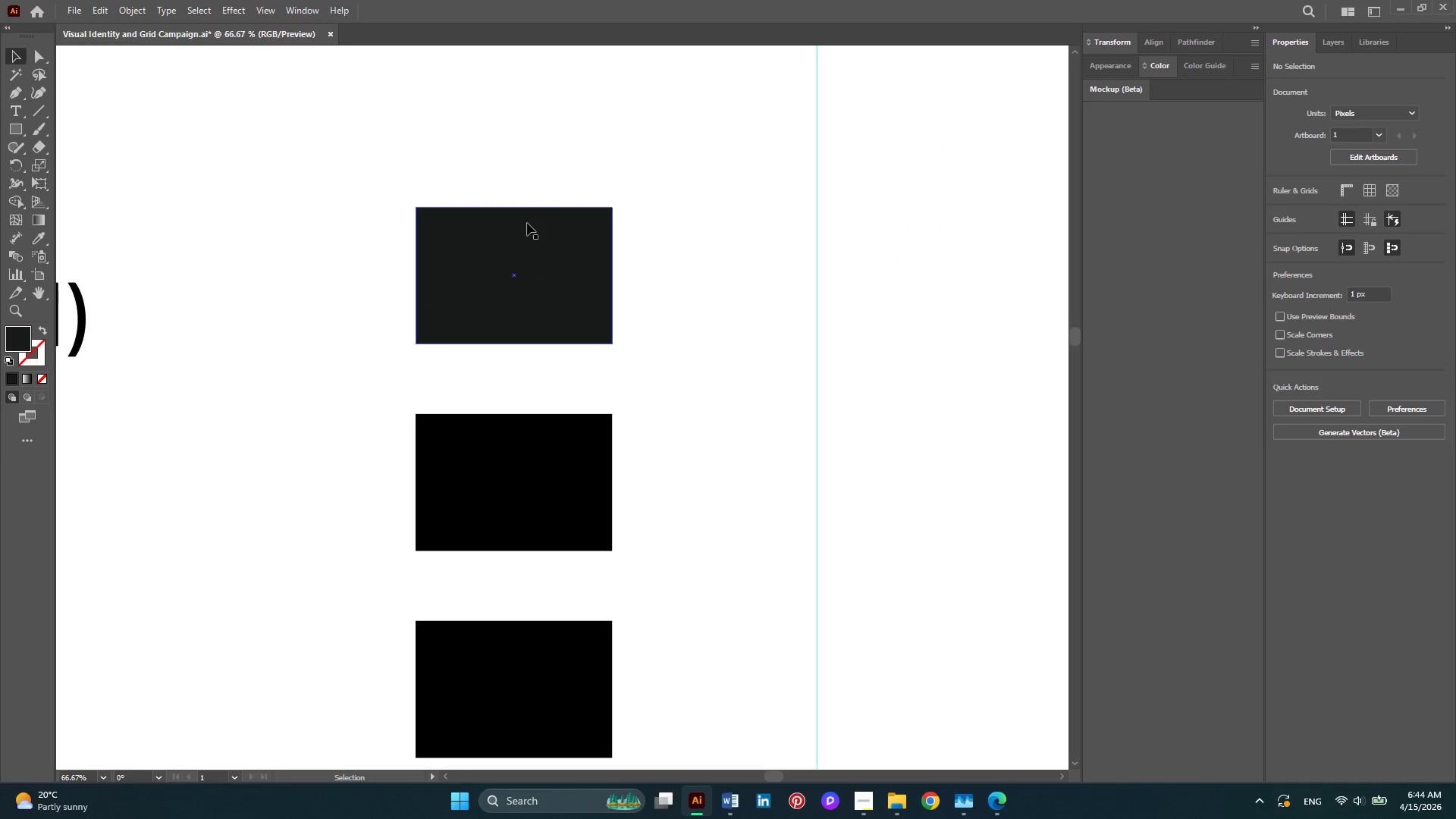 
key(Alt+AltLeft)
 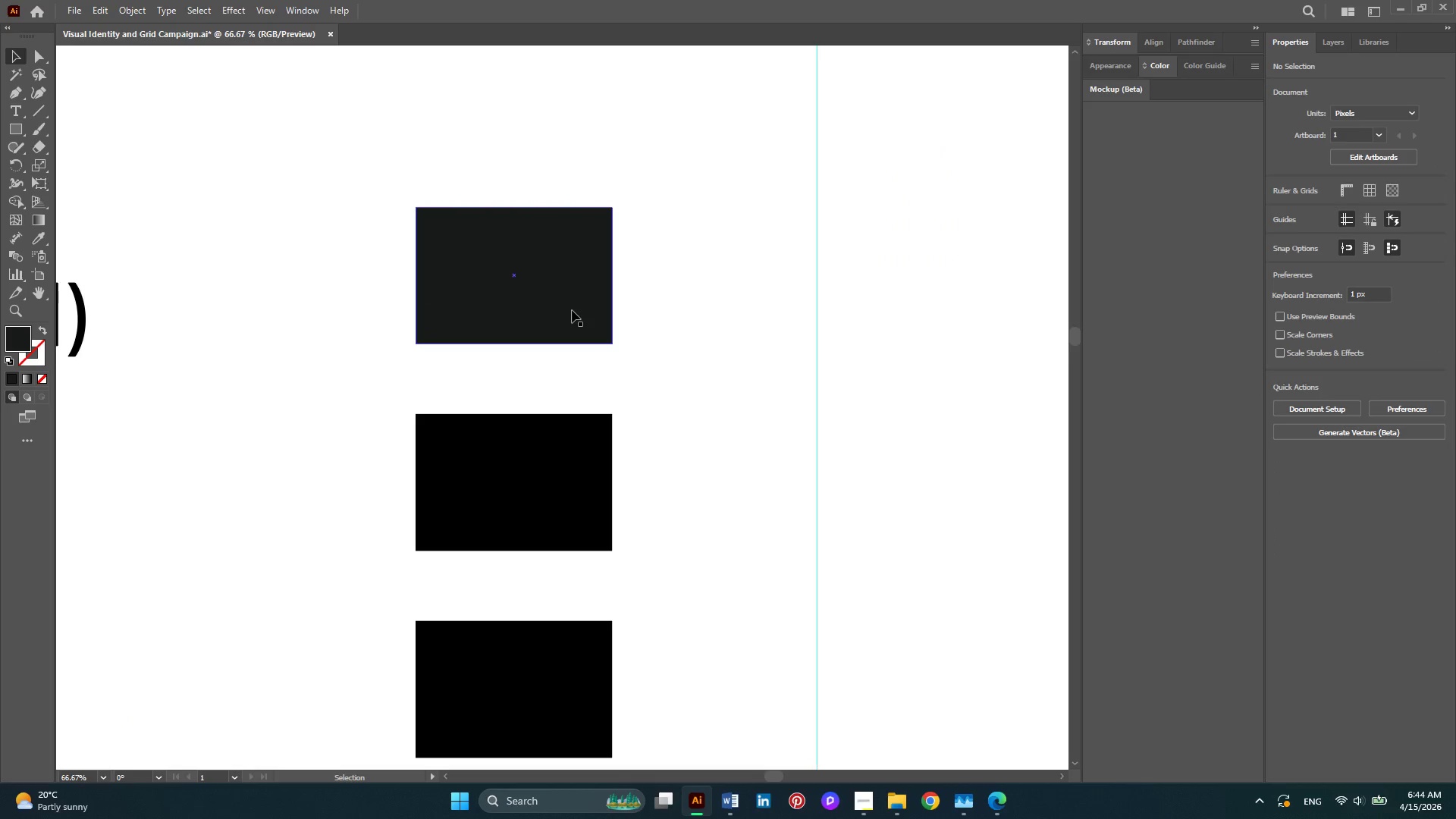 
scroll: coordinate [527, 223], scroll_direction: up, amount: 8.0
 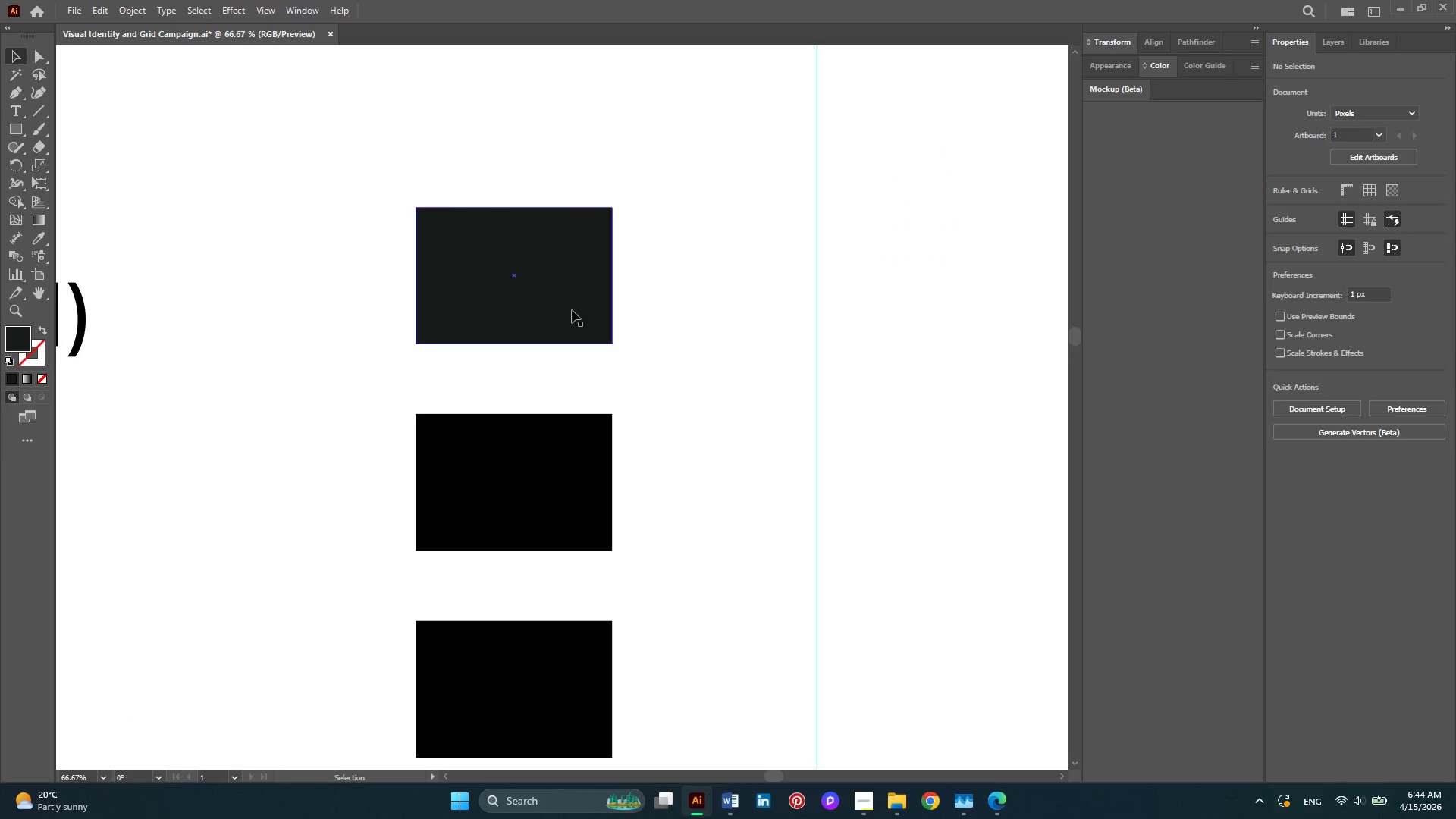 
left_click_drag(start_coordinate=[572, 310], to_coordinate=[606, 463])
 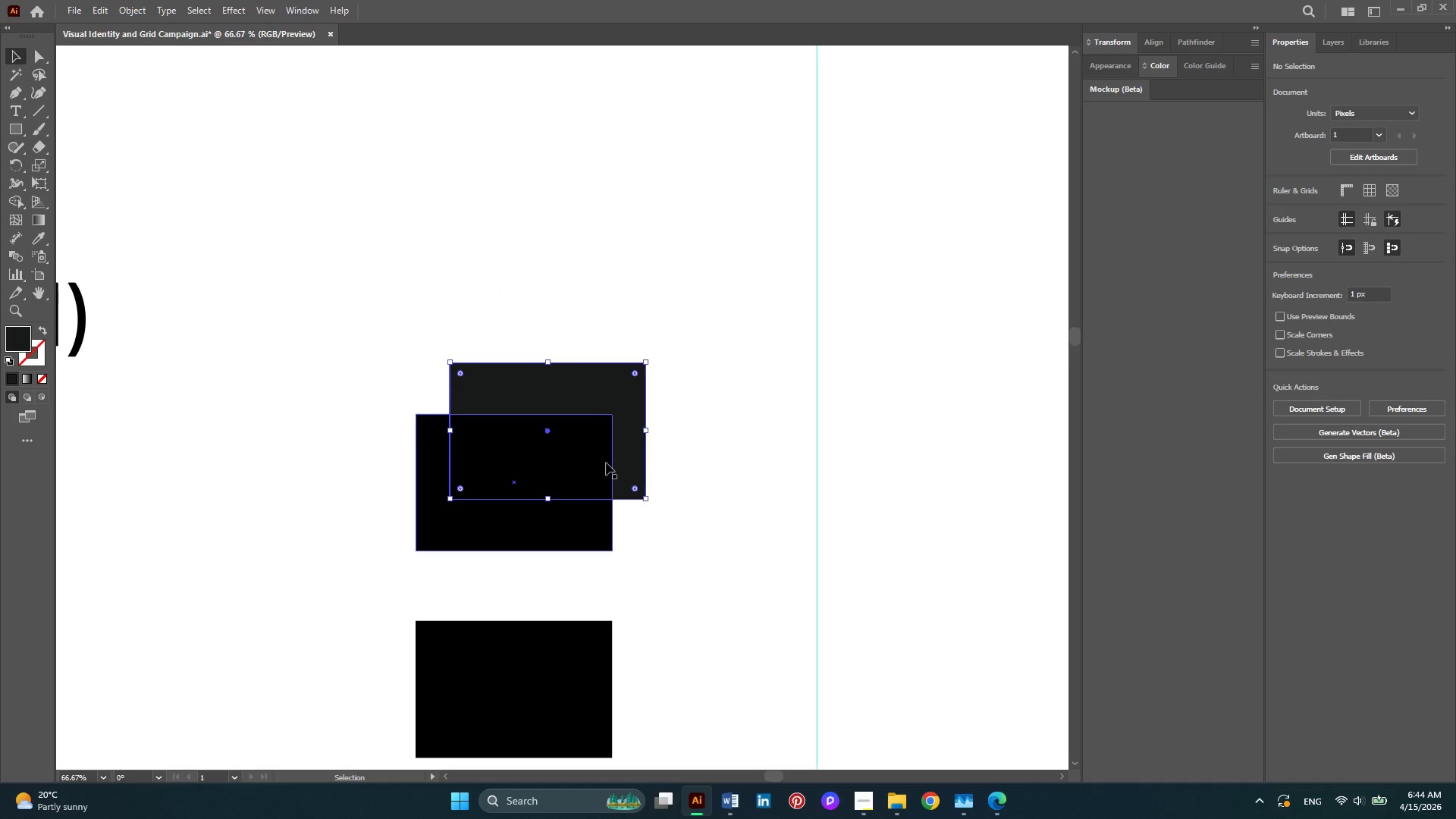 
hold_key(key=AltLeft, duration=0.47)
scroll: coordinate [606, 463], scroll_direction: up, amount: 4.0
 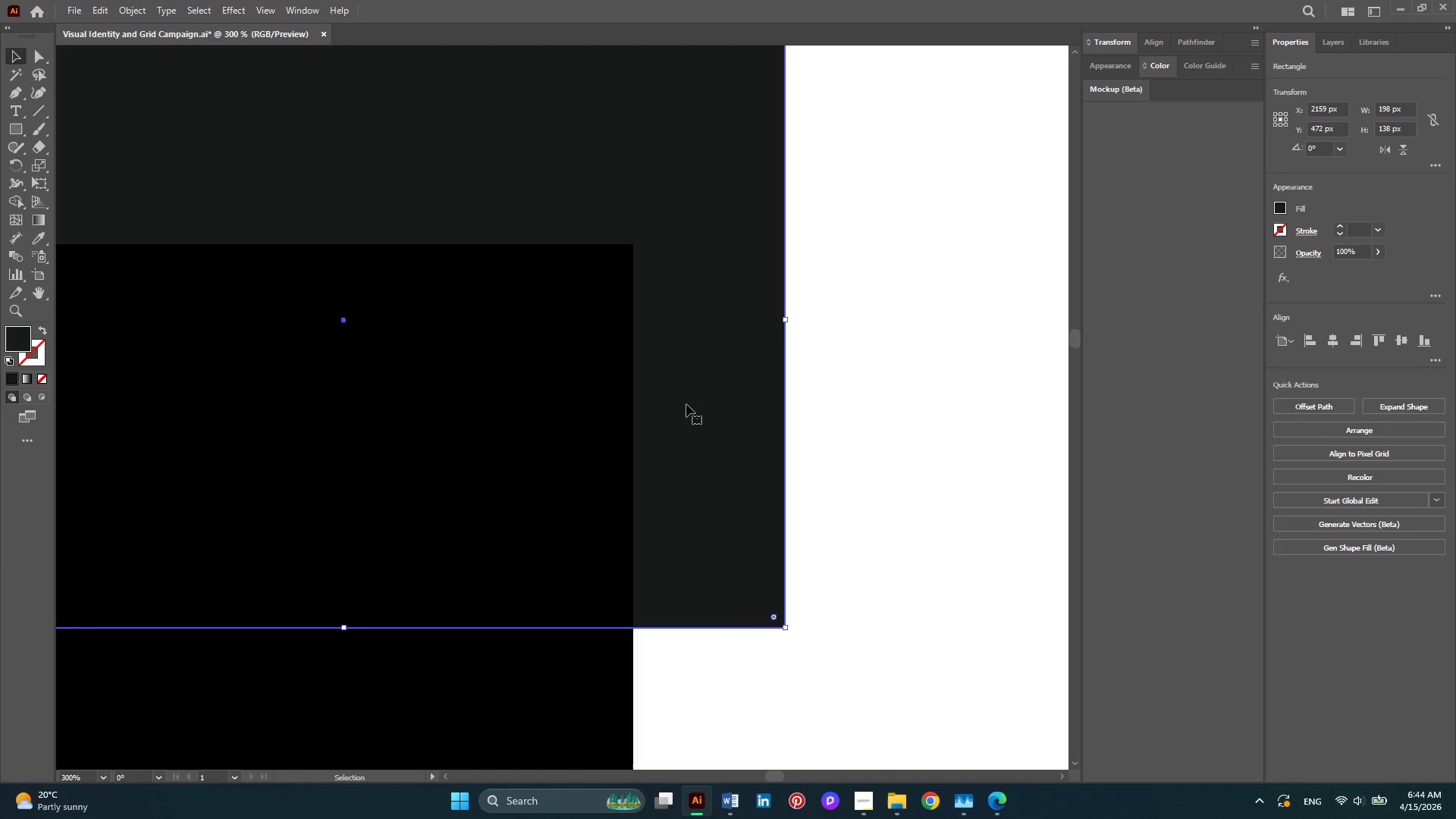 
hold_key(key=AltLeft, duration=0.31)
 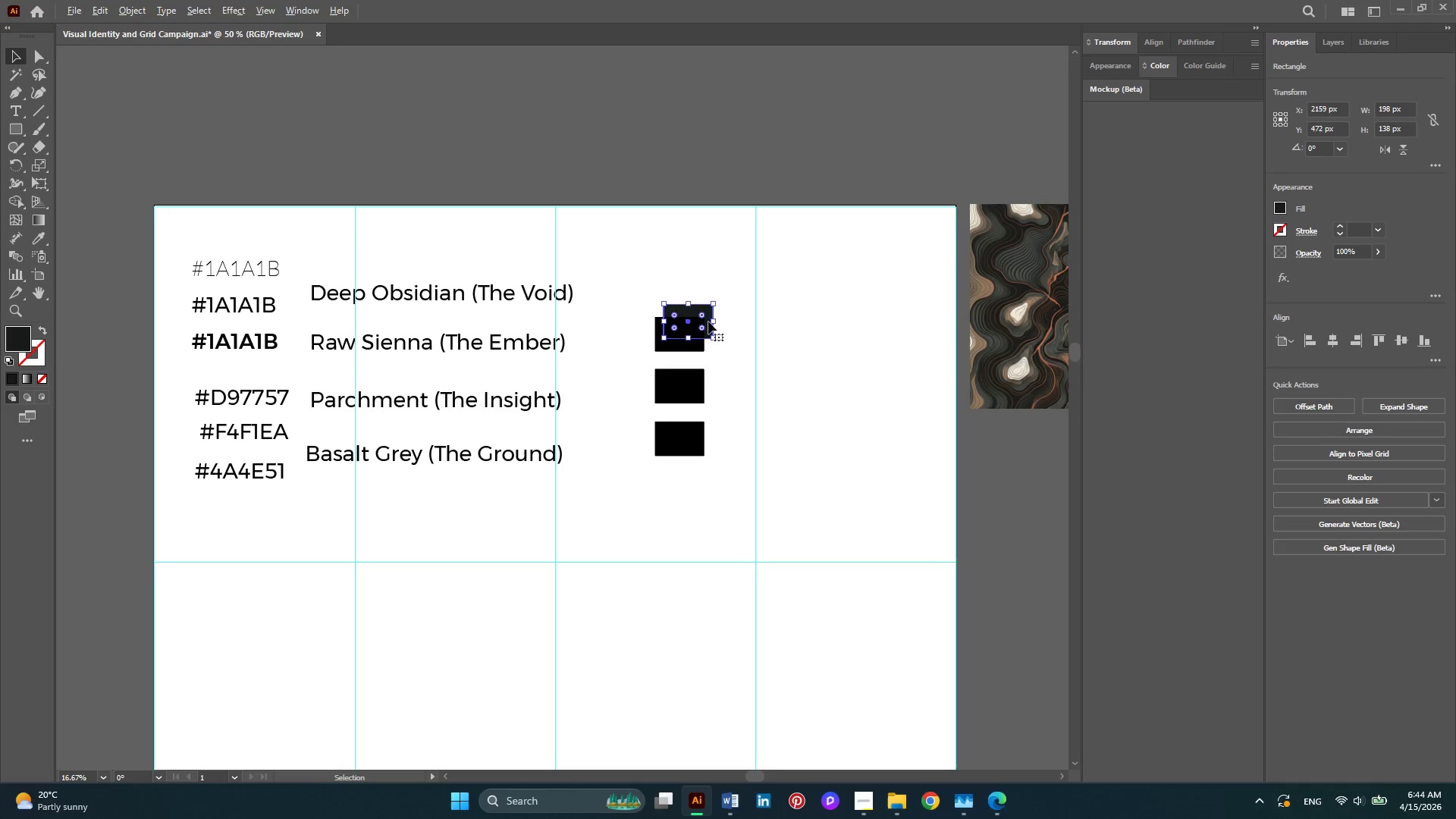 
hold_key(key=AltLeft, duration=0.34)
 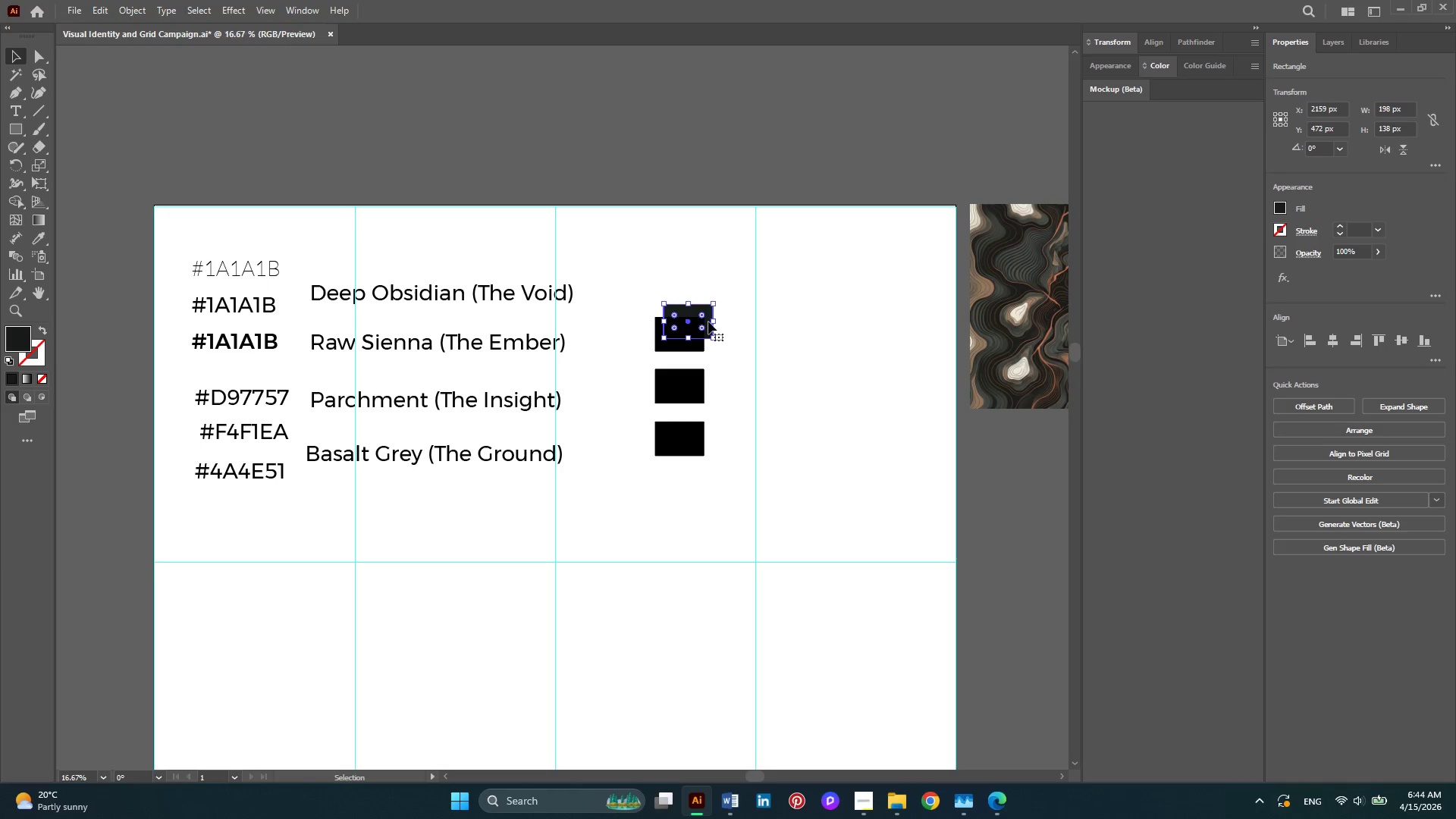 
key(Alt+AltLeft)
 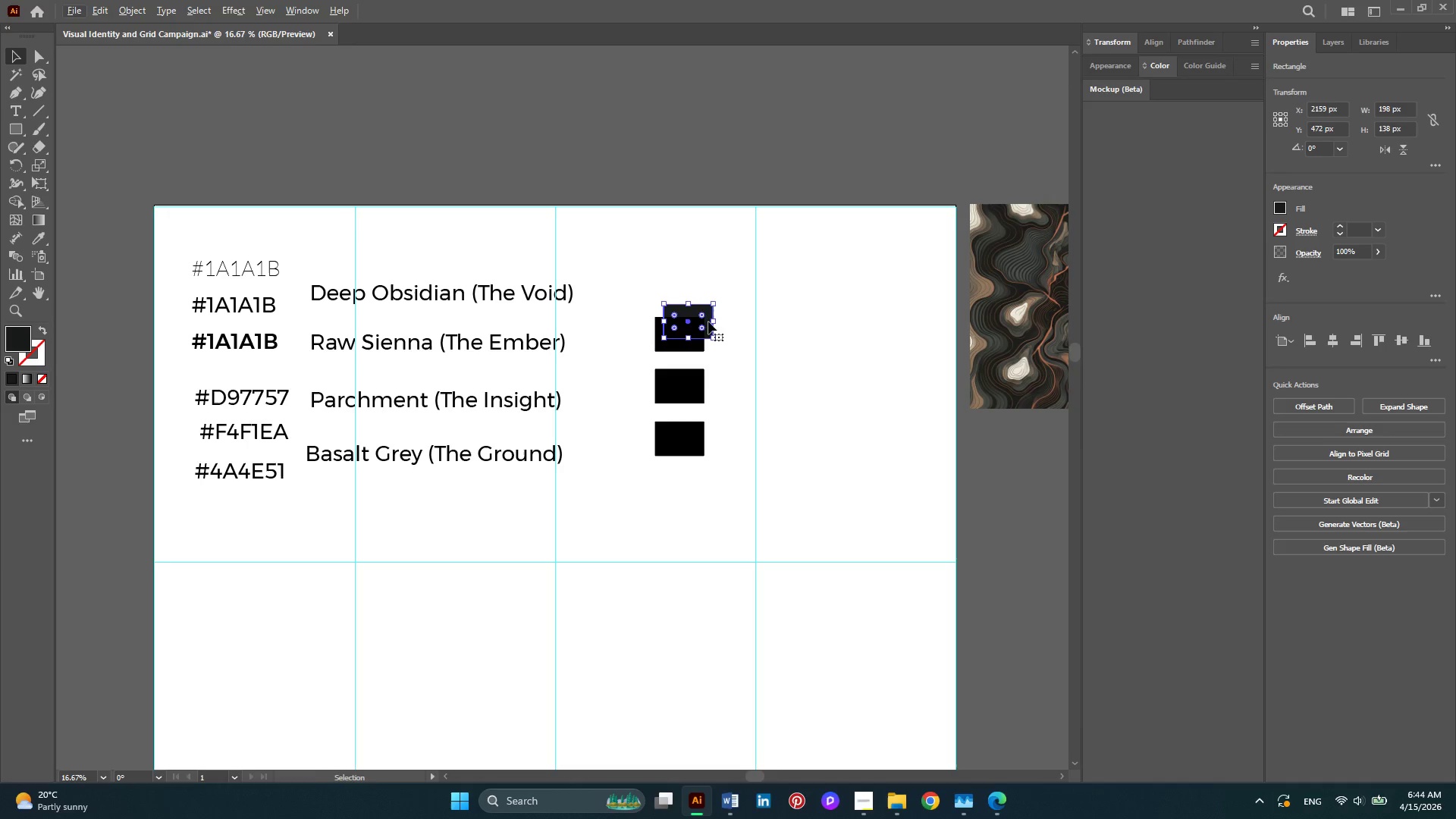 
scroll: coordinate [708, 322], scroll_direction: down, amount: 8.0
 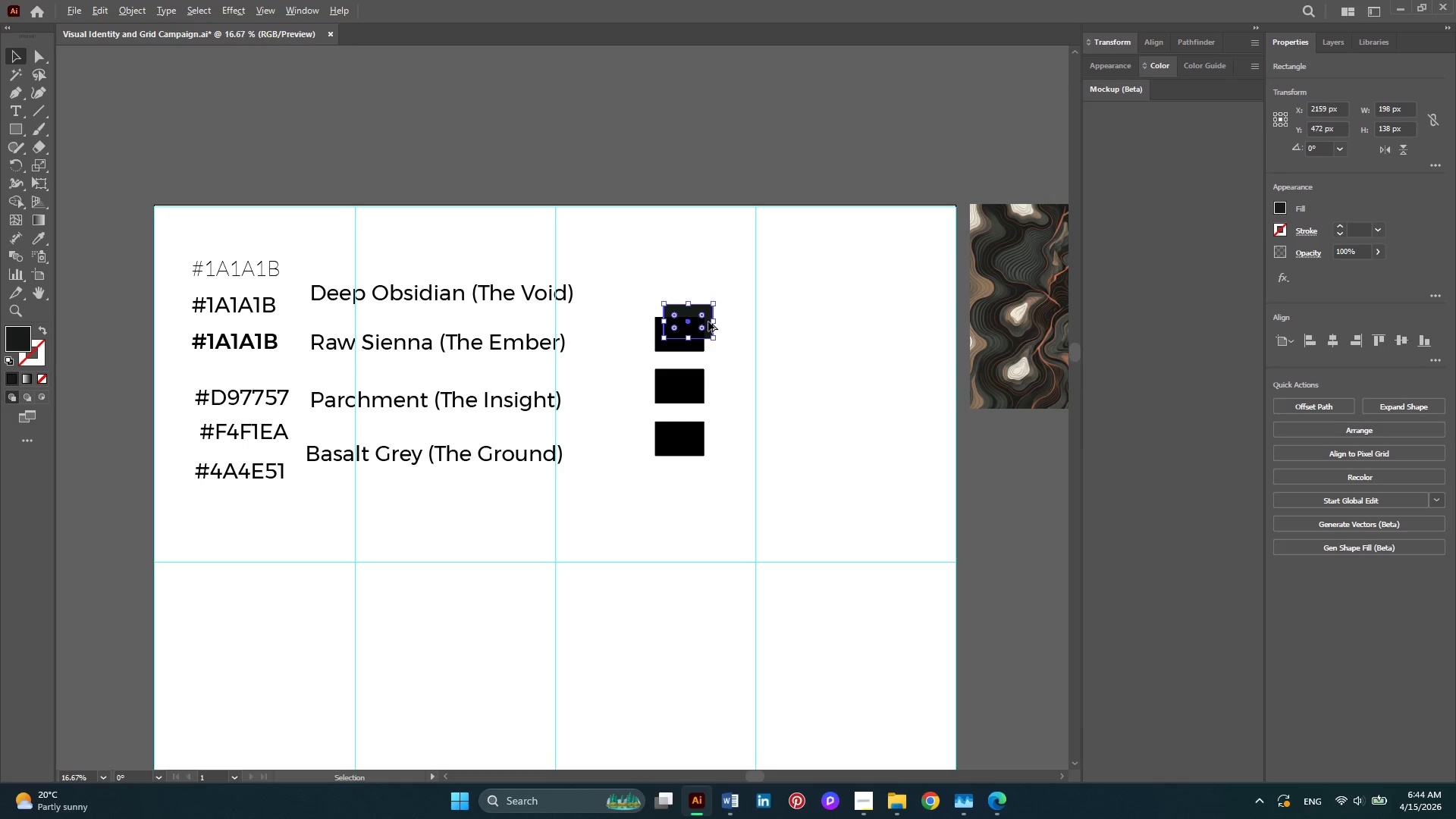 
key(Control+Z)
 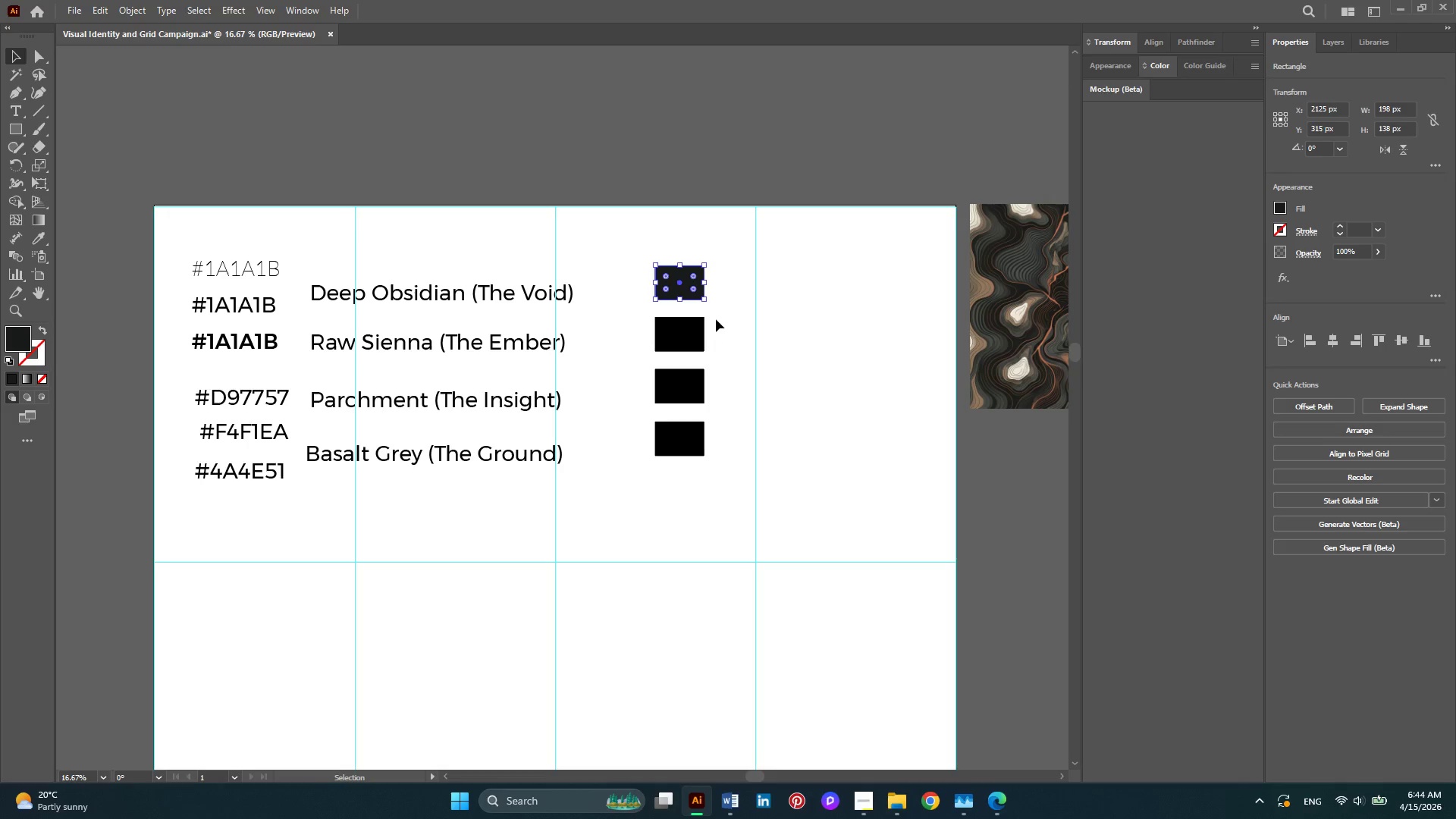 
left_click([716, 319])
 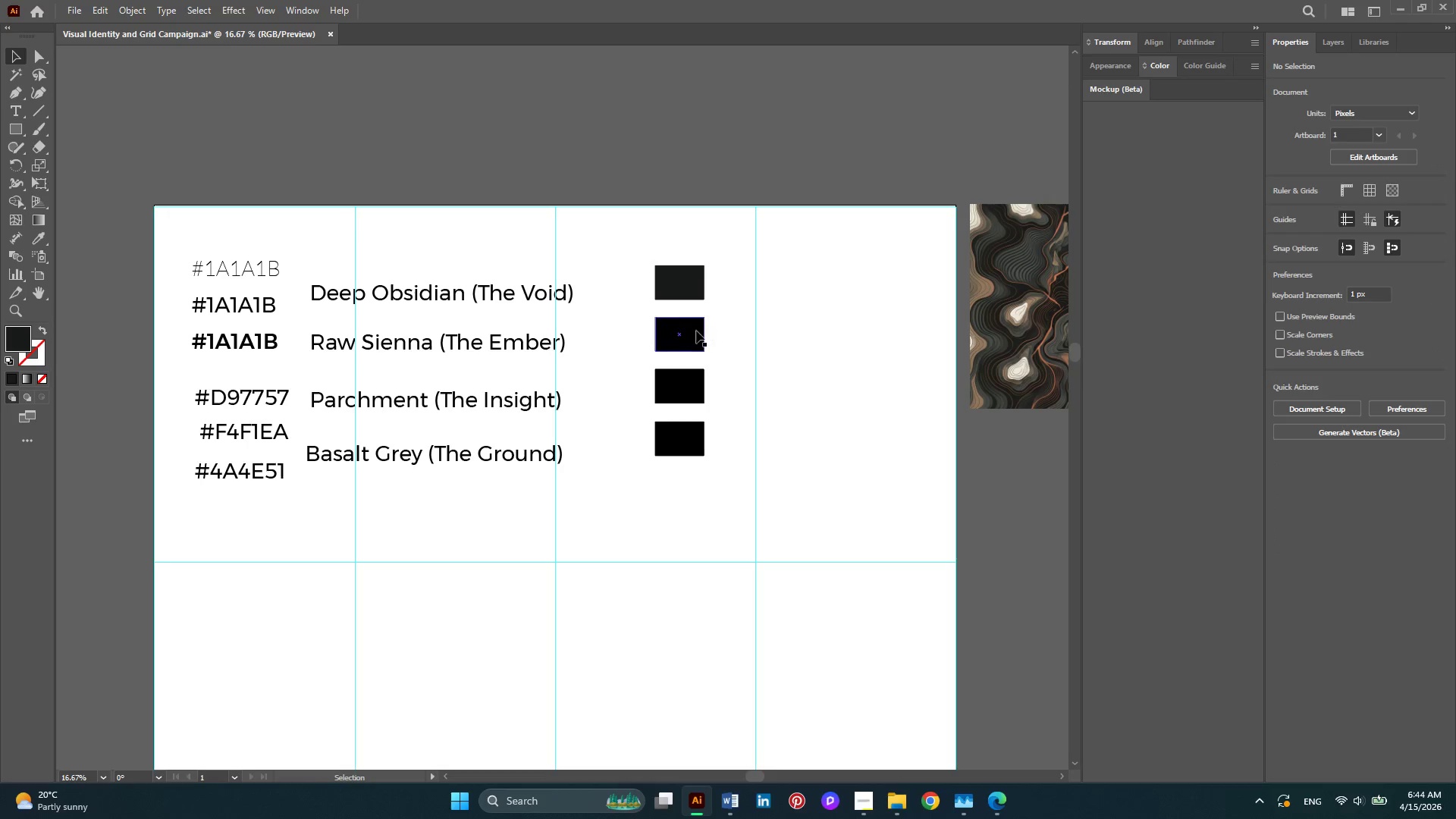 
left_click([695, 333])
 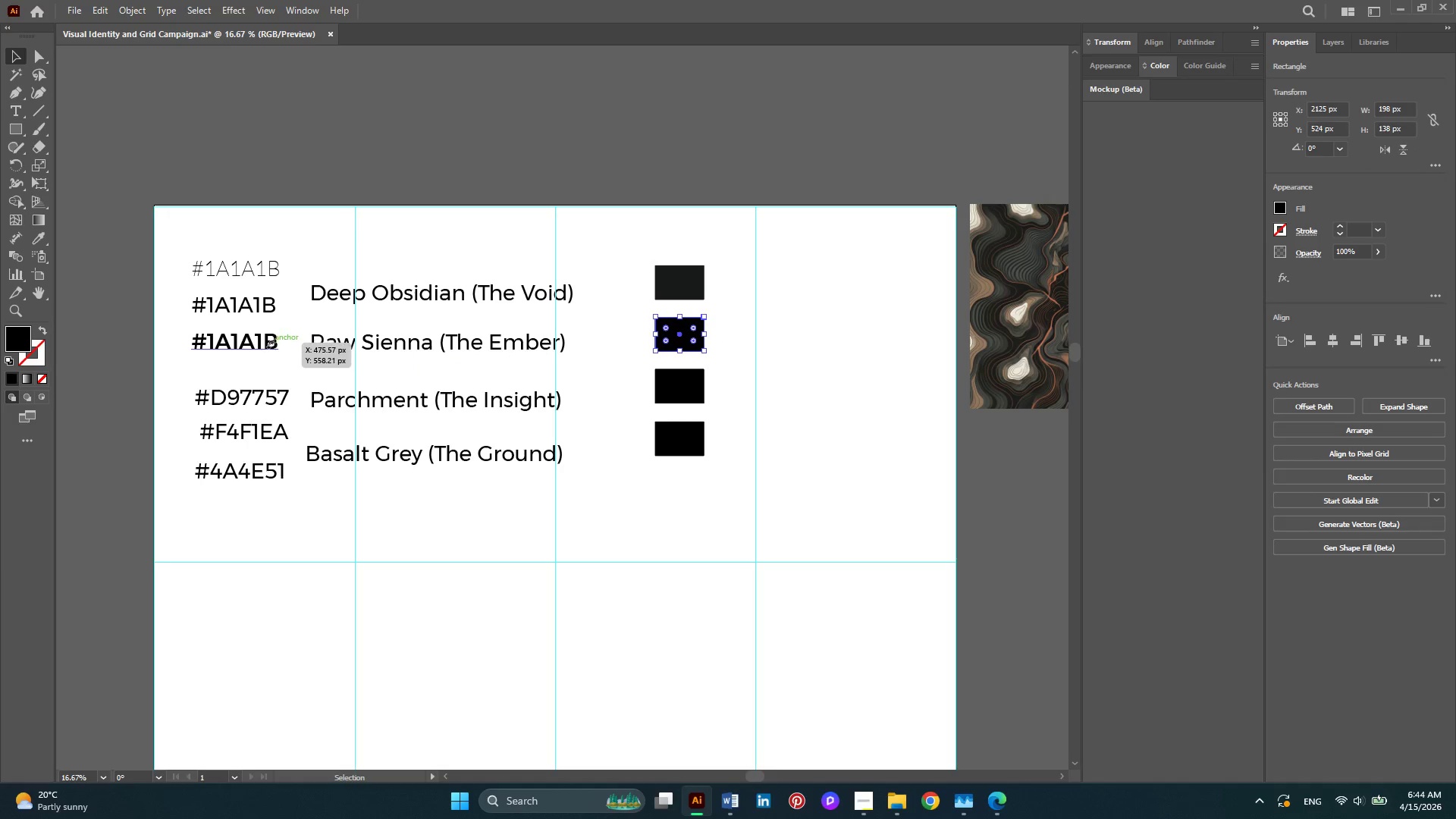 
left_click([278, 400])
 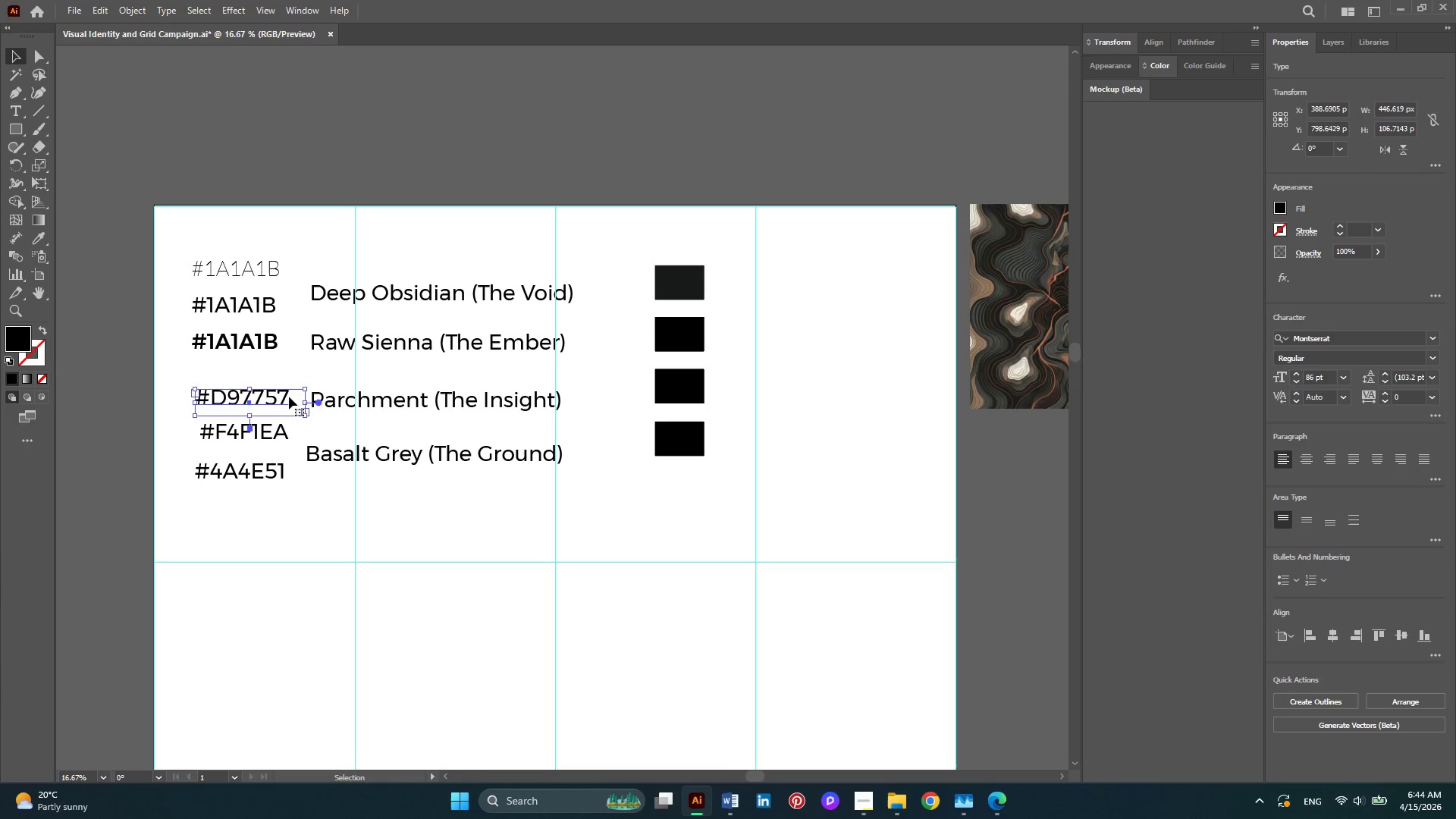 
left_click([289, 397])
 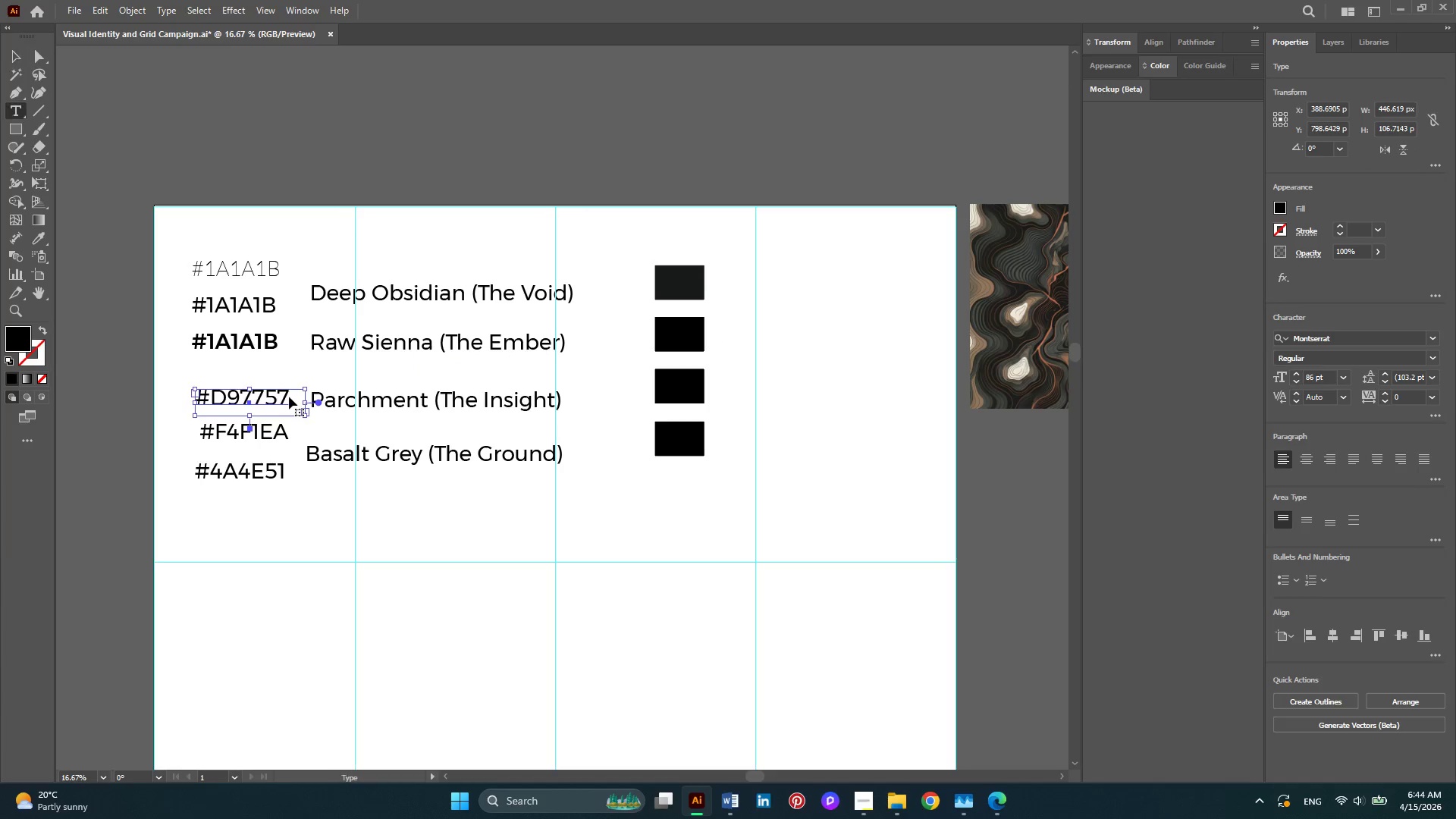 
left_click_drag(start_coordinate=[289, 397], to_coordinate=[235, 402])
 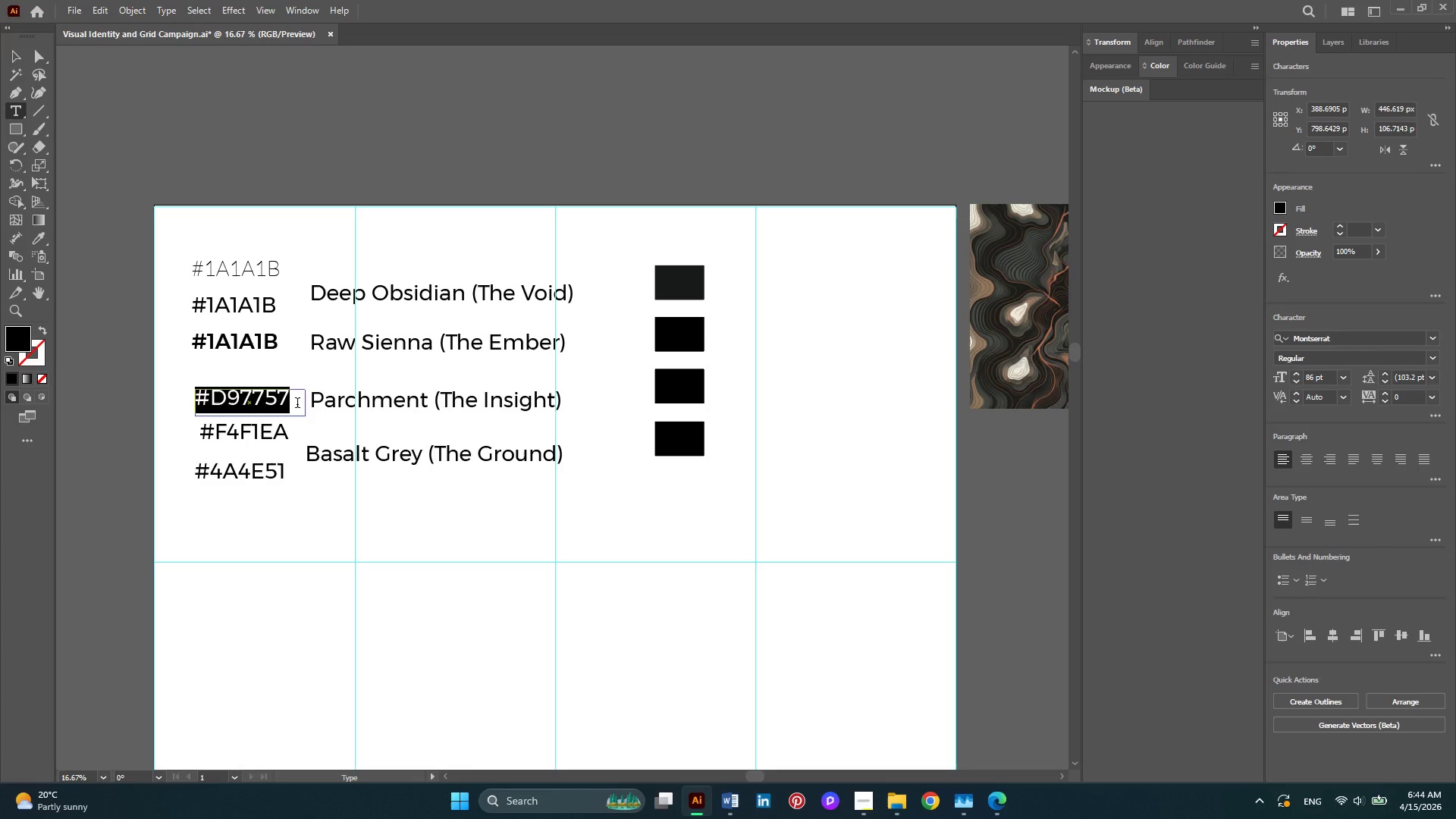 
left_click_drag(start_coordinate=[297, 404], to_coordinate=[213, 406])
 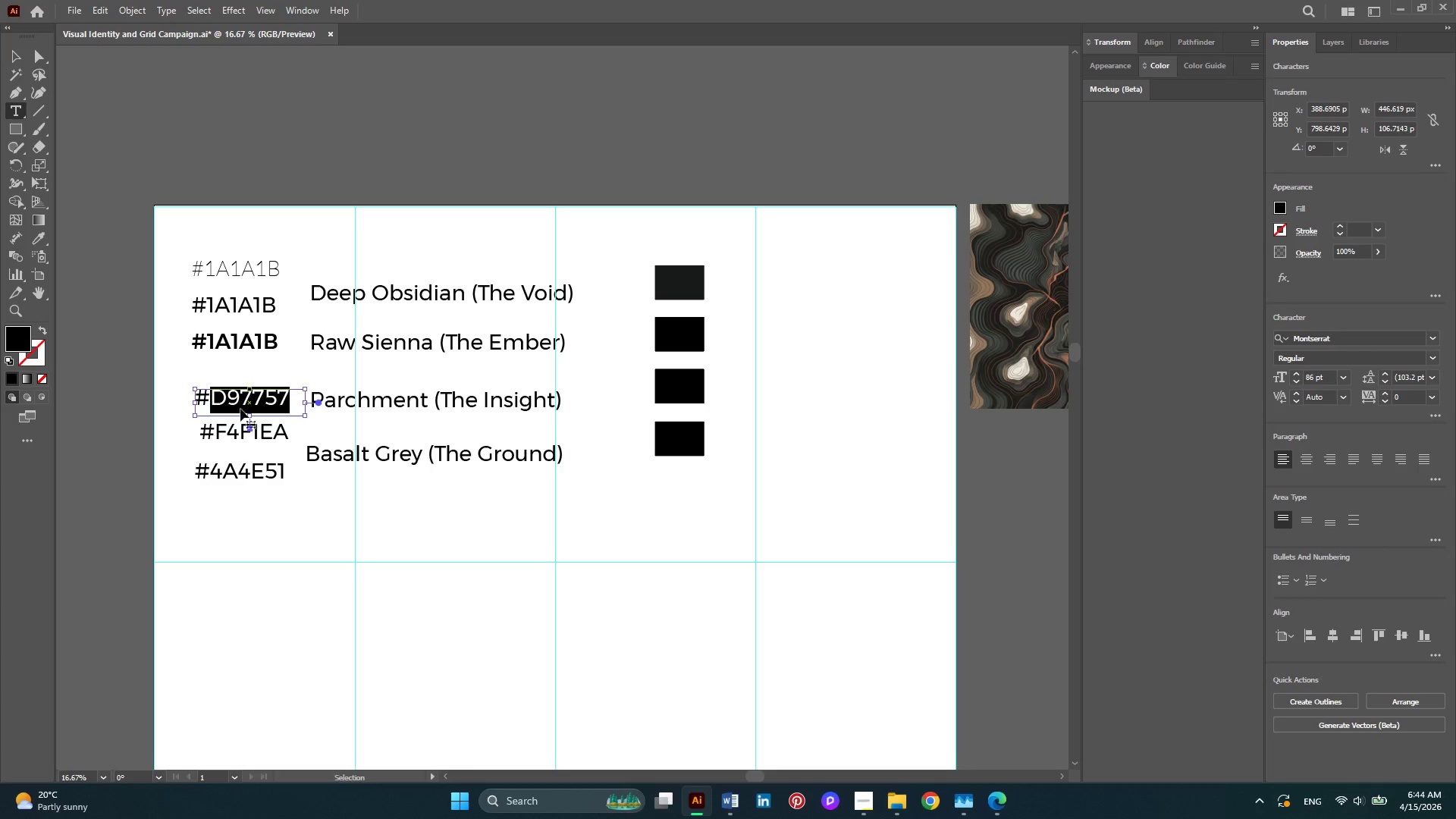 
key(Control+C)
 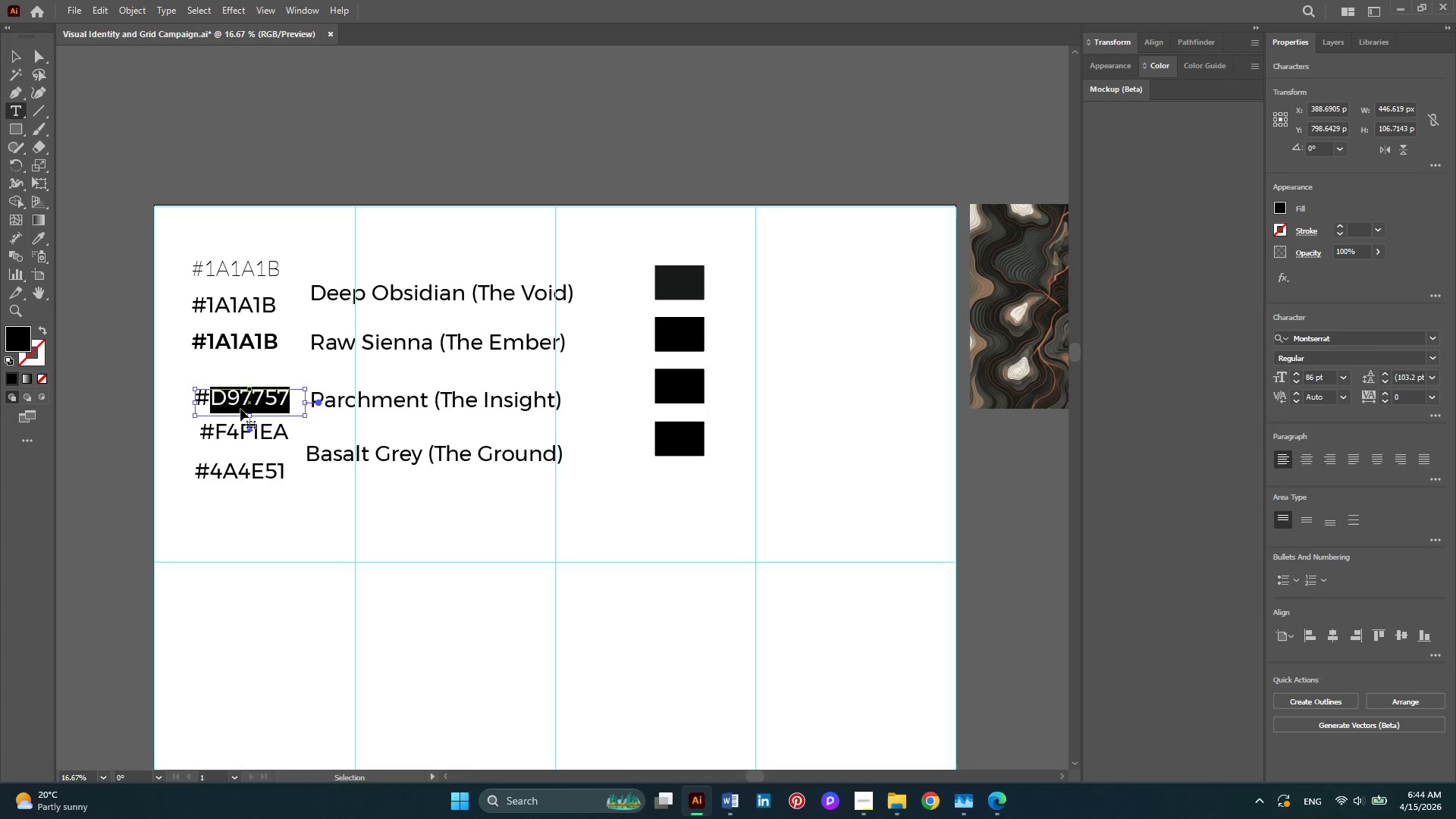 
key(Control+C)
 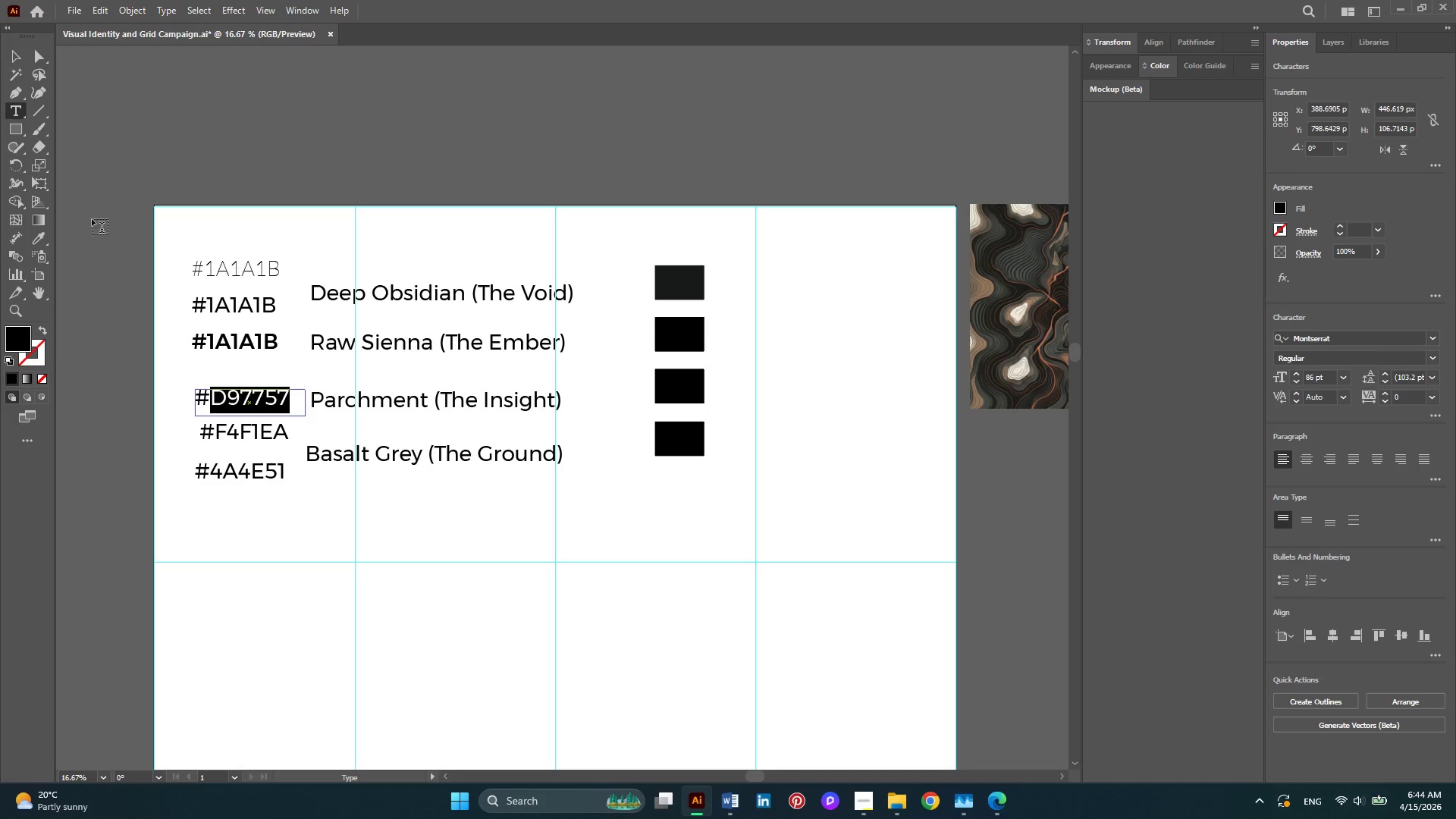 
left_click([19, 63])
 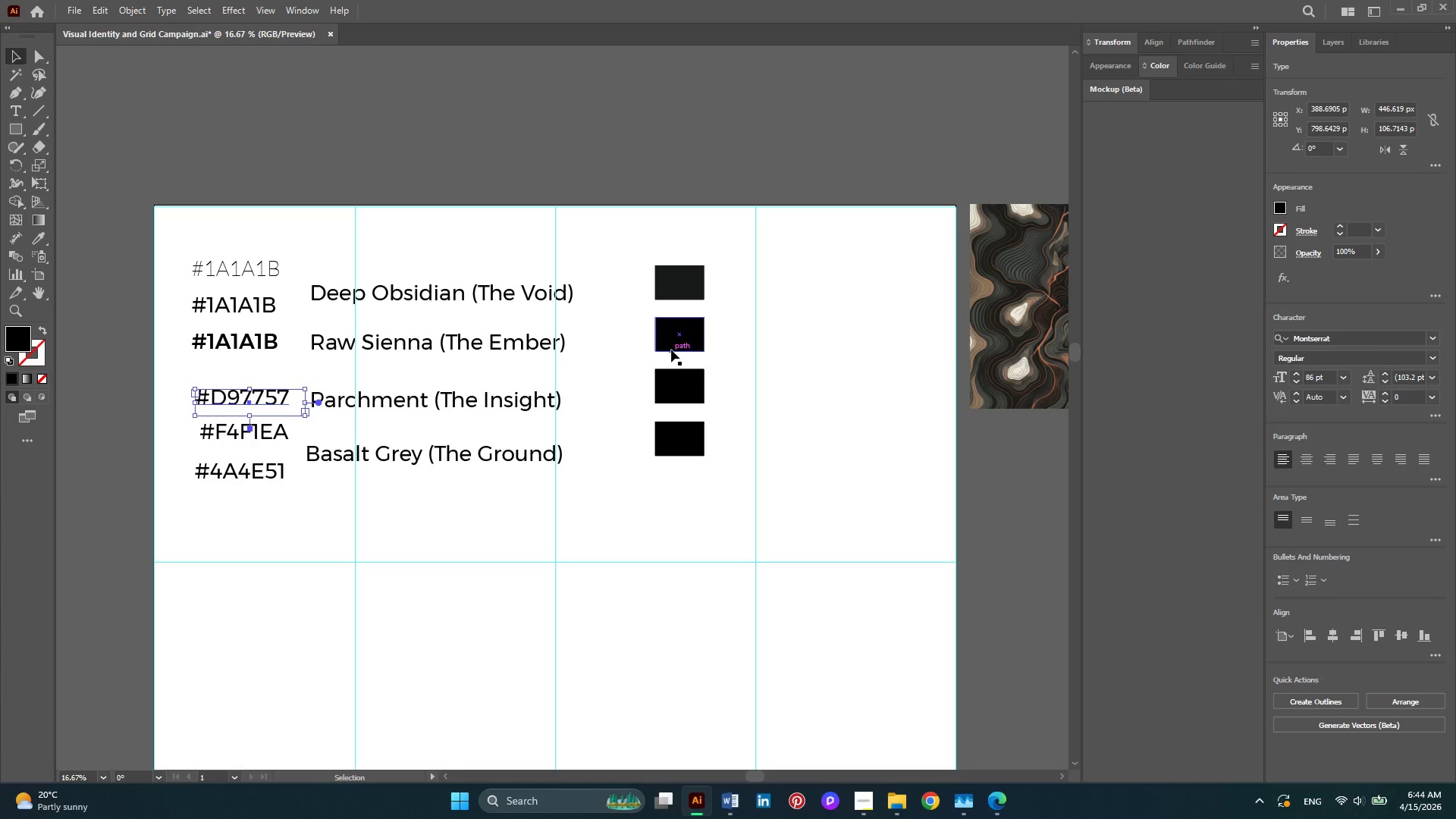 
left_click([679, 344])
 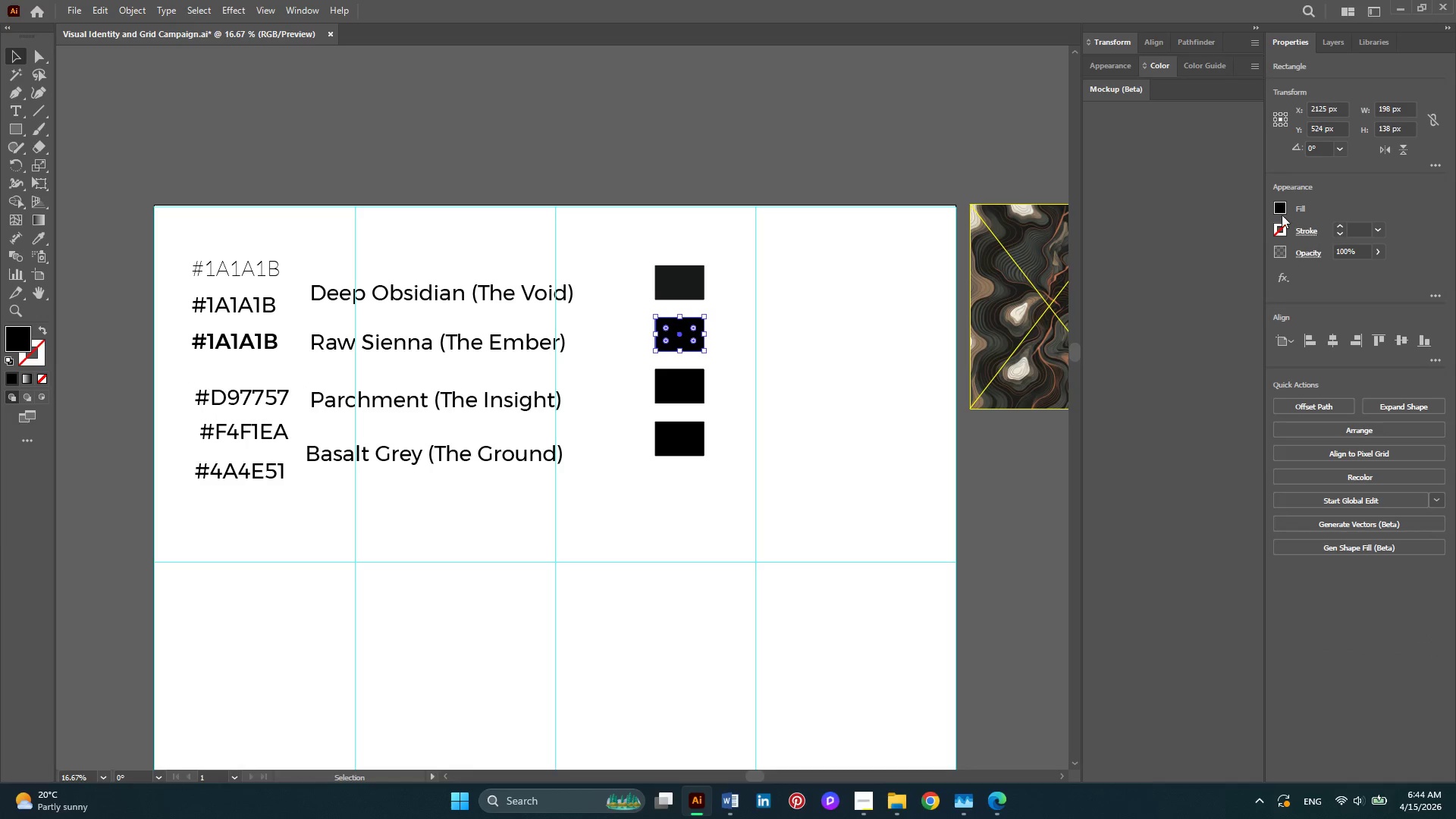 
left_click([1276, 207])
 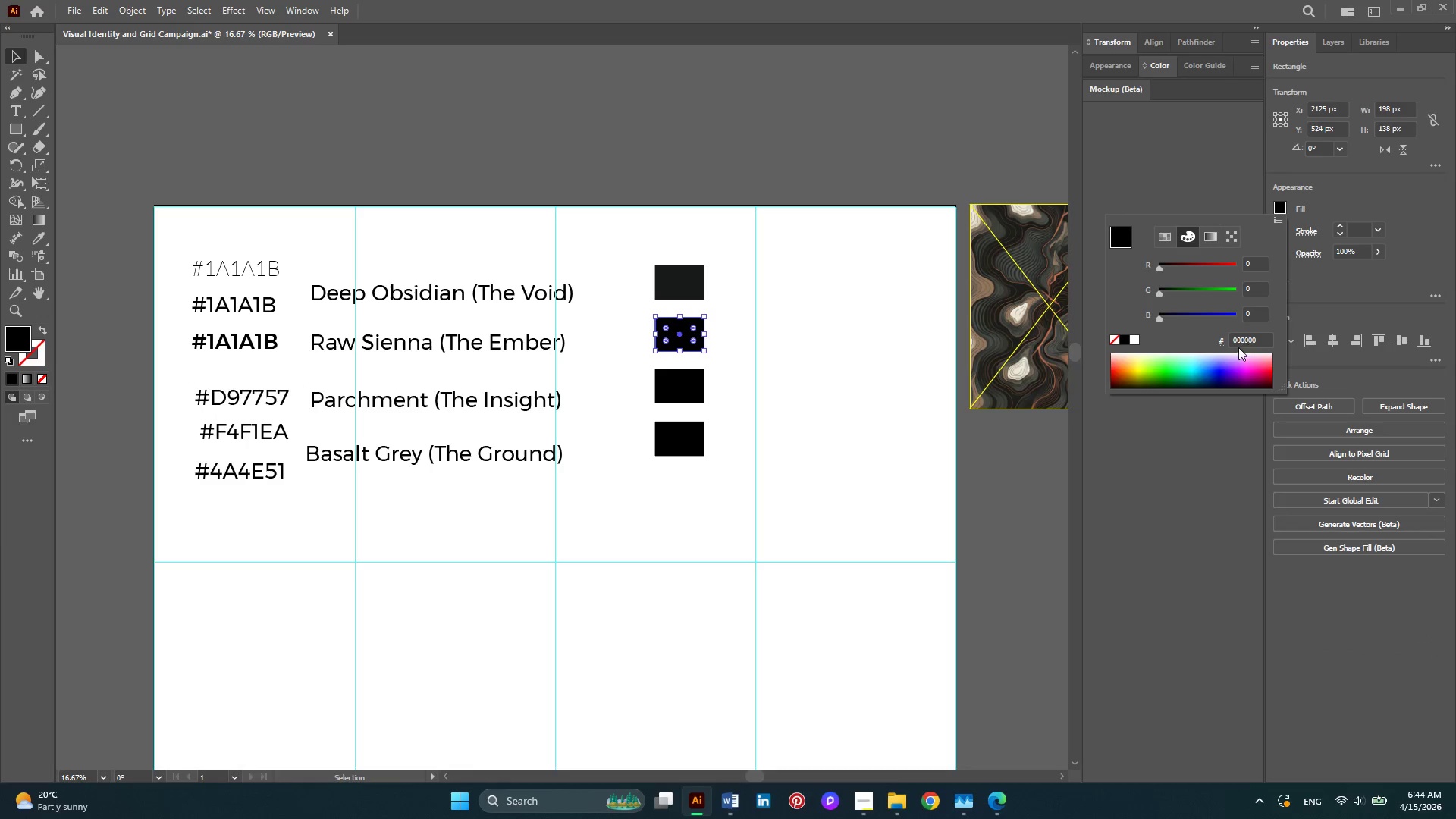 
left_click([1243, 339])
 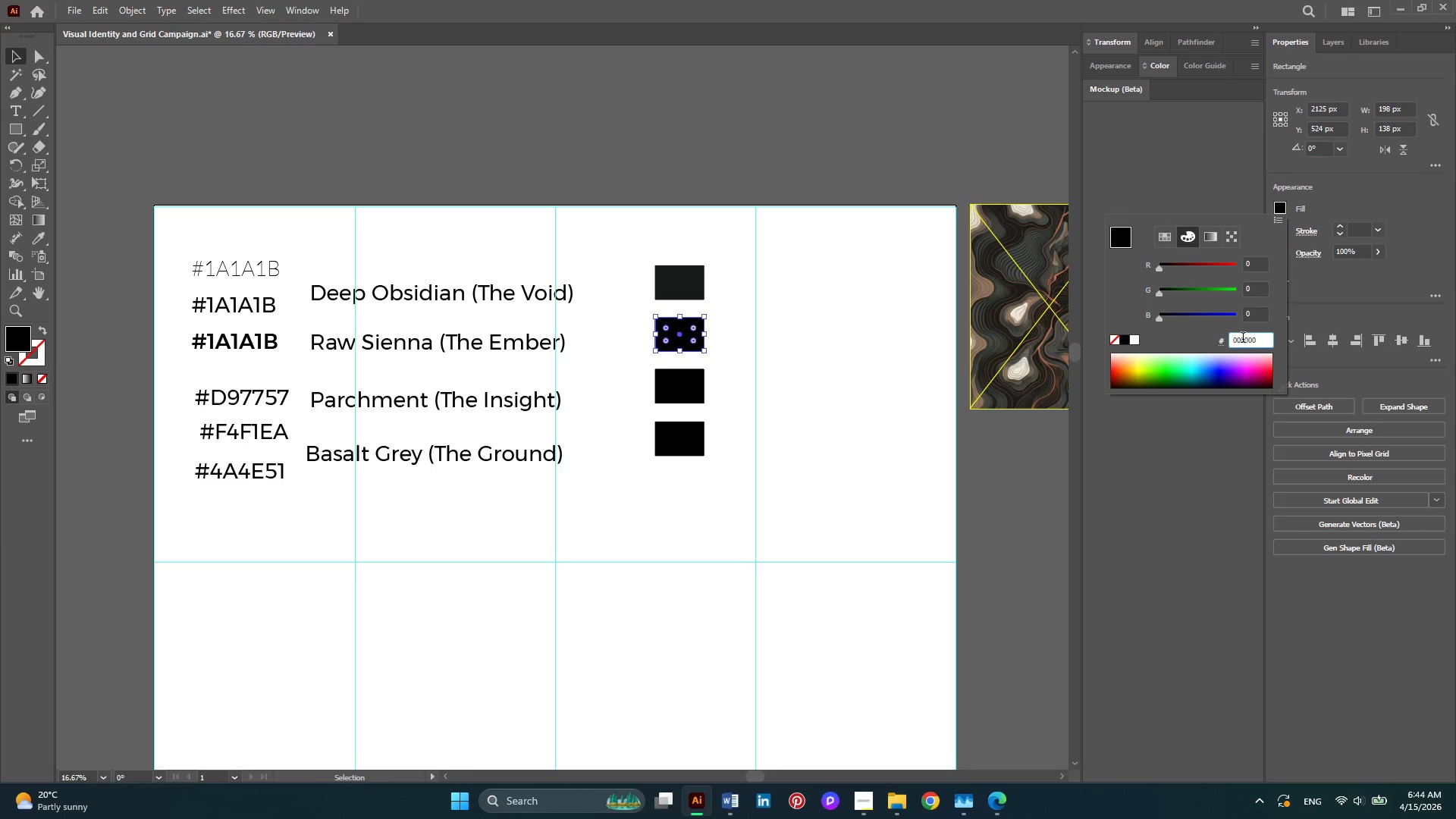 
key(Control+A)
 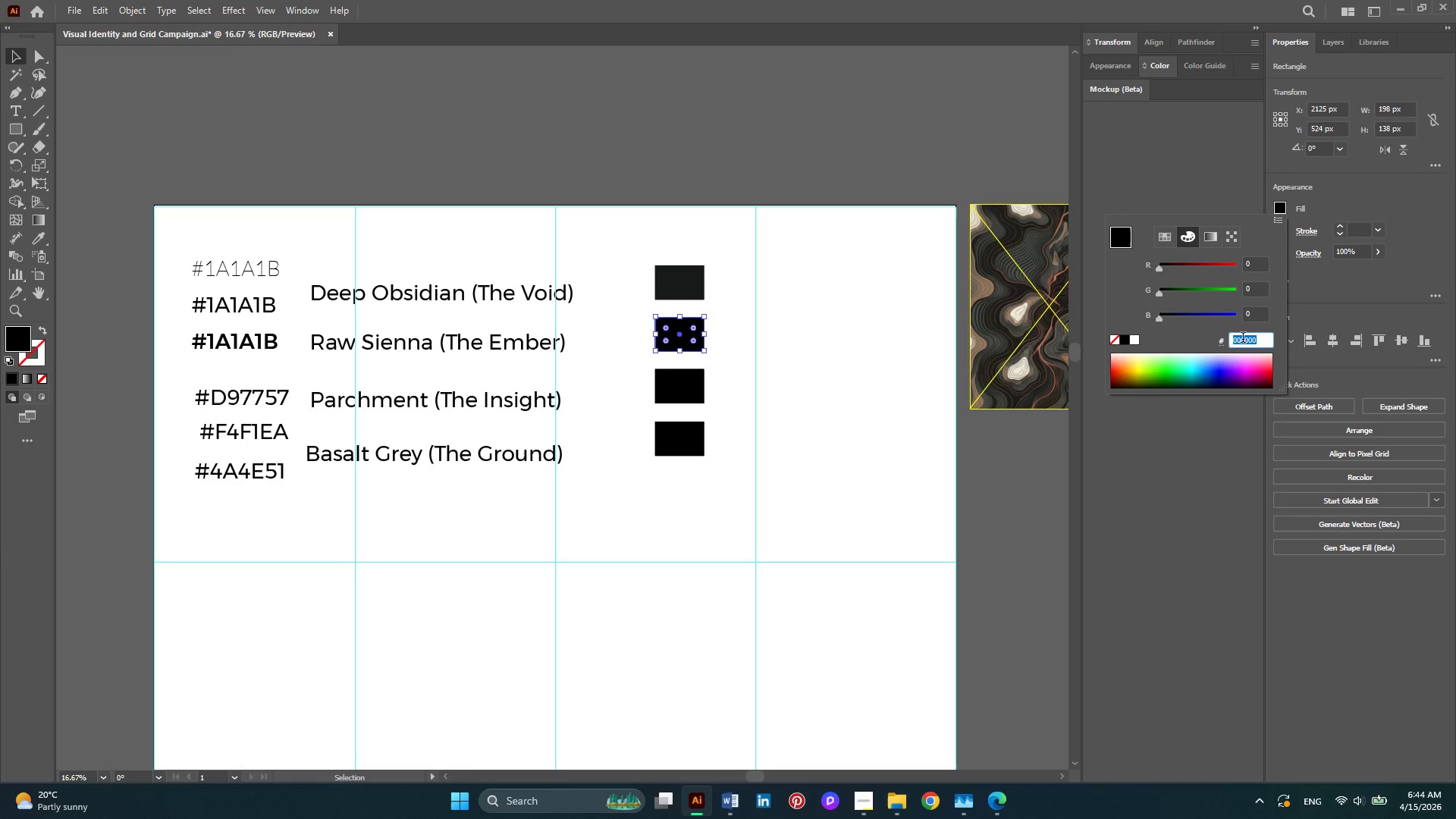 
key(Control+V)
 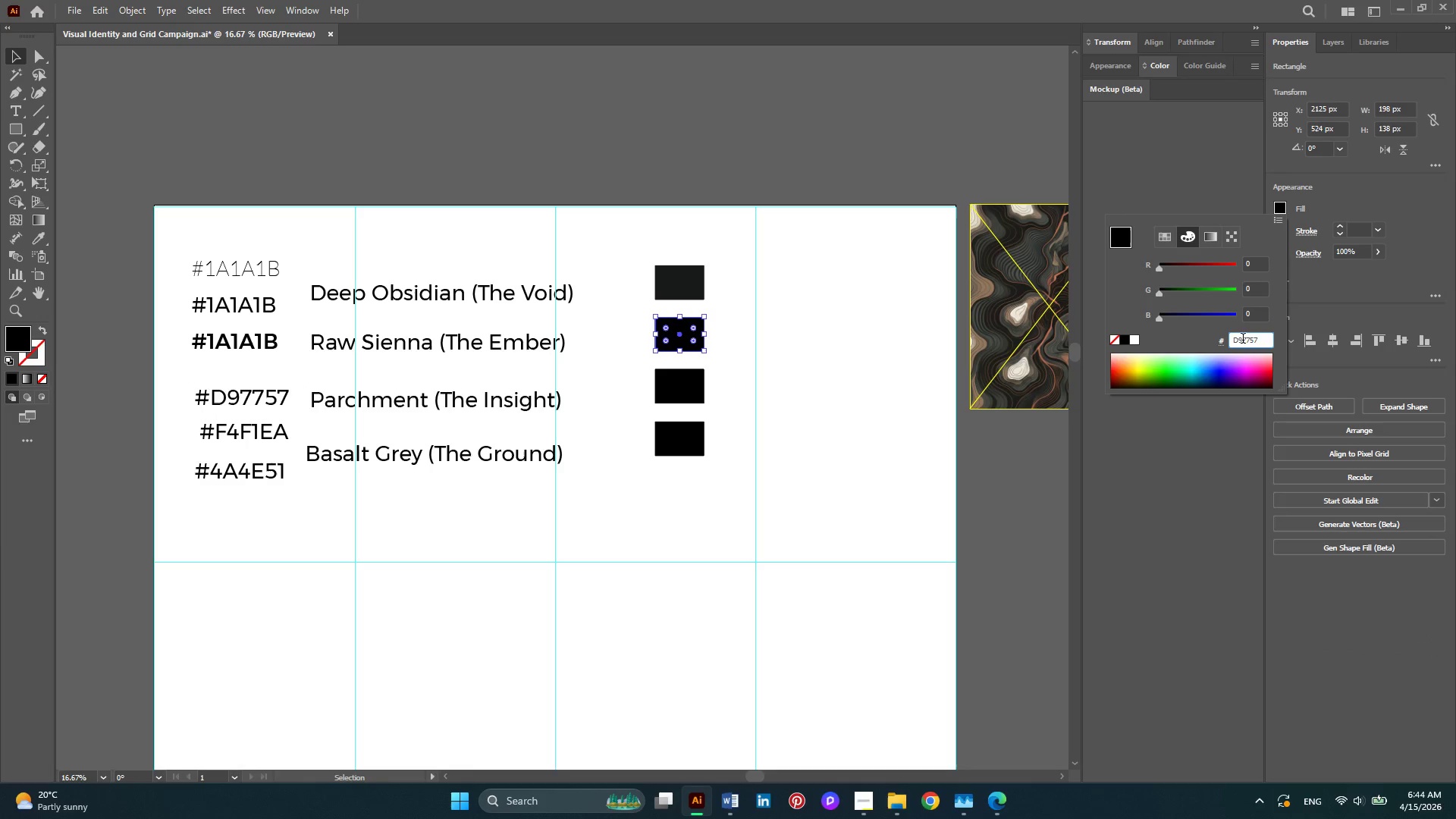 
key(Enter)
 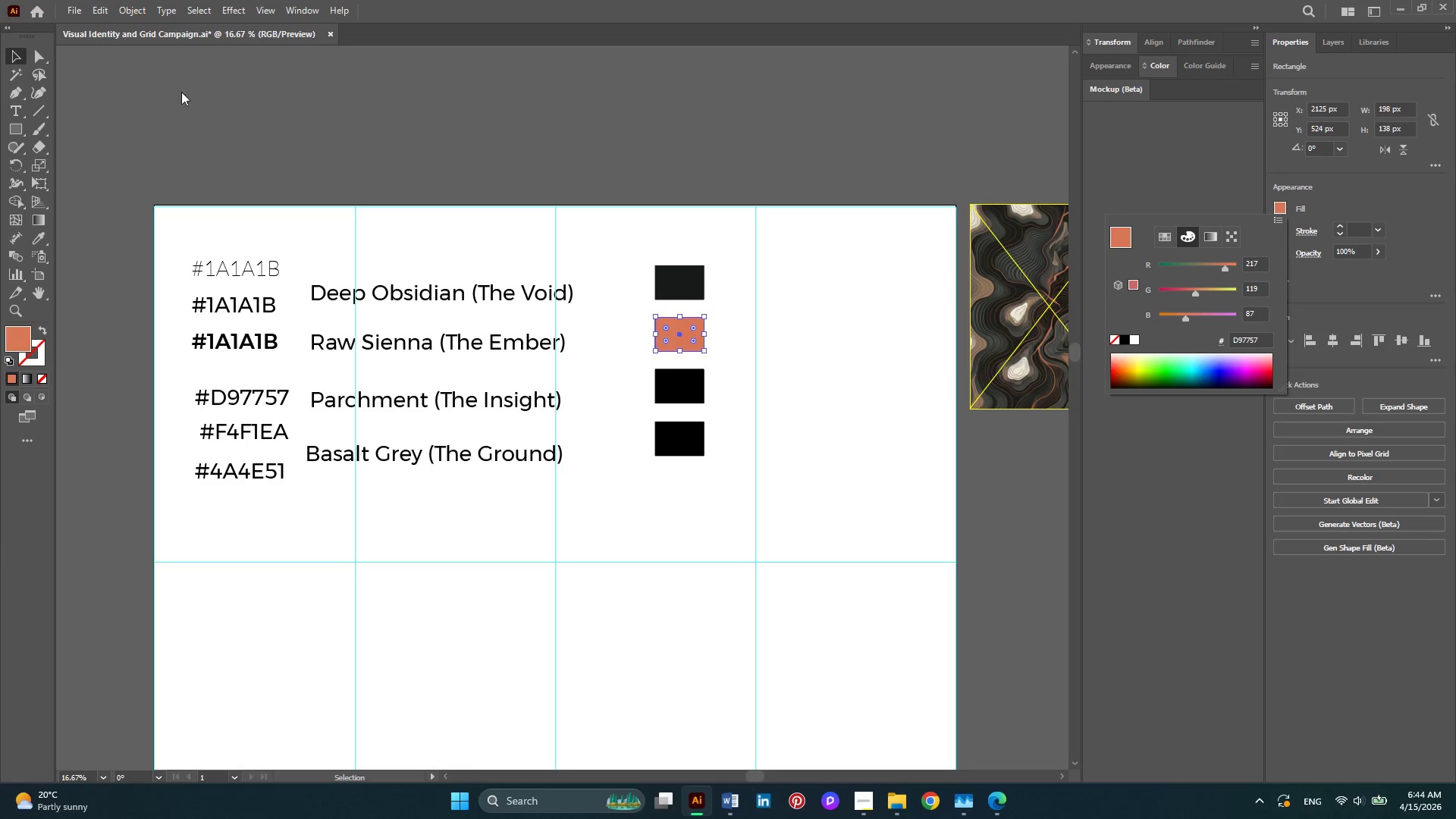 
left_click([369, 146])
 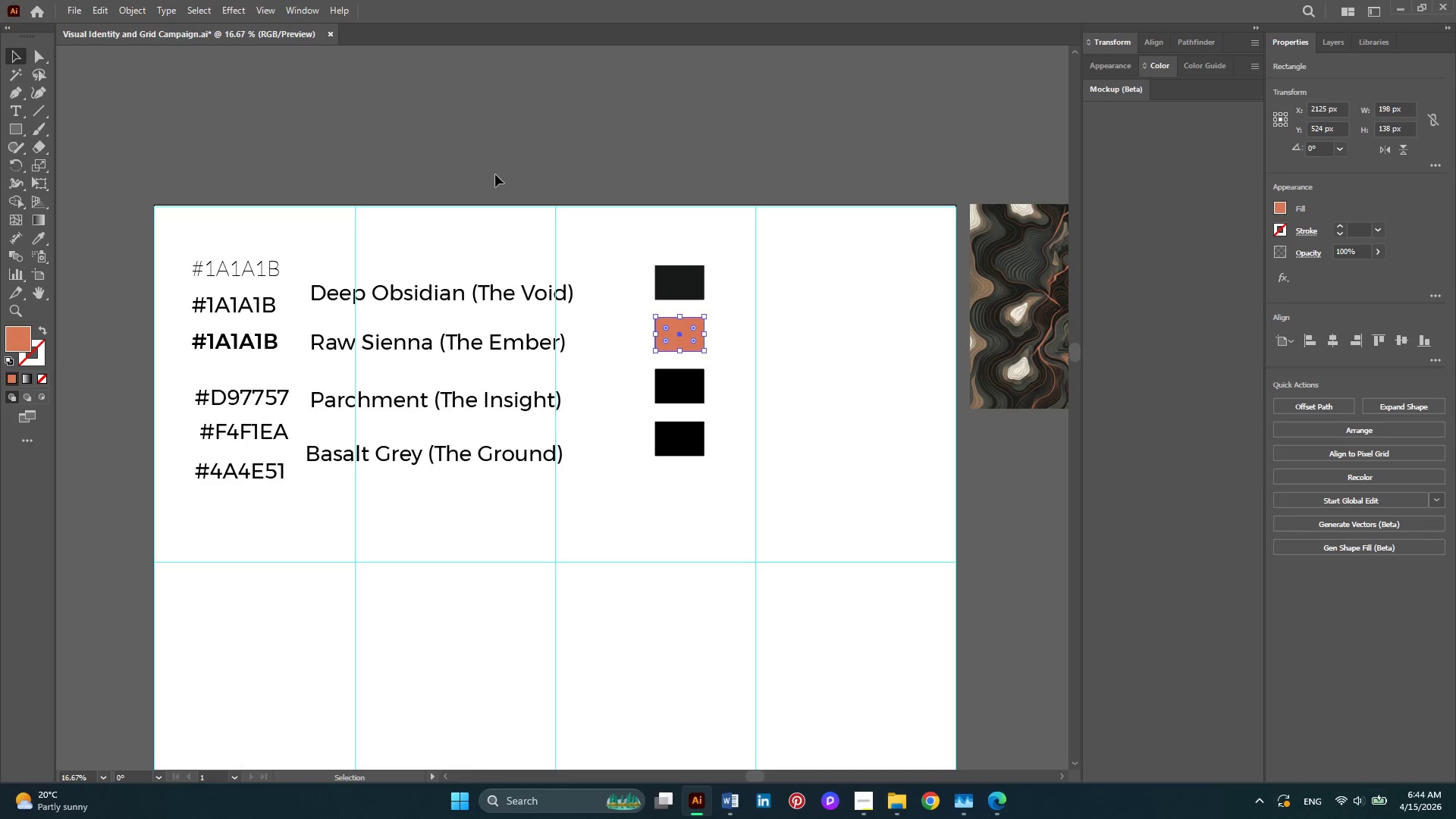 
left_click([495, 174])
 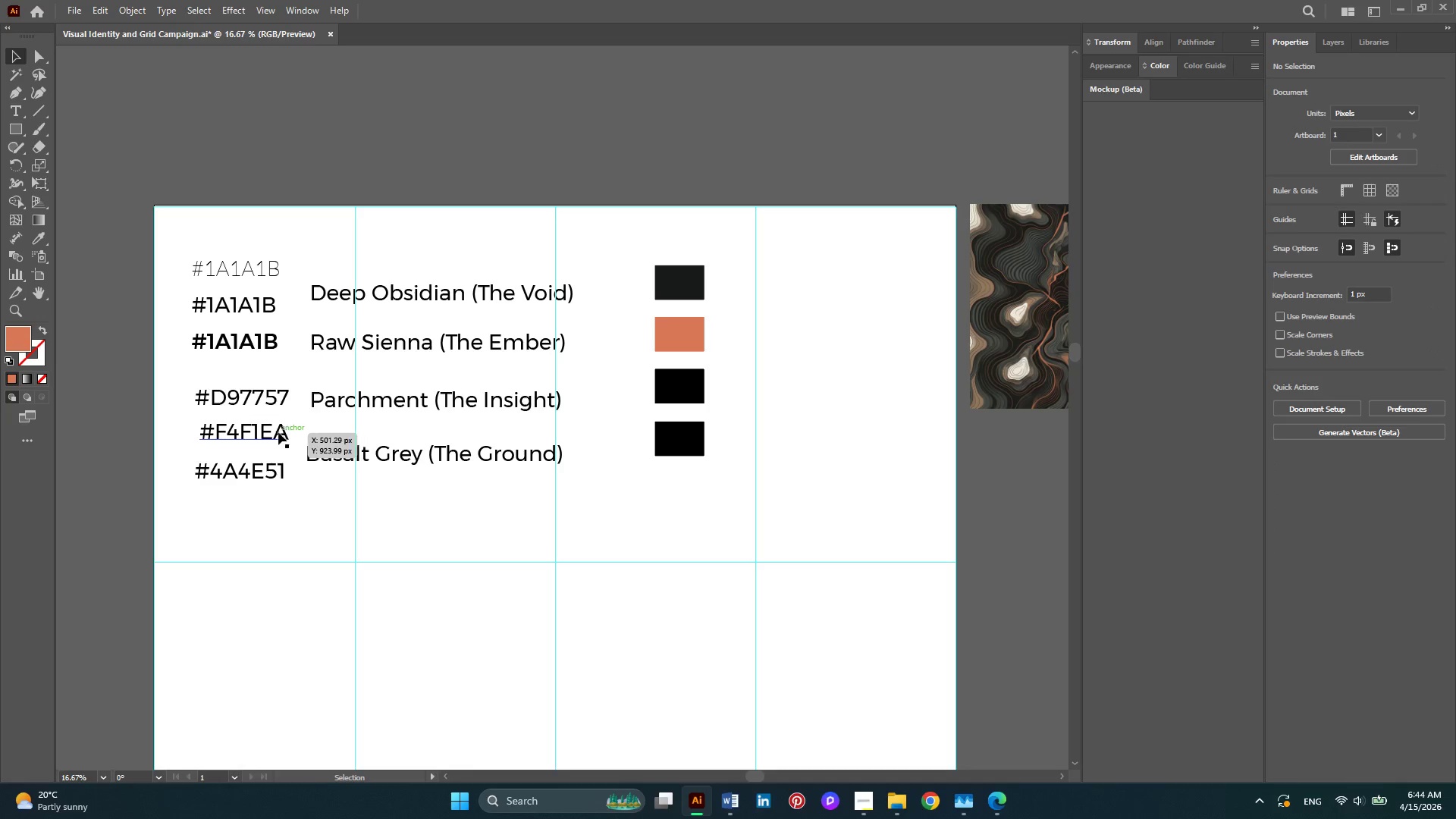 
double_click([268, 430])
 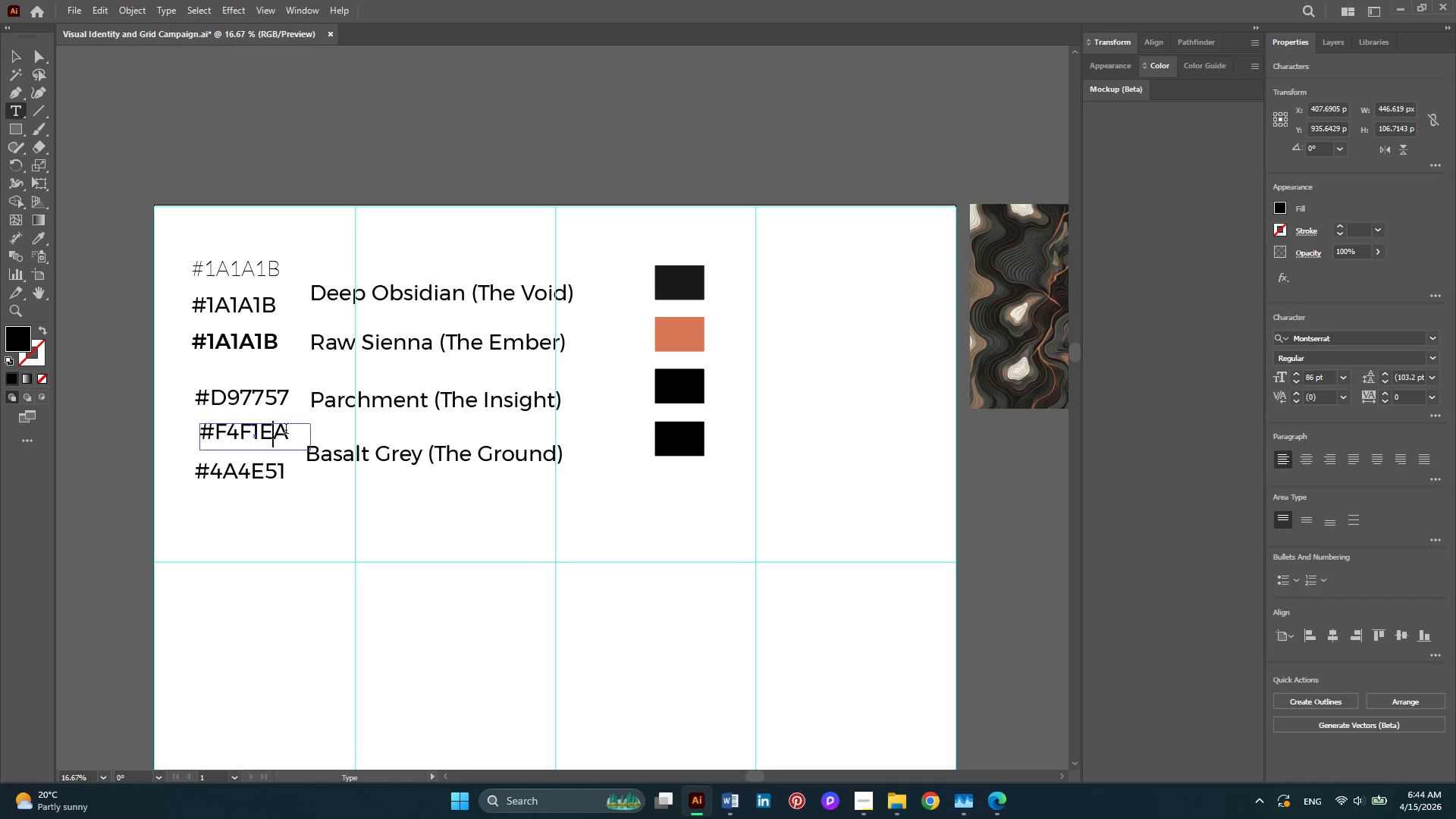 
left_click_drag(start_coordinate=[286, 430], to_coordinate=[219, 432])
 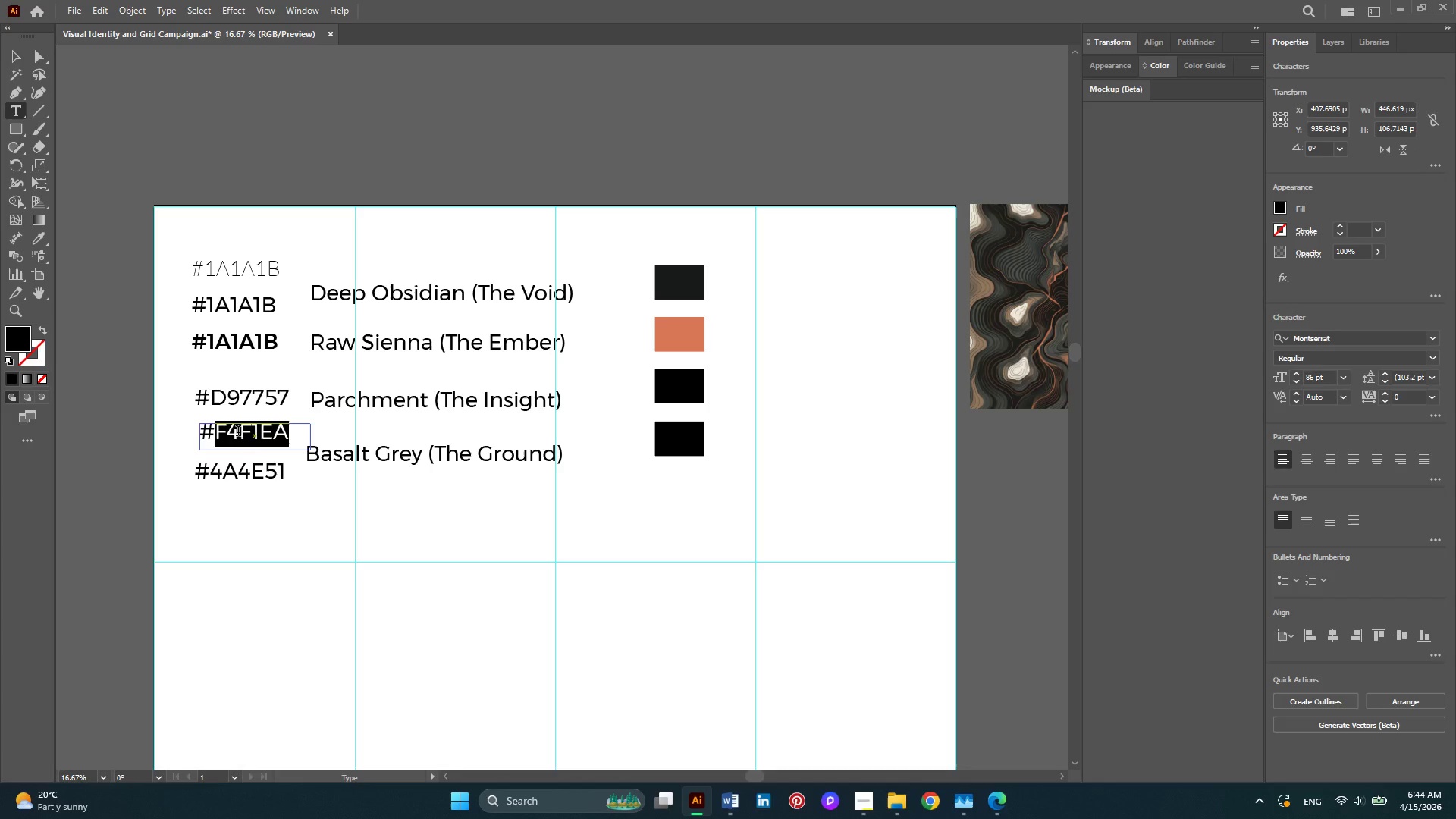 
key(Control+C)
 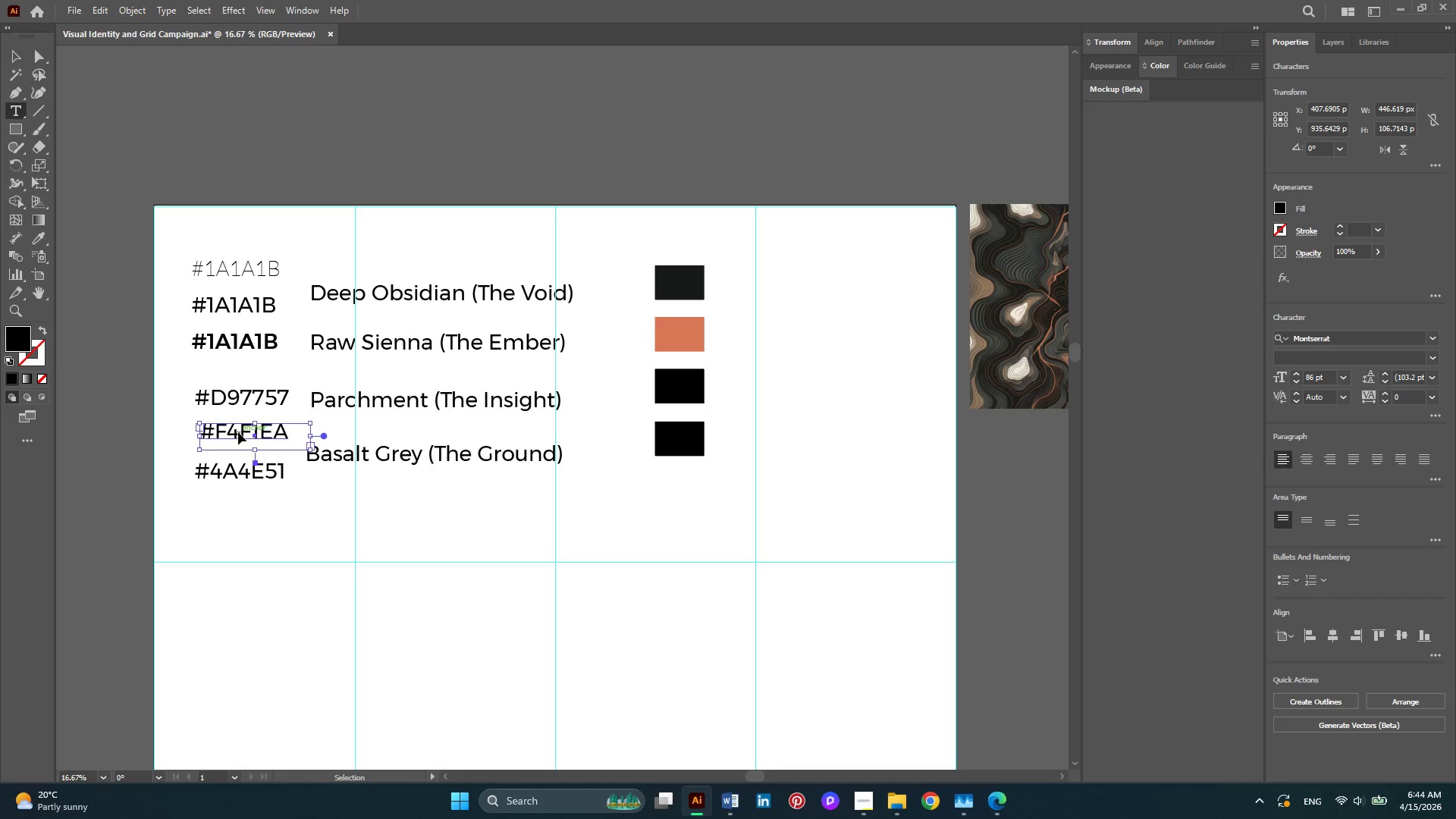 
left_click([238, 432])
 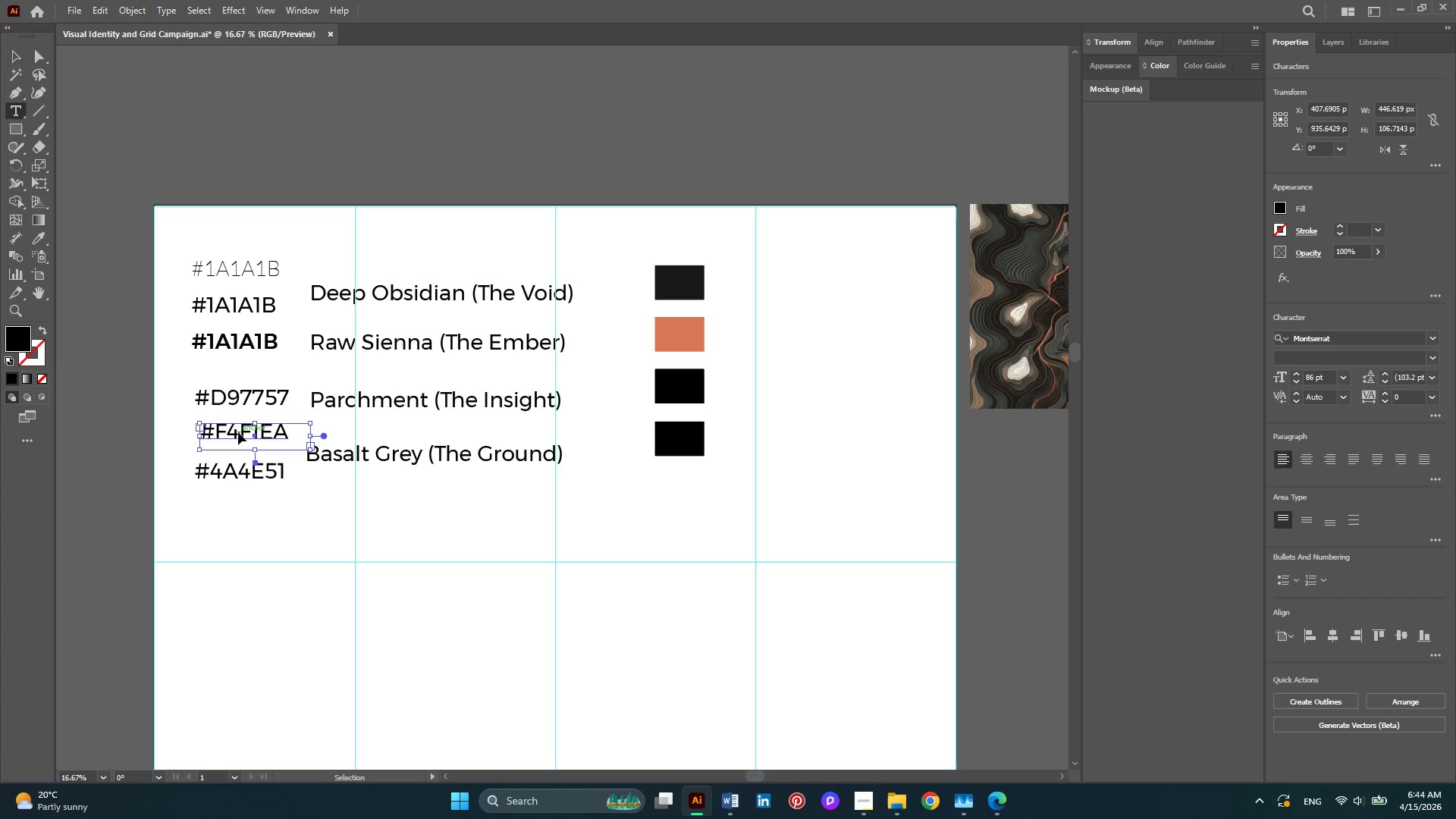 
key(Control+C)
 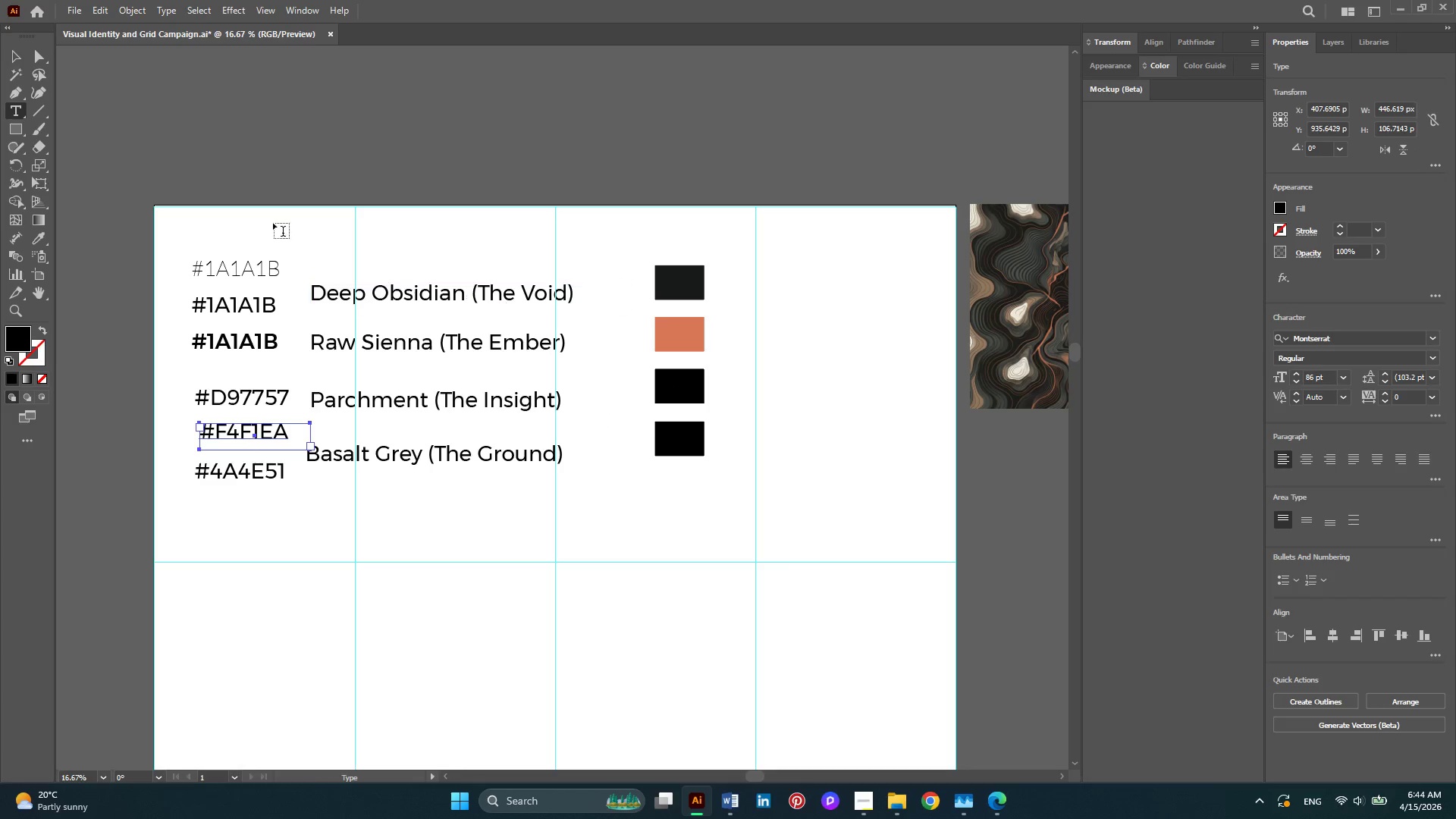 
left_click([8, 51])
 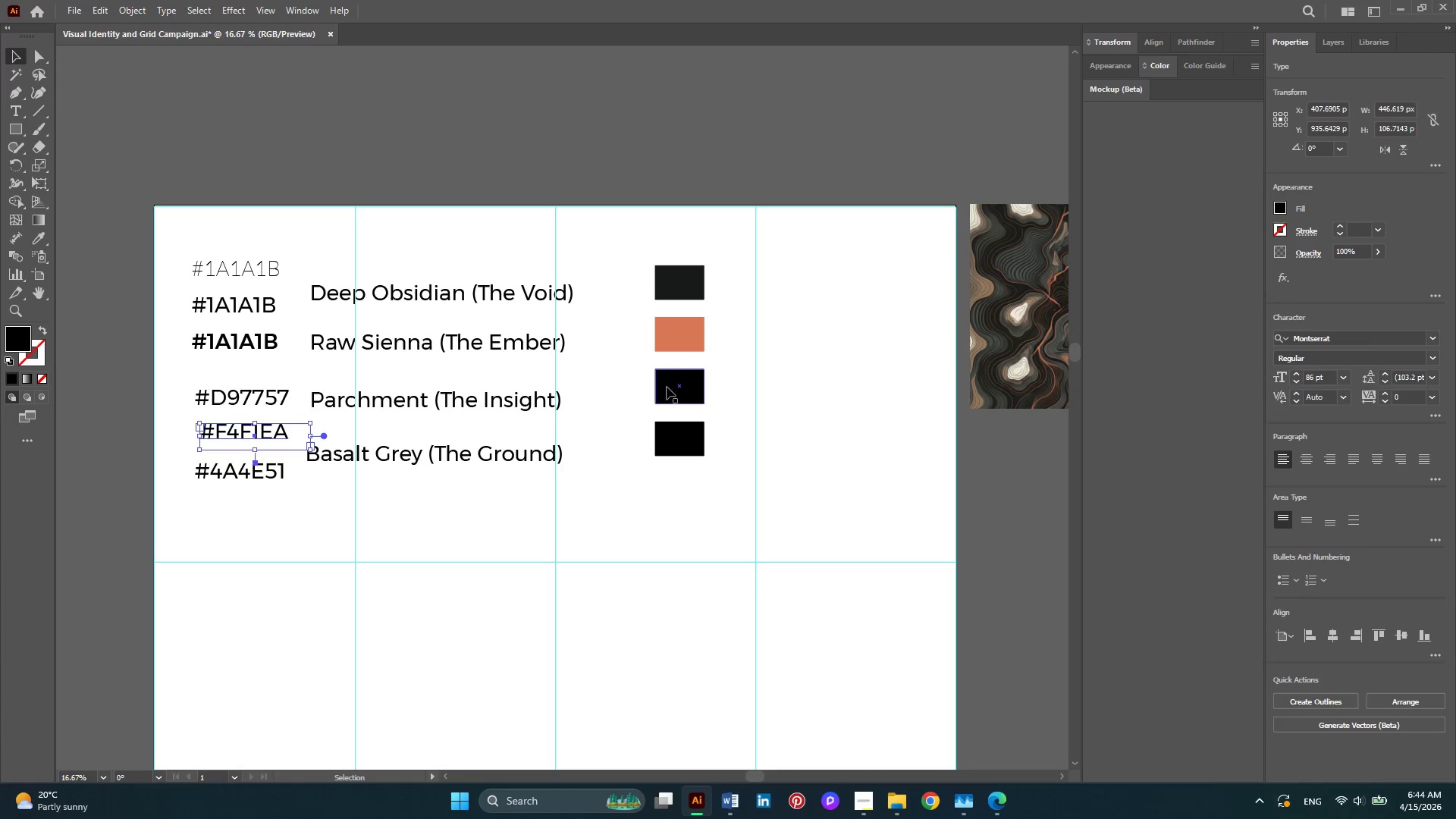 
left_click([673, 390])
 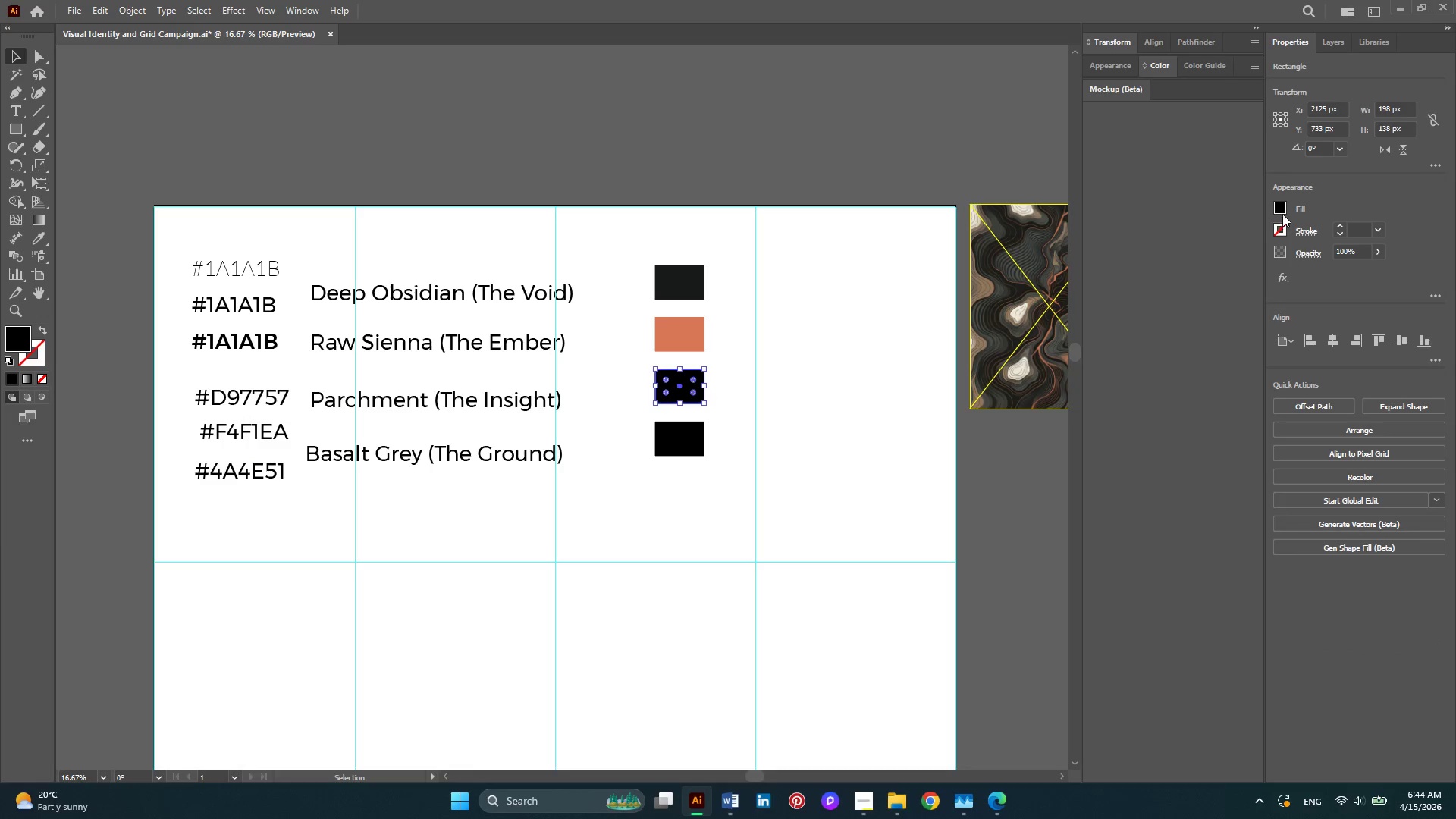 
left_click([1282, 210])
 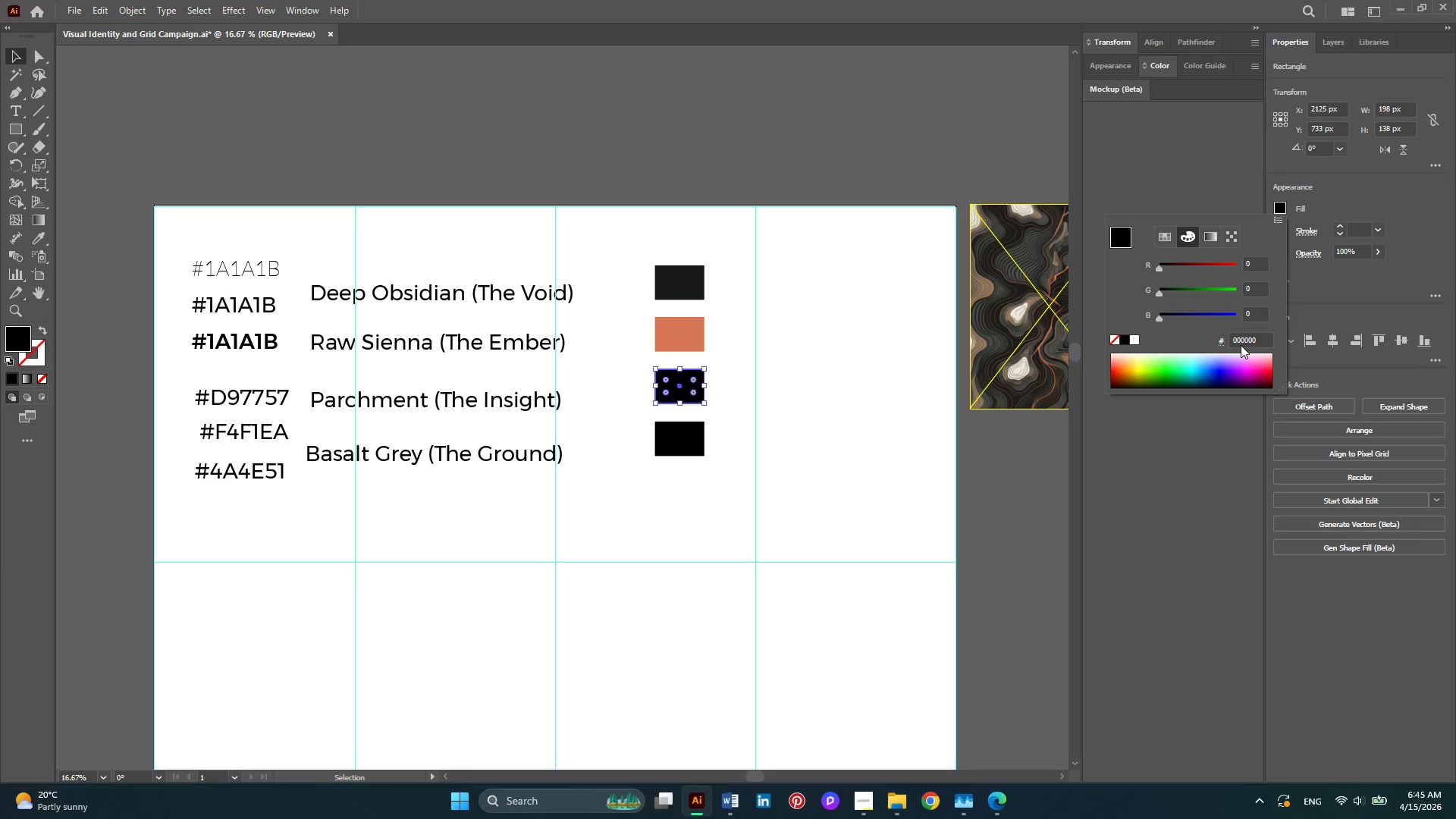 
left_click([1241, 340])
 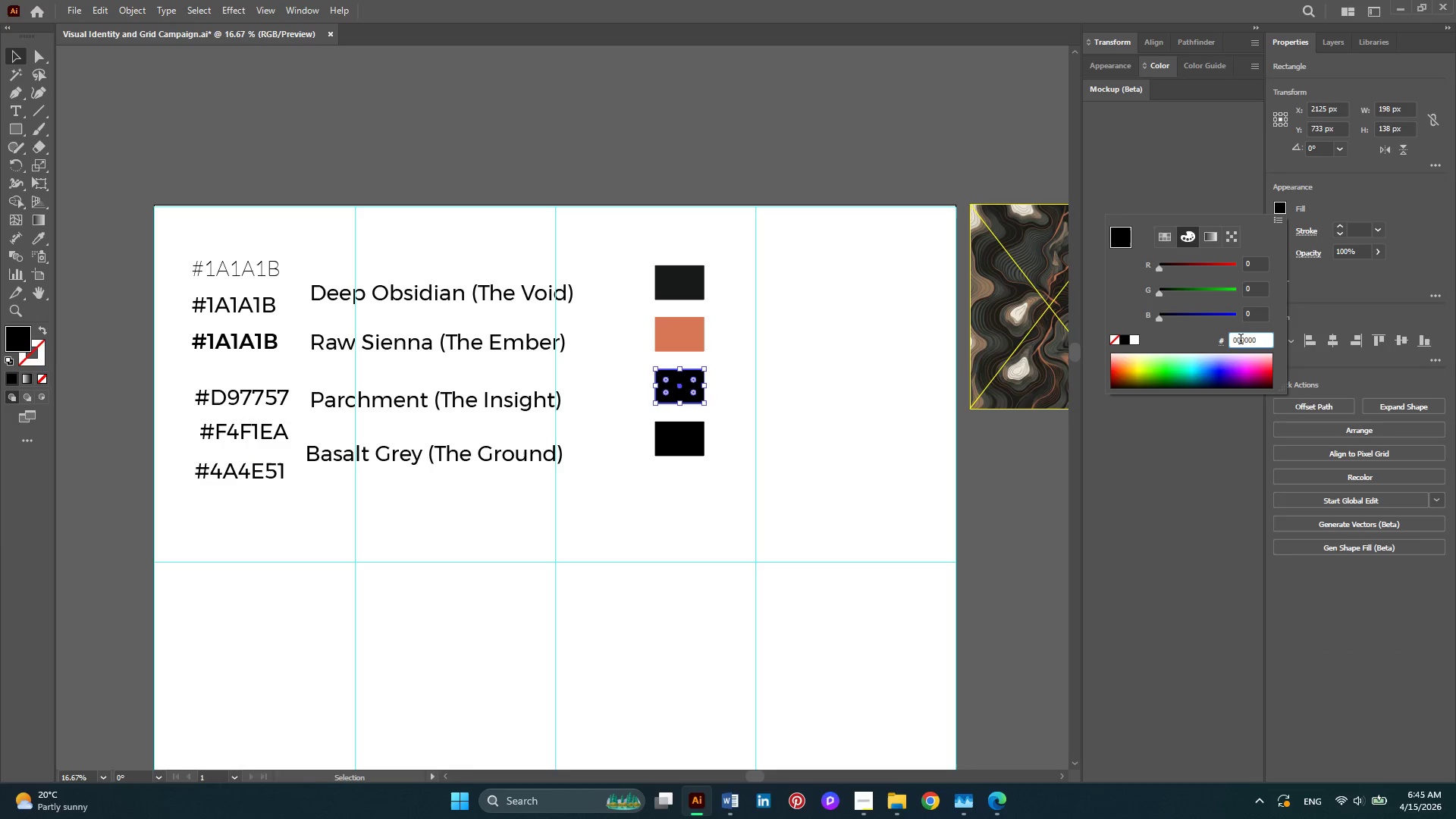 
key(Control+A)
 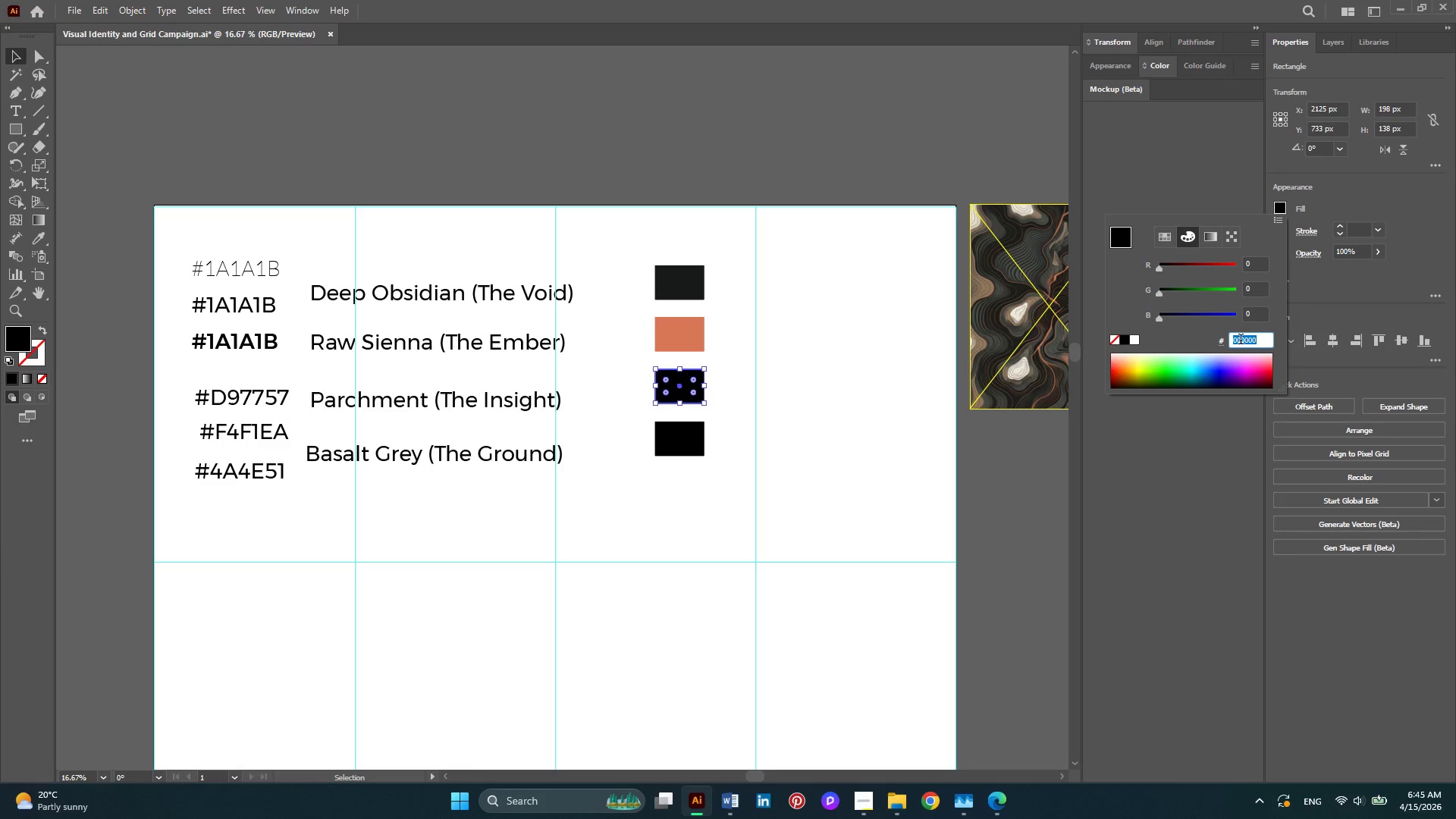 
key(Control+V)
 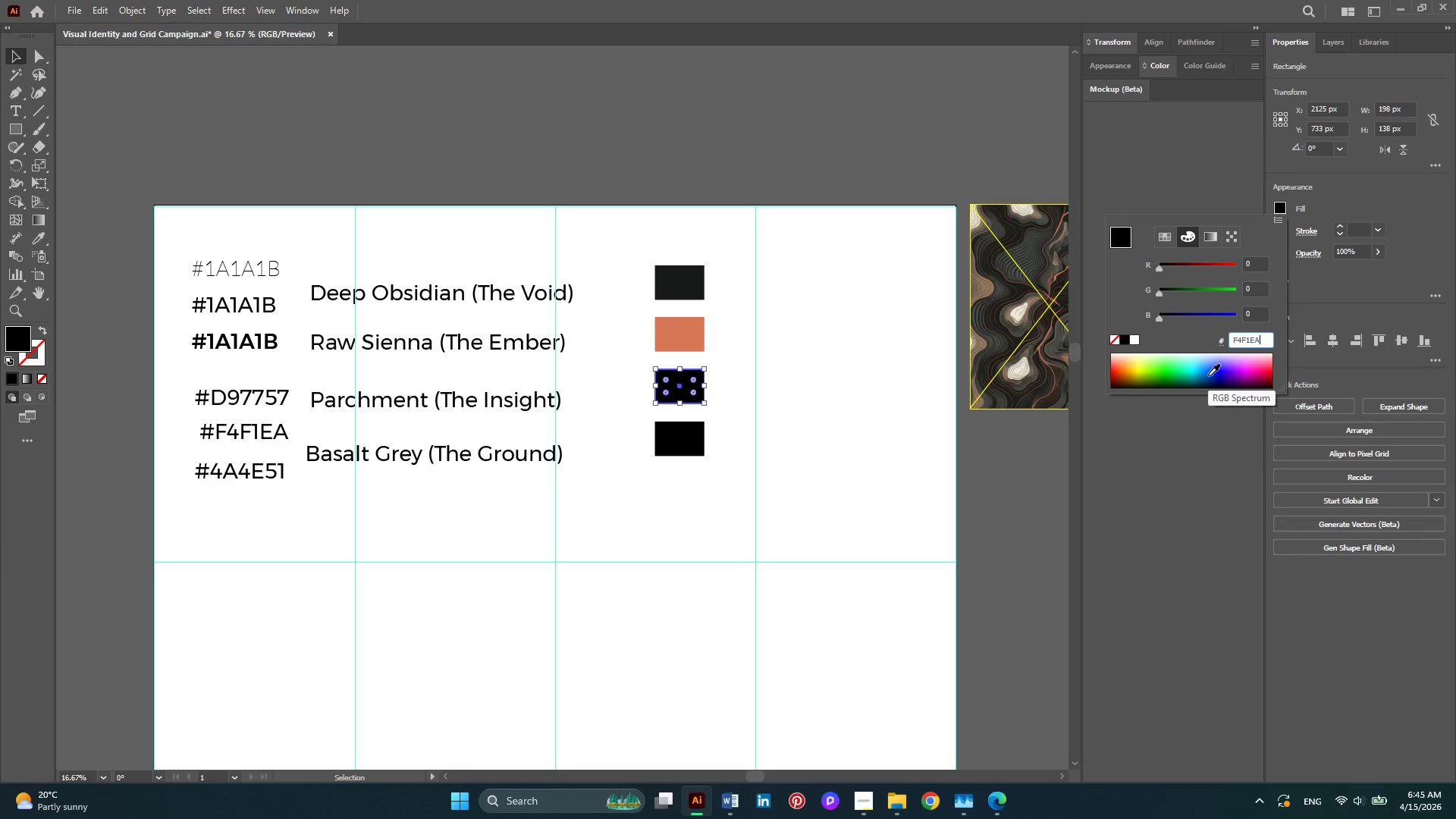 
key(Enter)
 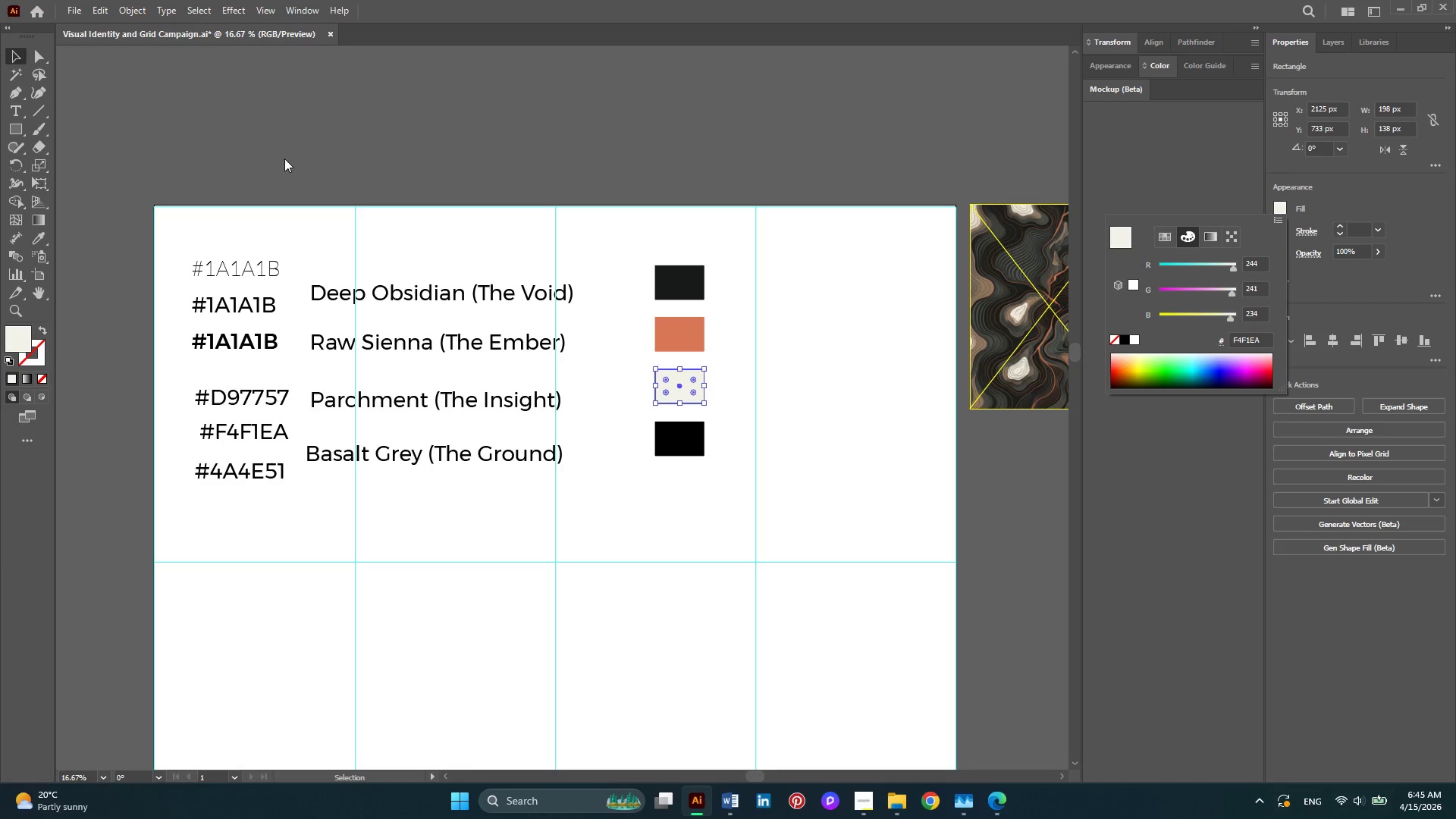 
wait(18.8)
 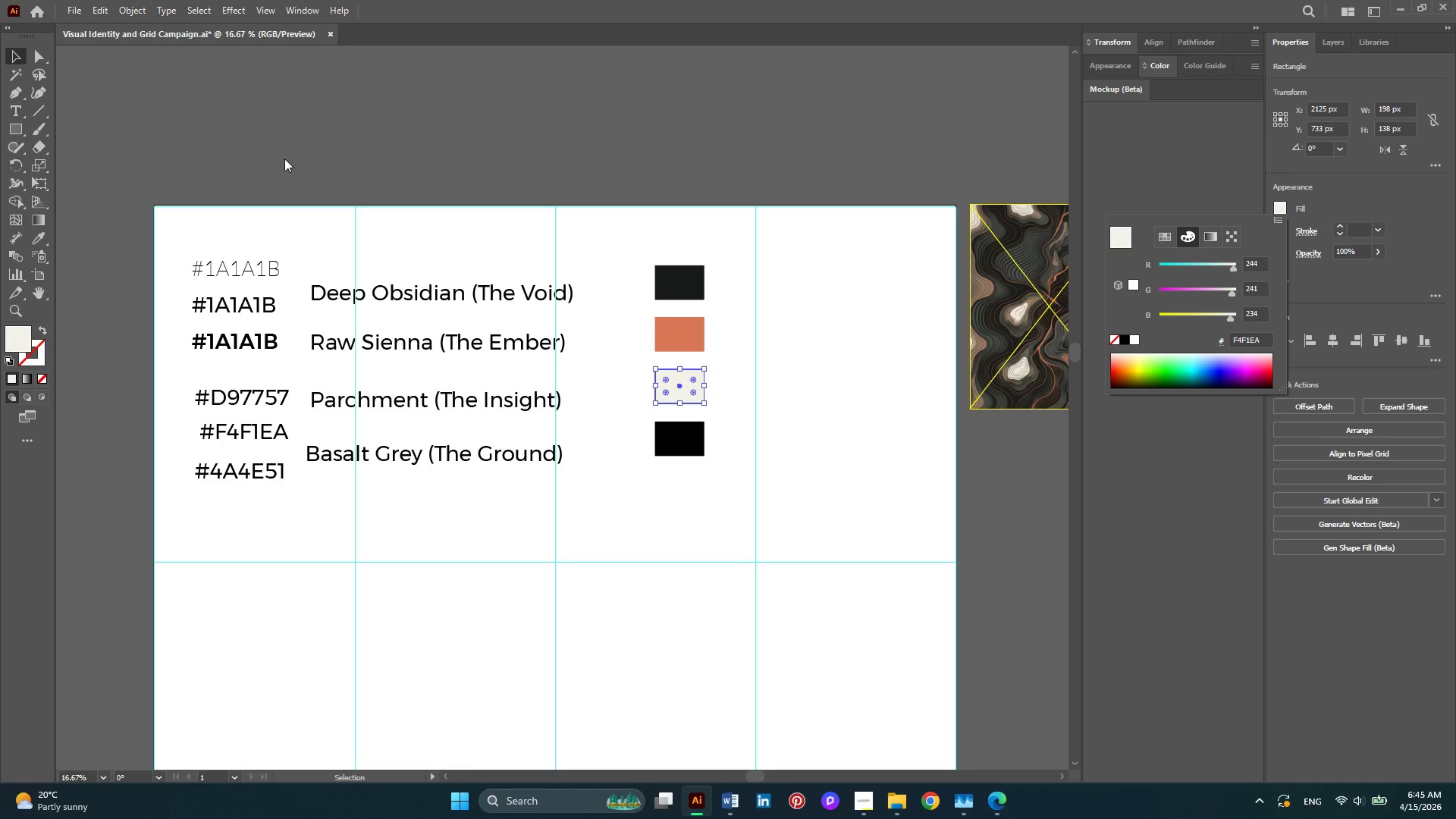 
left_click([245, 426])
 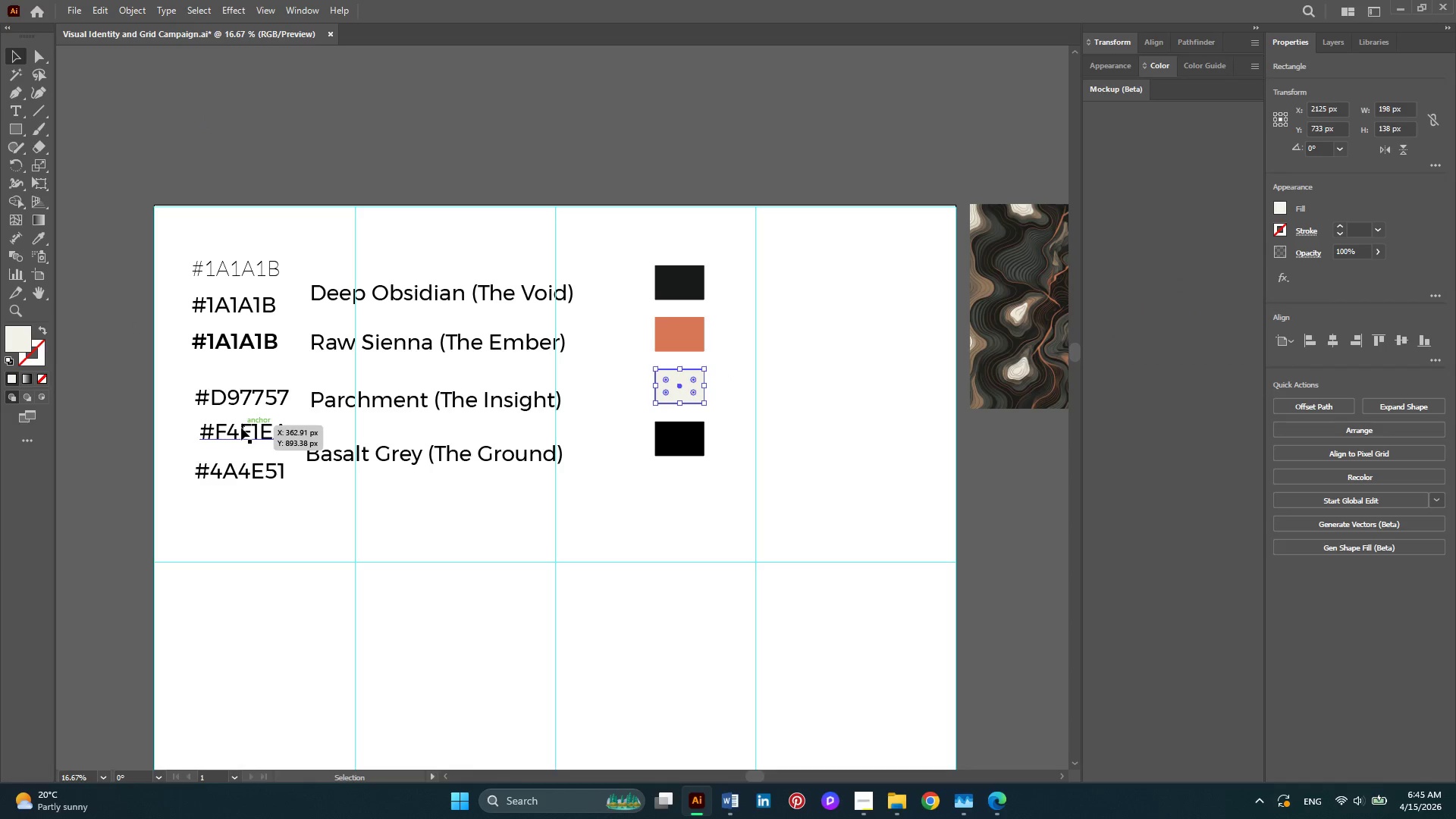 
left_click([241, 428])
 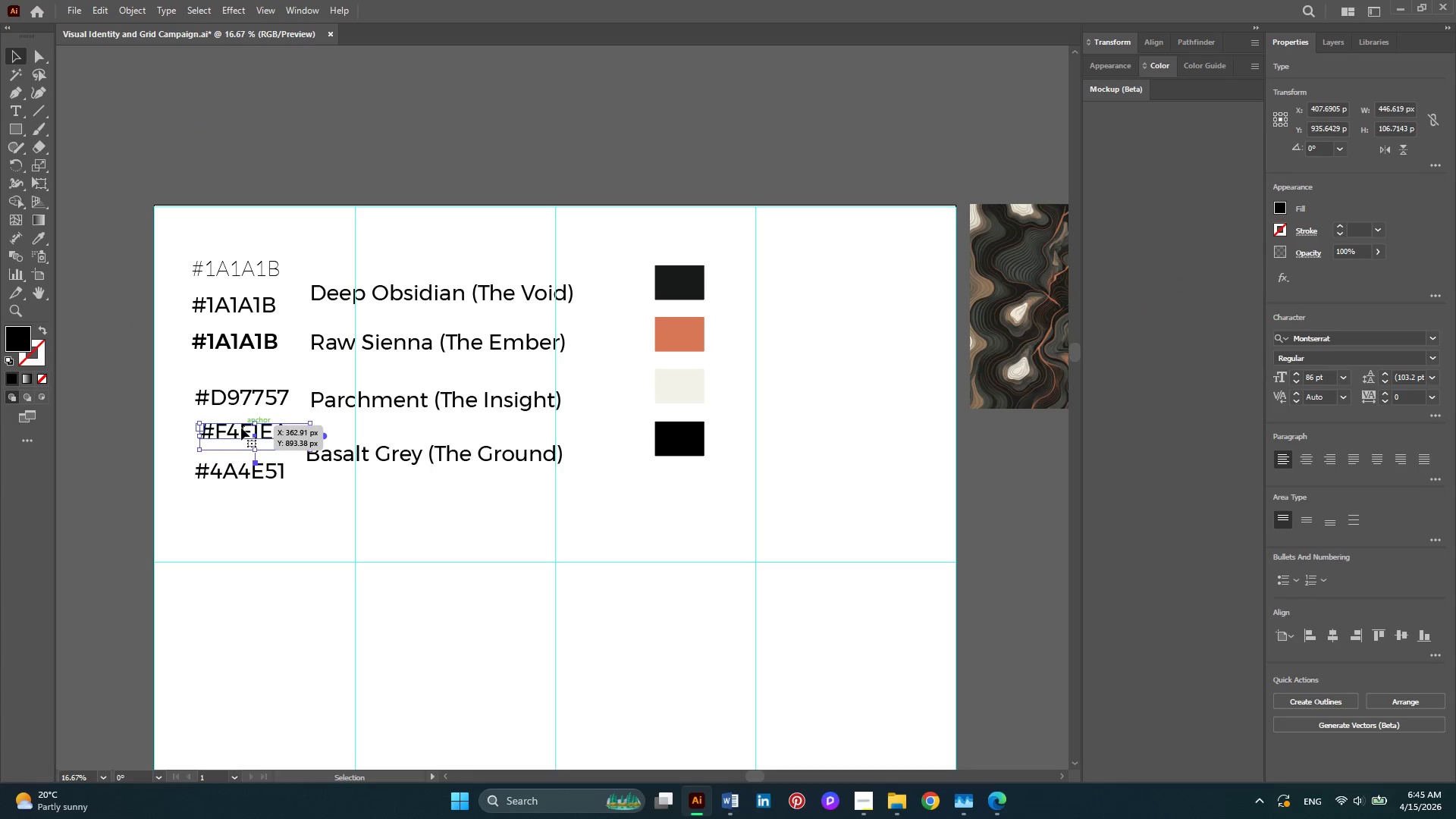 
left_click_drag(start_coordinate=[241, 428], to_coordinate=[761, 378])
 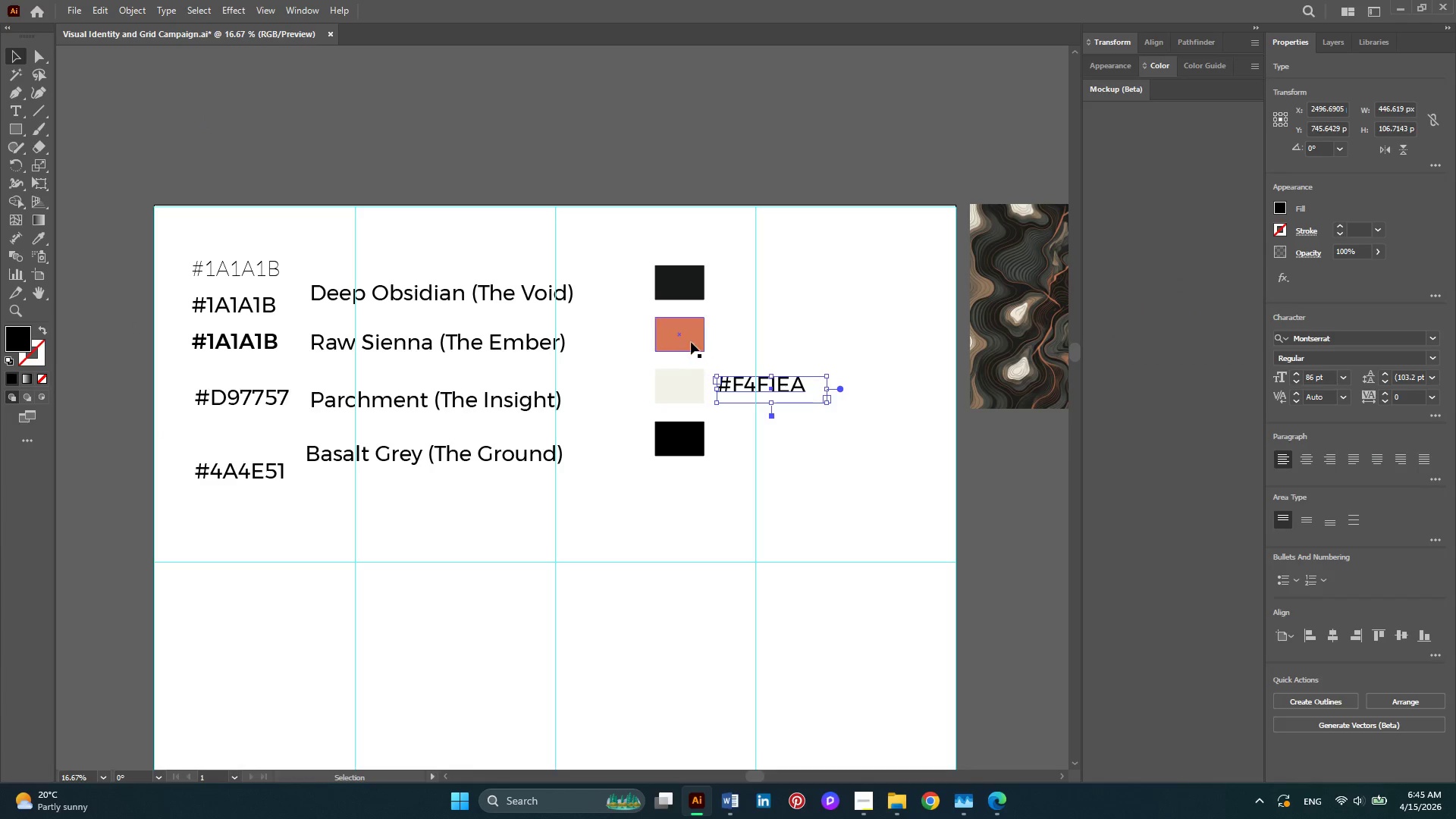 
left_click([691, 342])
 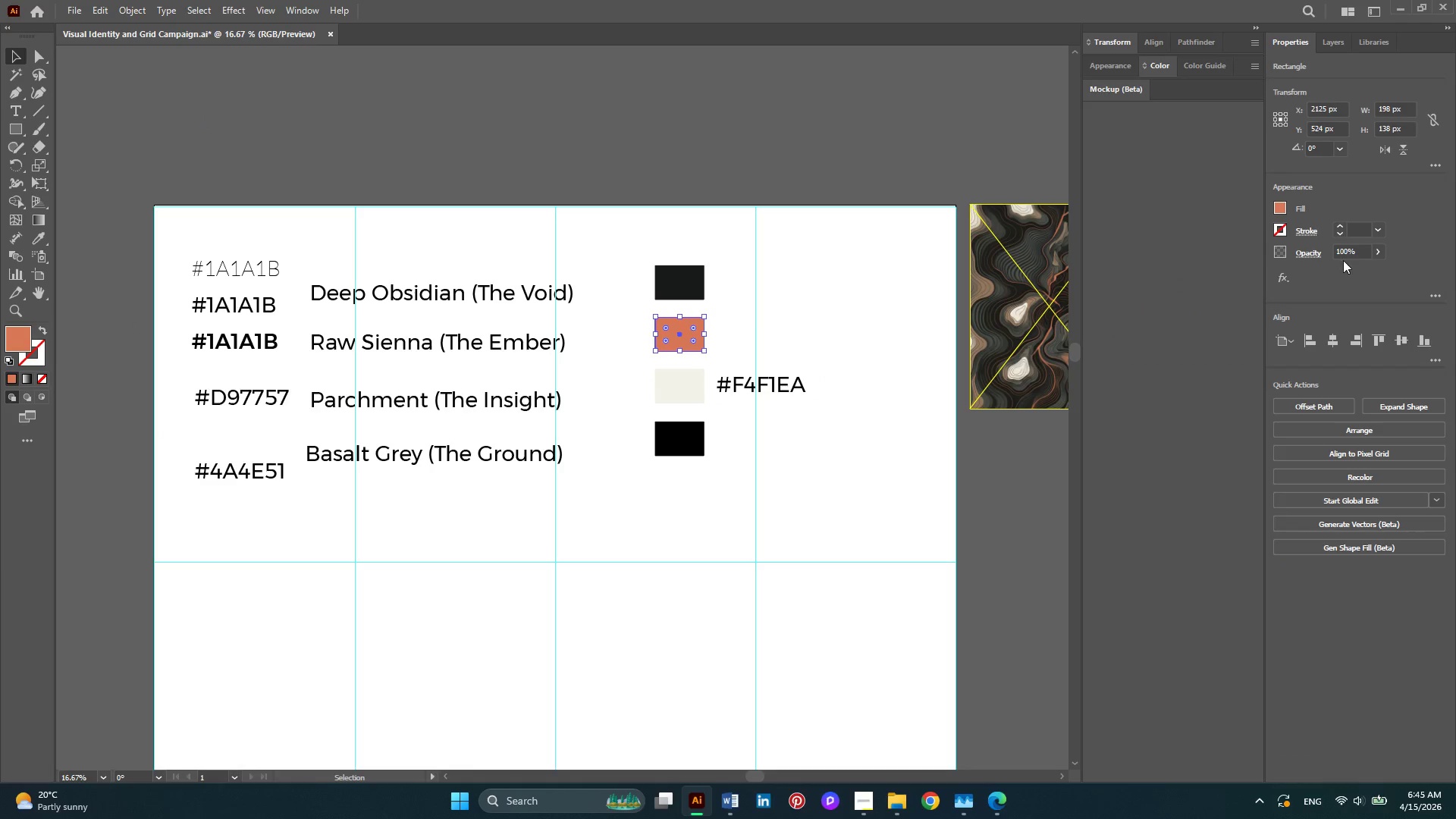 
left_click([1278, 205])
 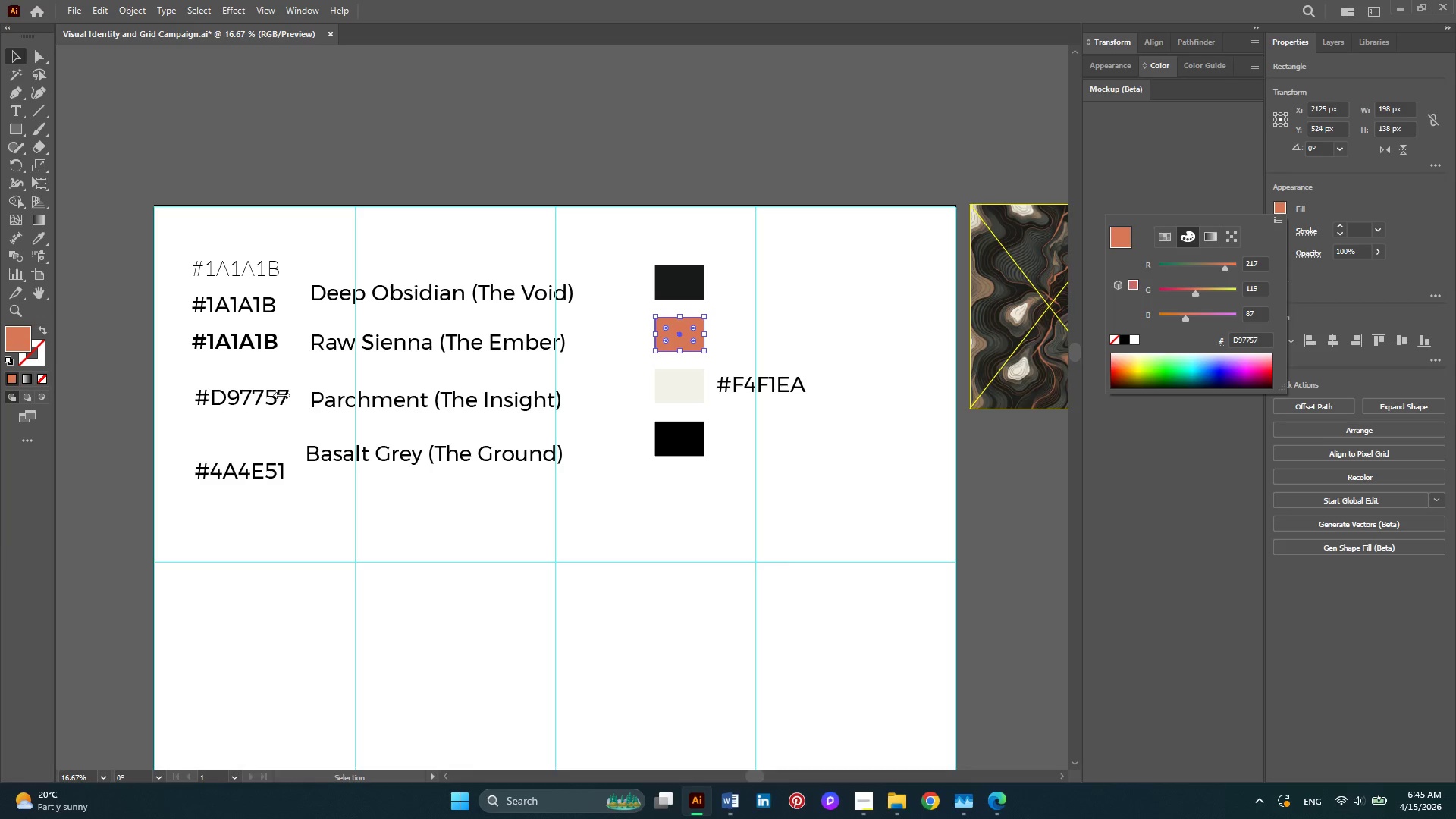 
mouse_move([39, 71])
 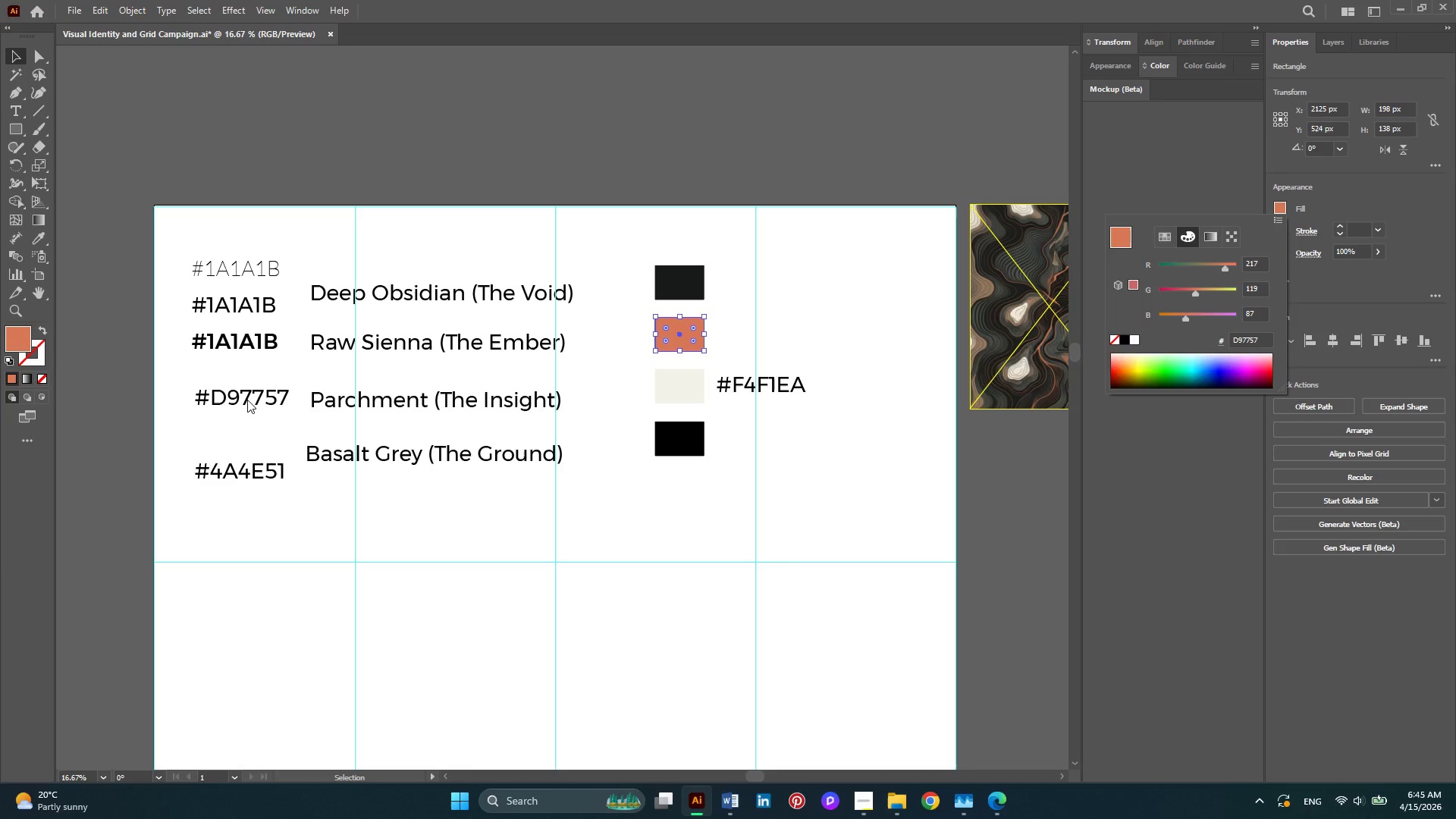 
left_click([247, 400])
 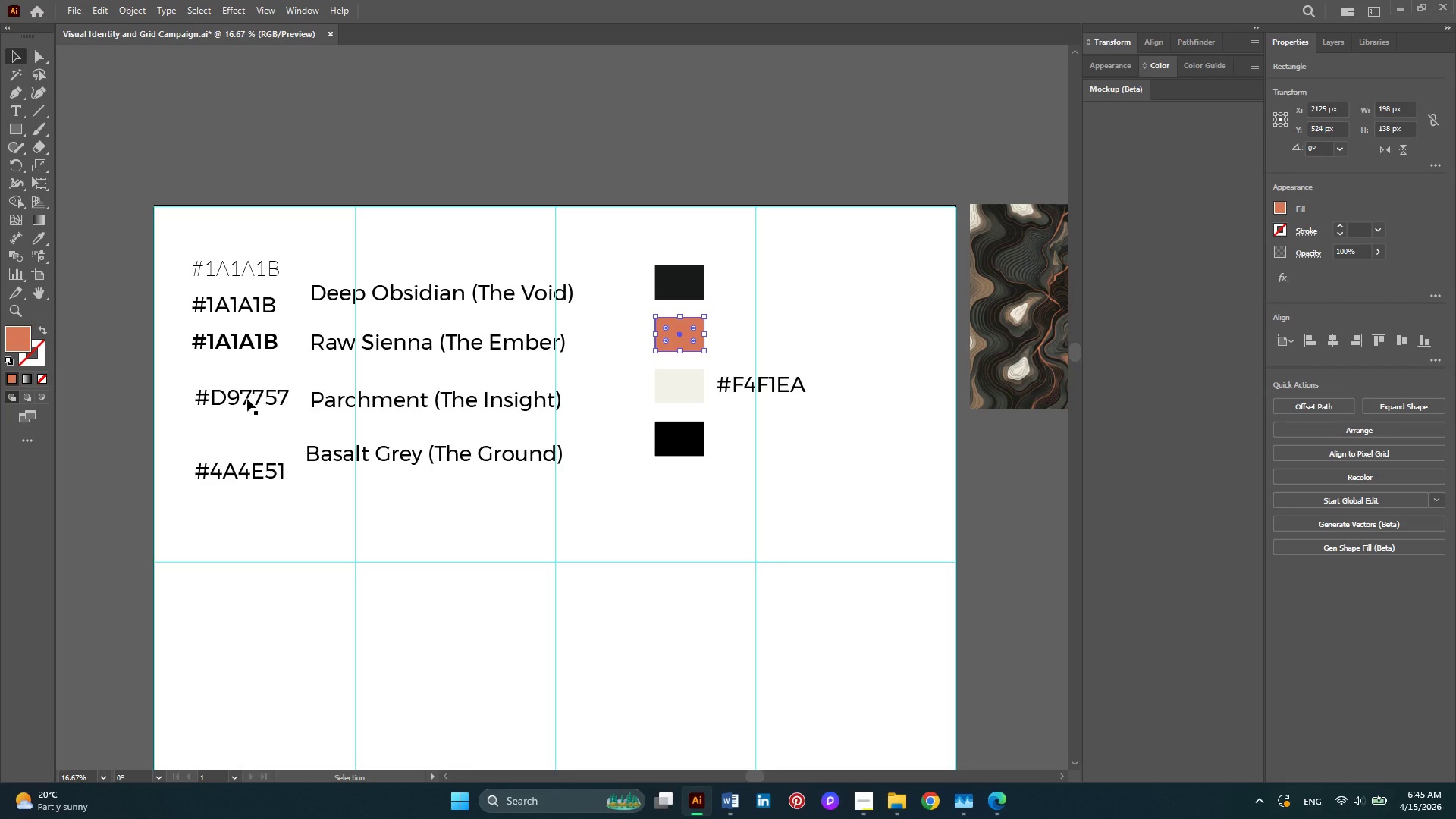 
left_click([247, 399])
 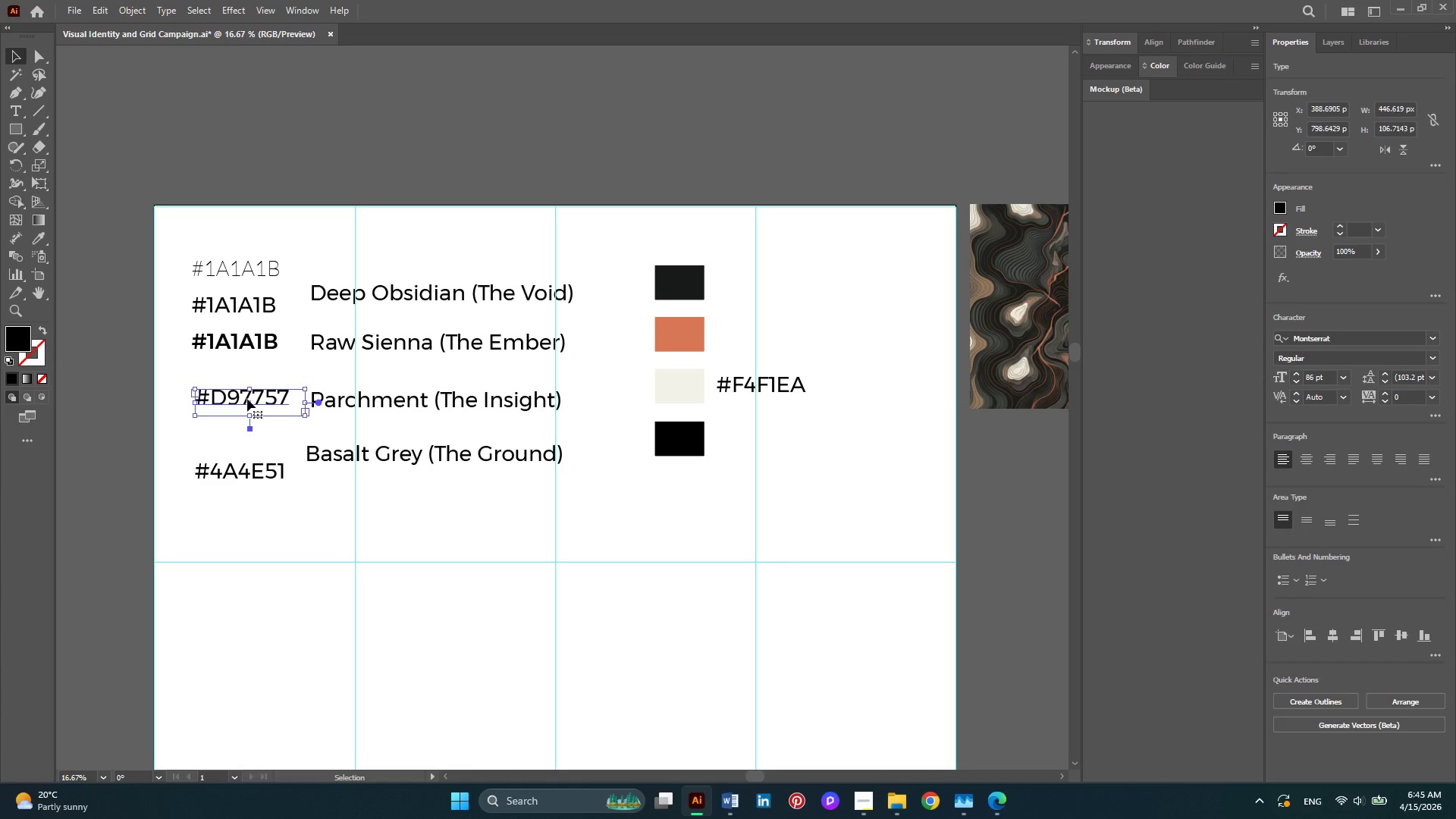 
left_click_drag(start_coordinate=[247, 399], to_coordinate=[771, 335])
 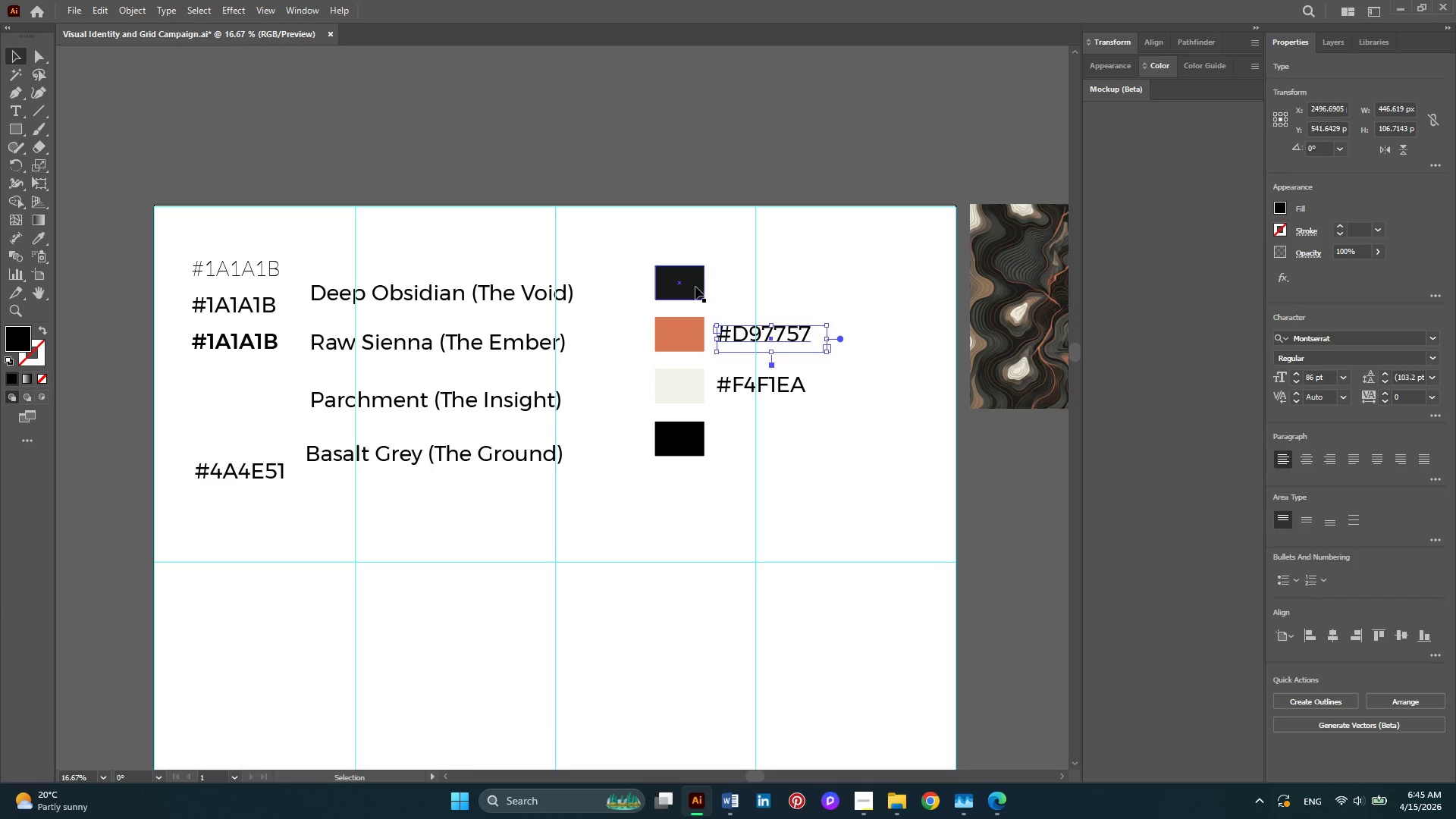 
left_click([695, 287])
 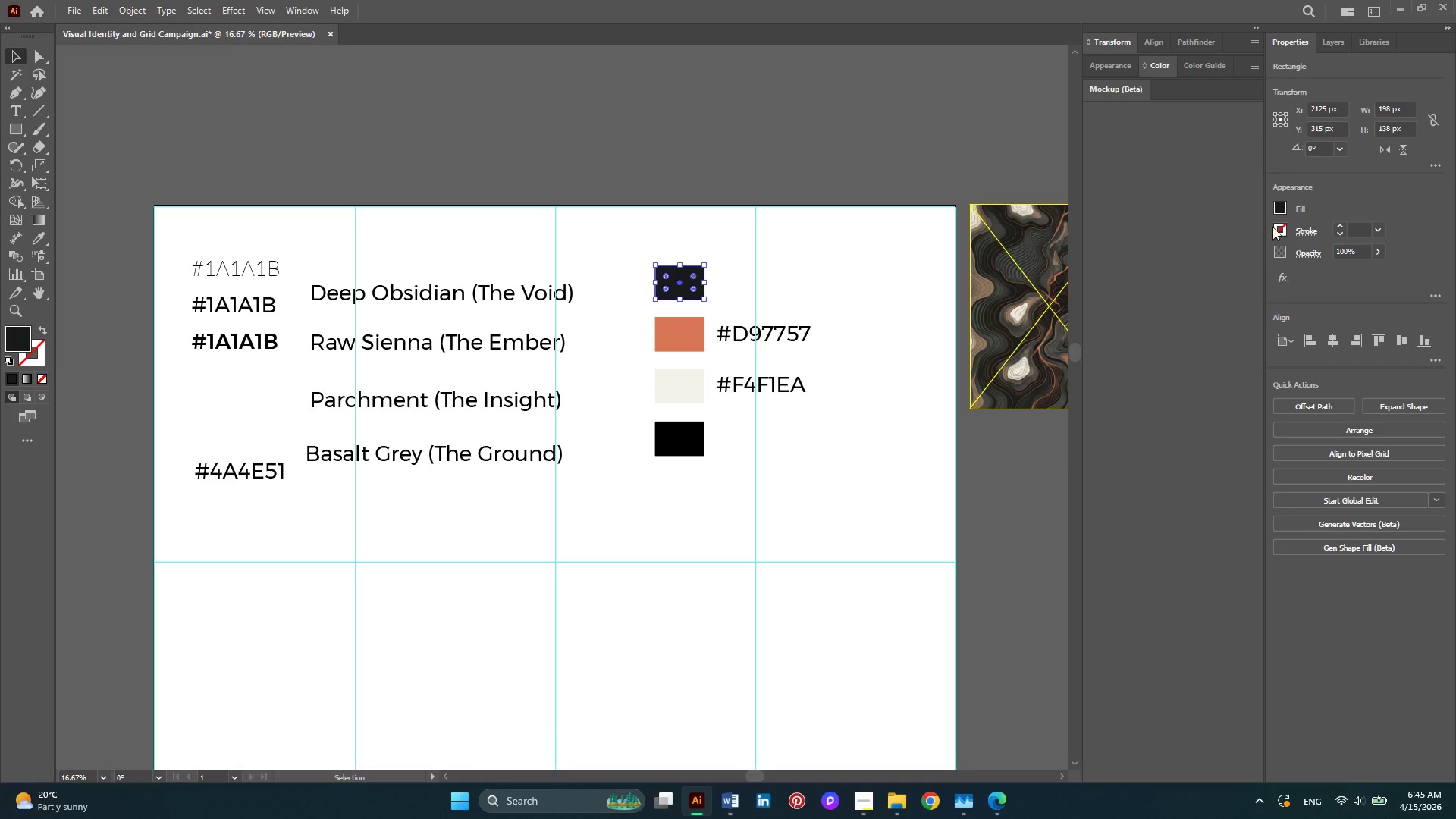 
left_click([1276, 207])
 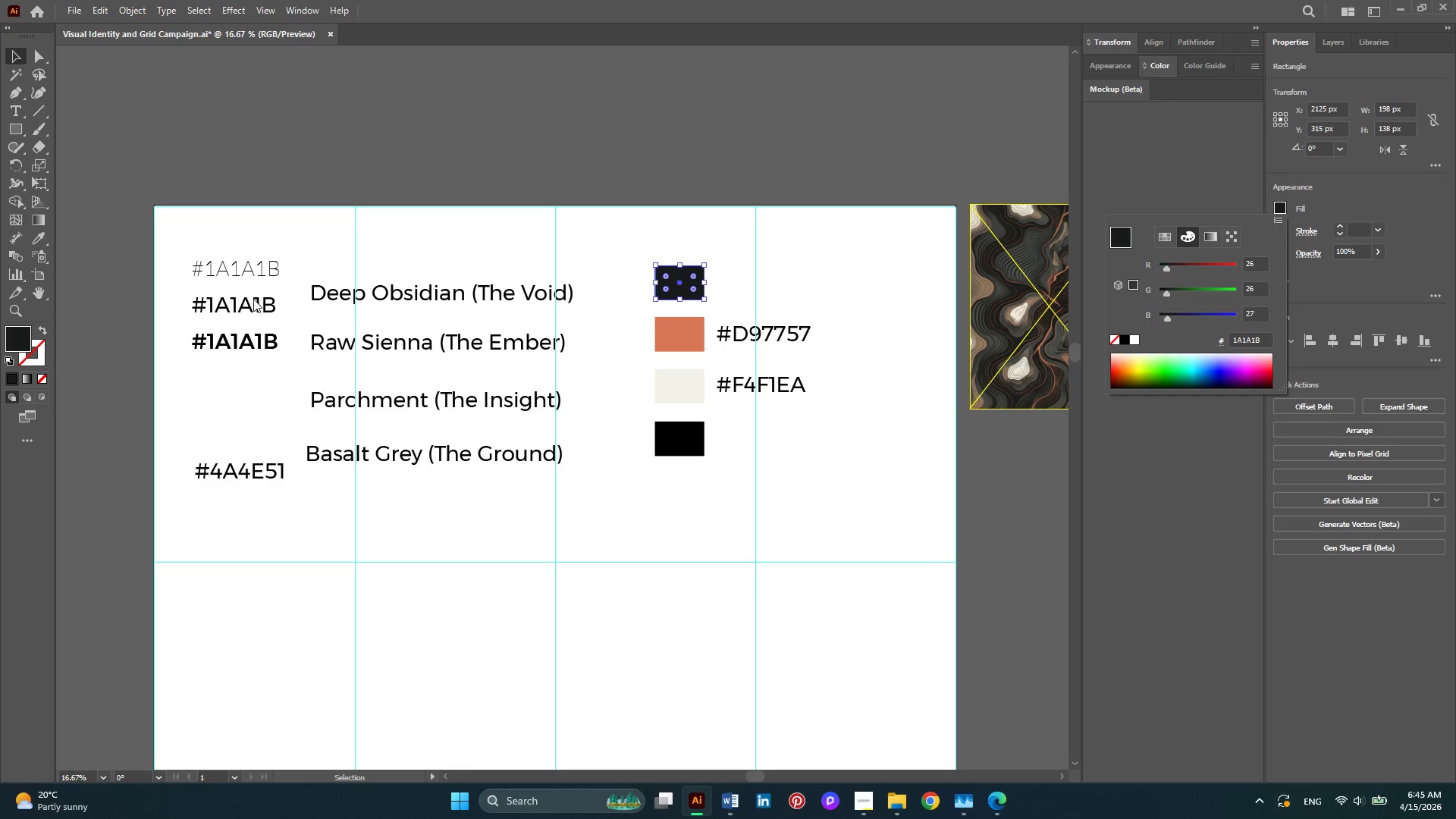 
double_click([248, 302])
 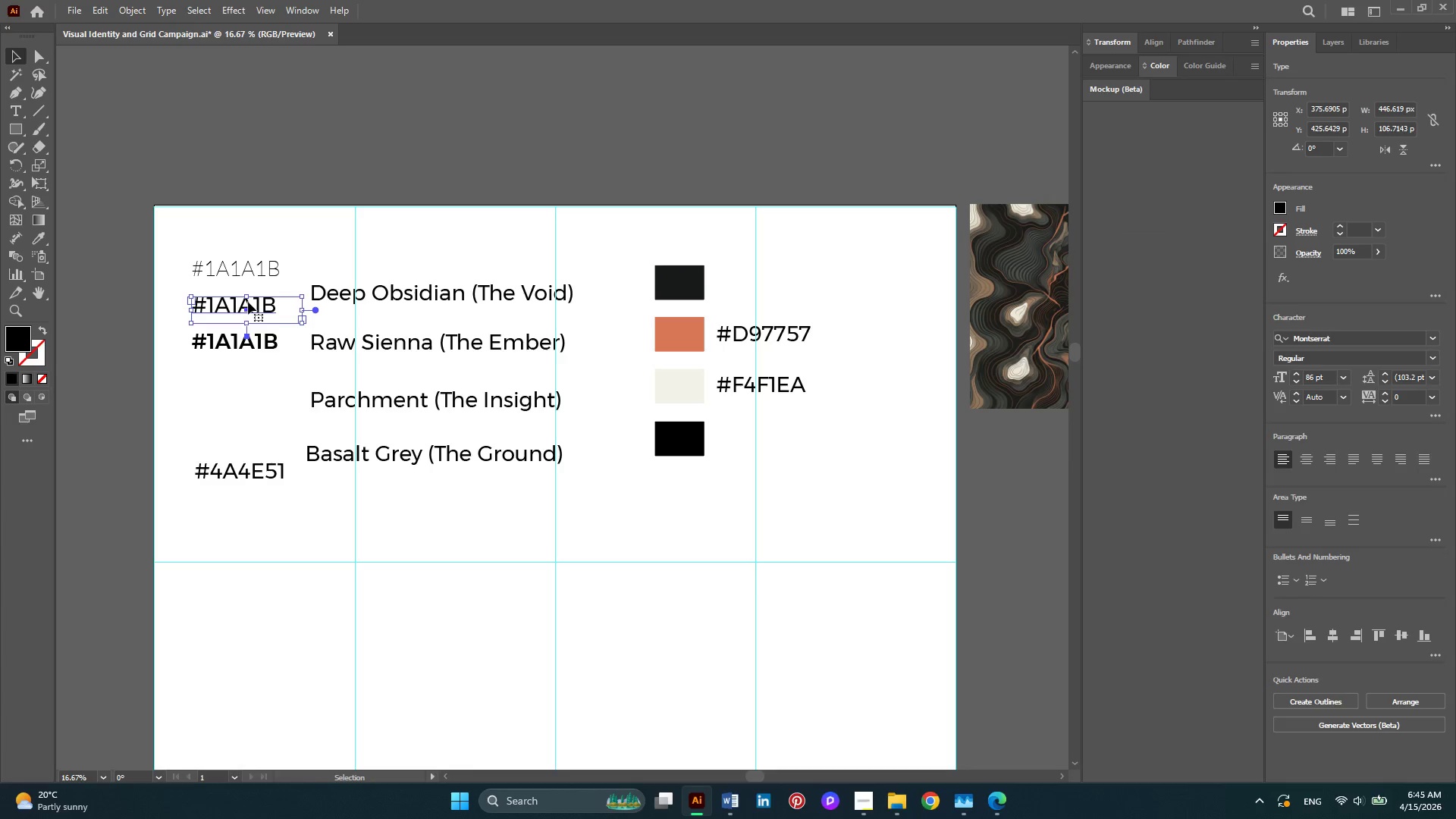 
left_click_drag(start_coordinate=[248, 302], to_coordinate=[771, 281])
 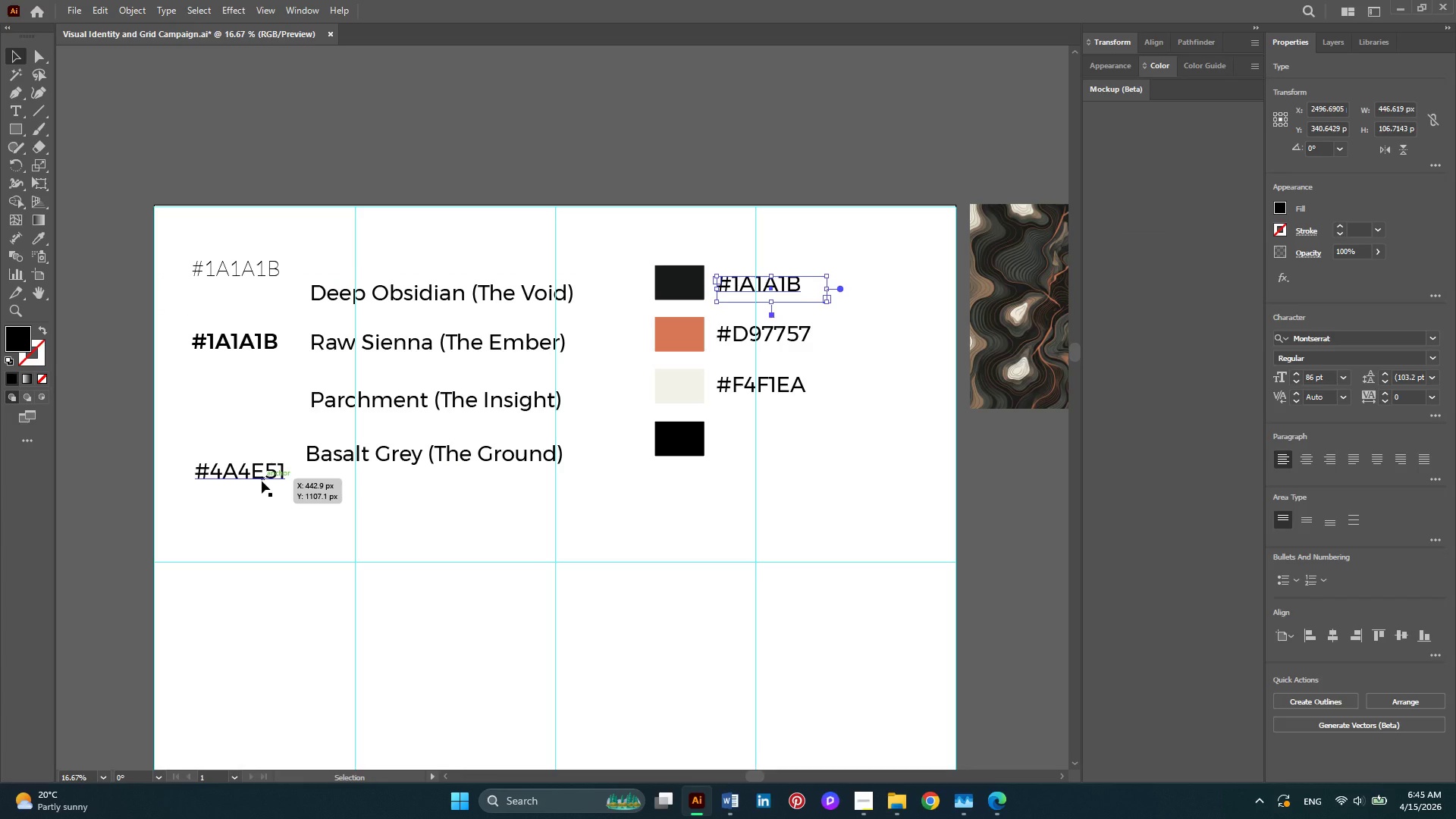 
left_click([262, 481])
 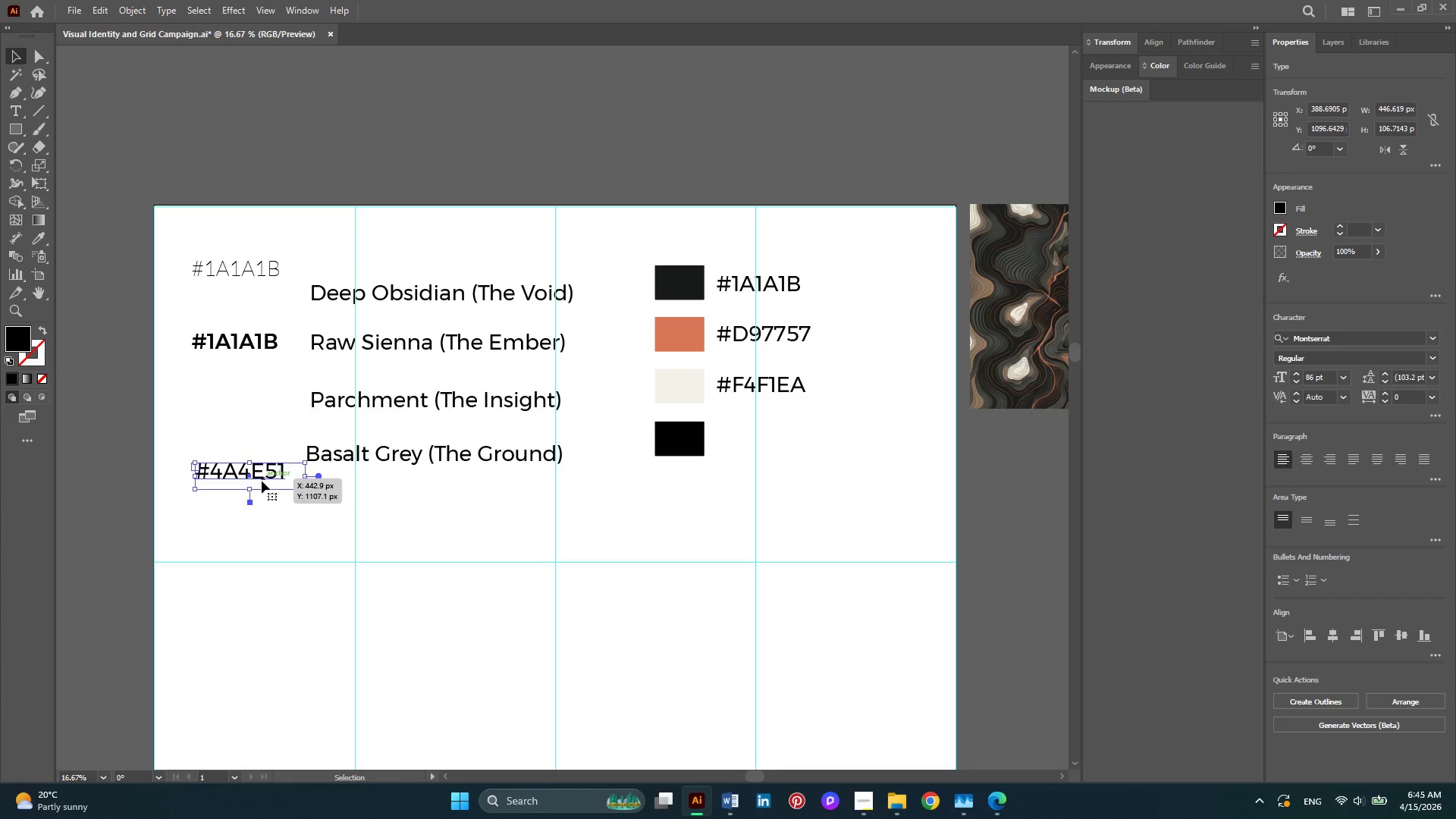 
left_click_drag(start_coordinate=[262, 481], to_coordinate=[786, 452])
 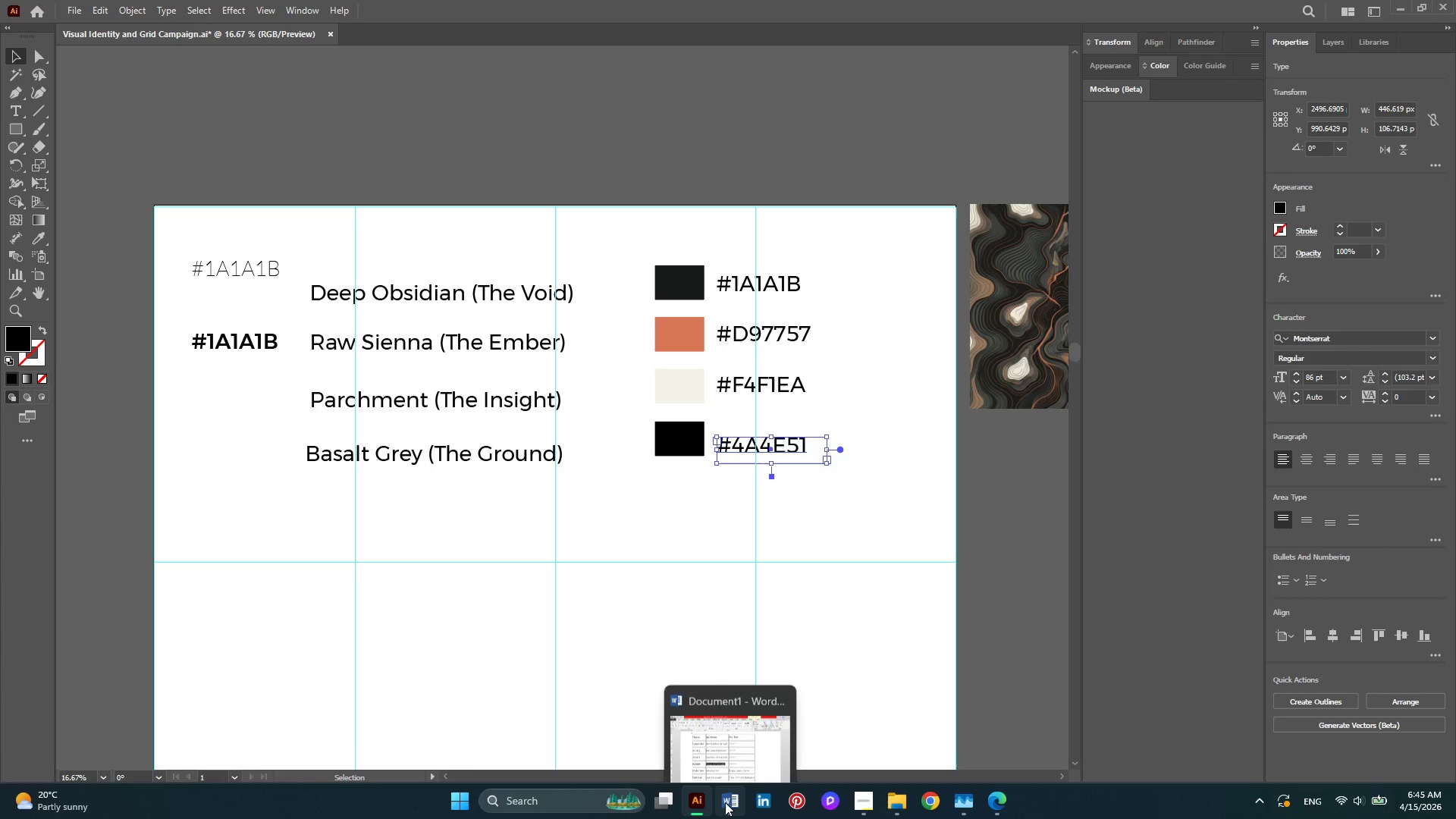 
wait(6.01)
 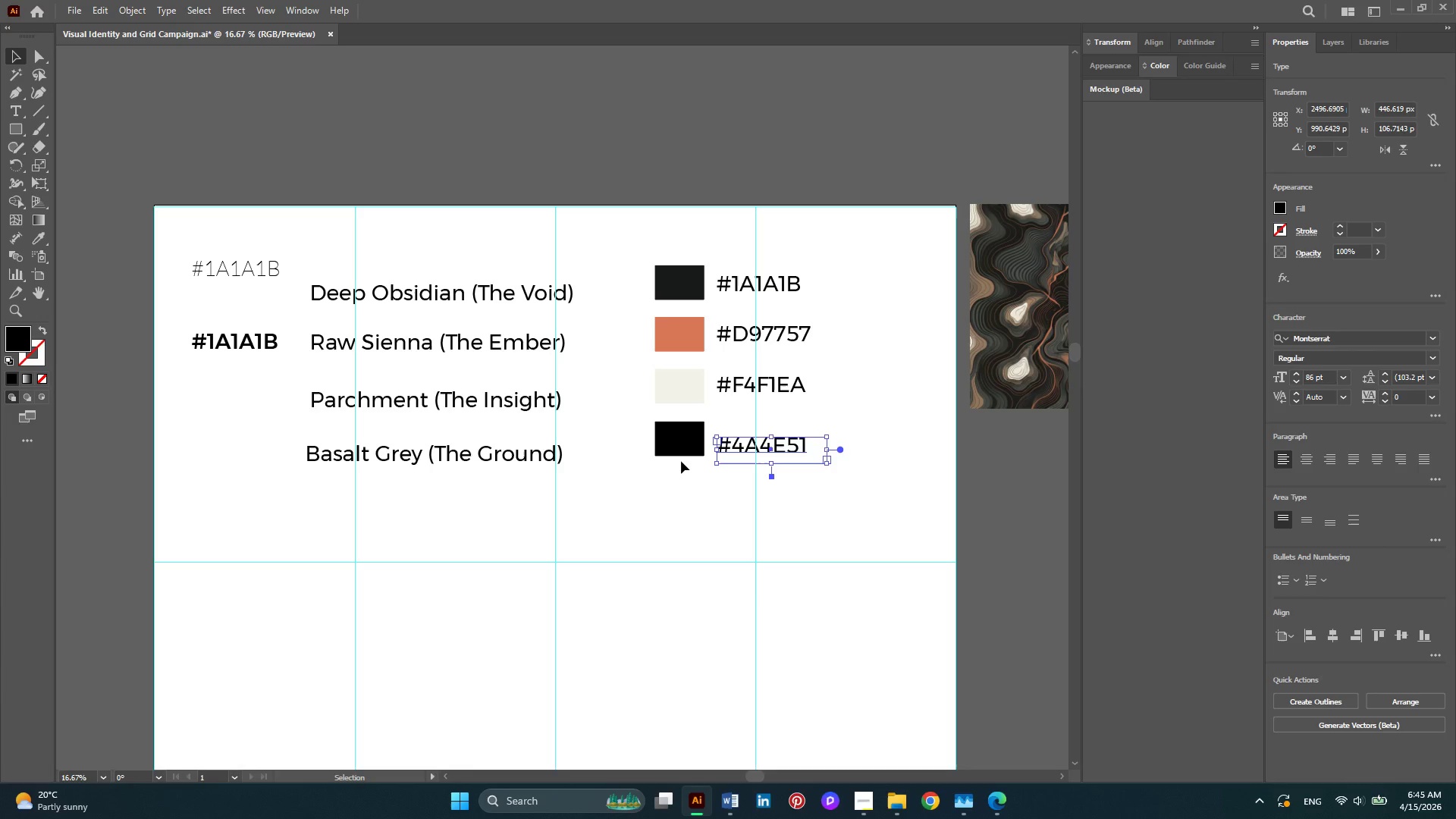 
left_click([733, 749])
 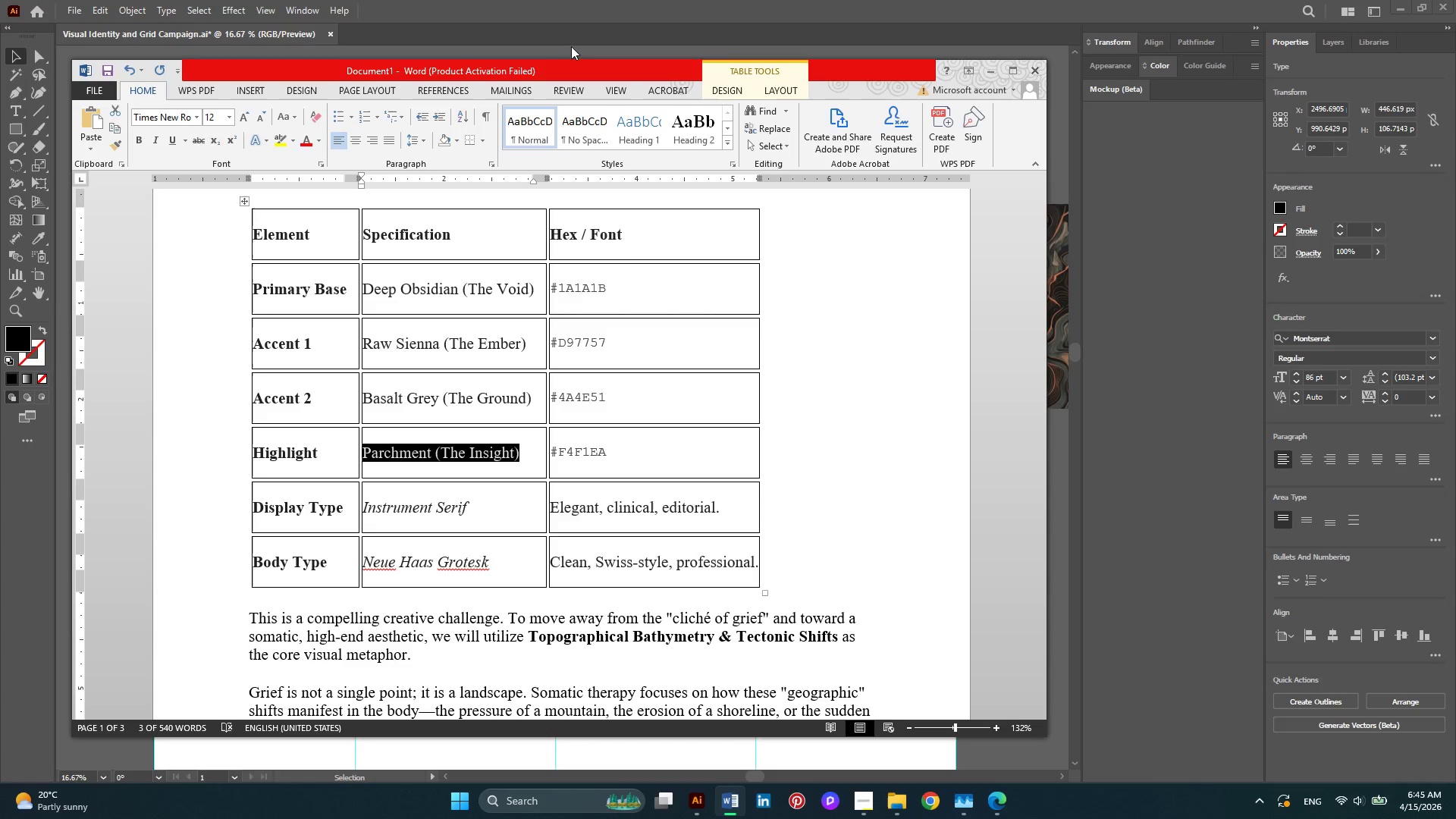 
left_click_drag(start_coordinate=[570, 64], to_coordinate=[1273, 61])
 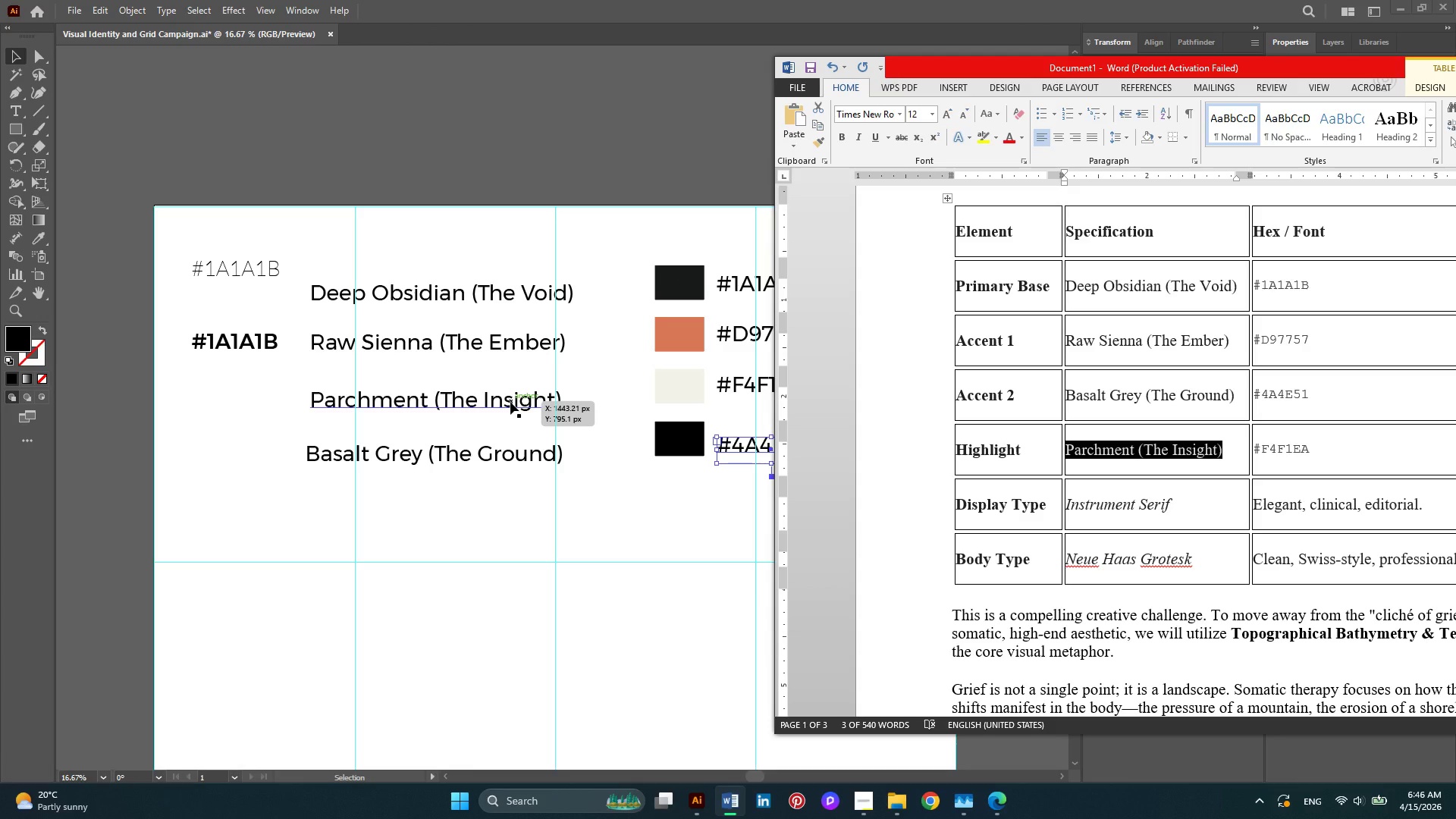 
wait(23.38)
 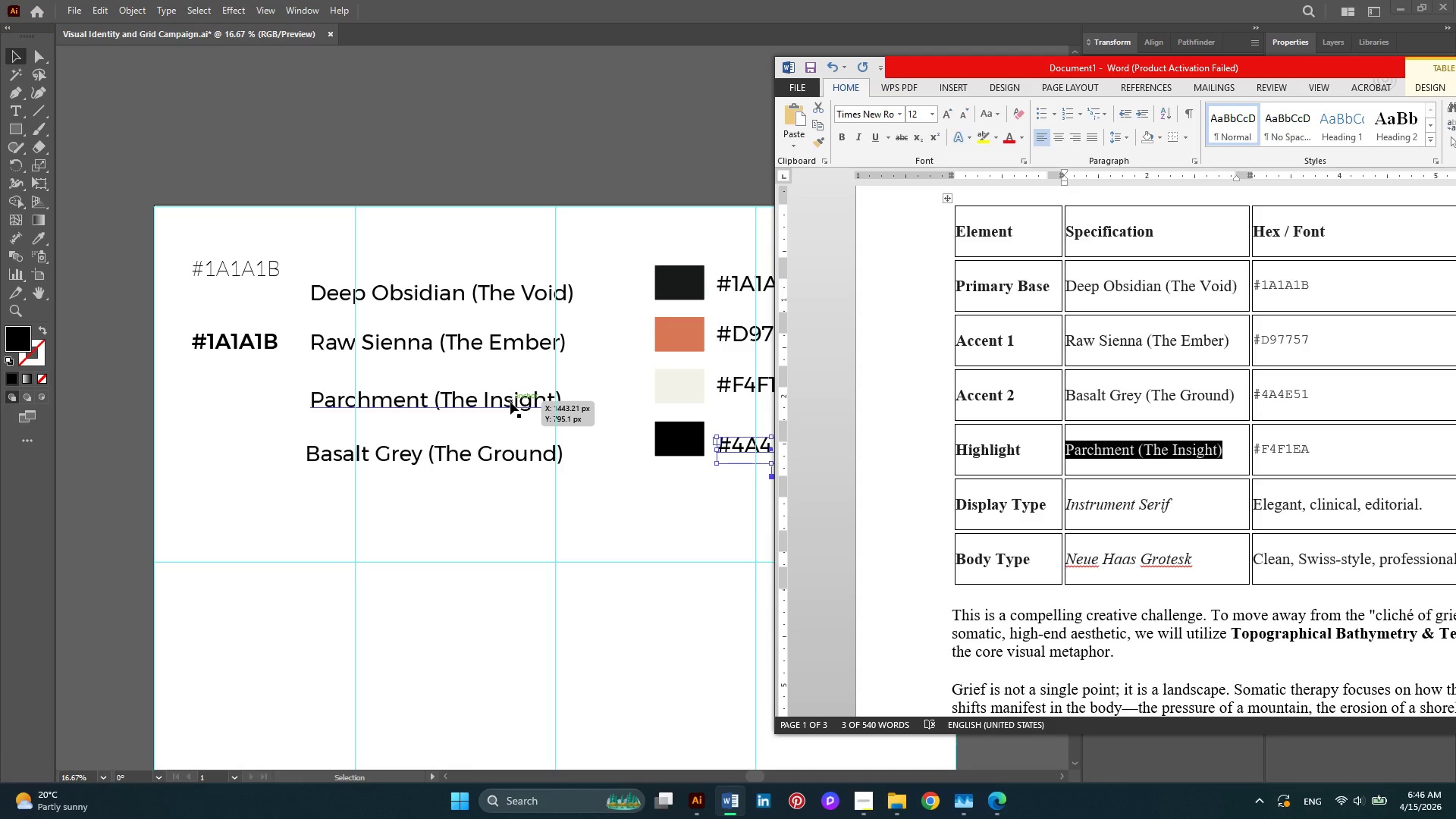 
left_click_drag(start_coordinate=[519, 459], to_coordinate=[578, 453])
 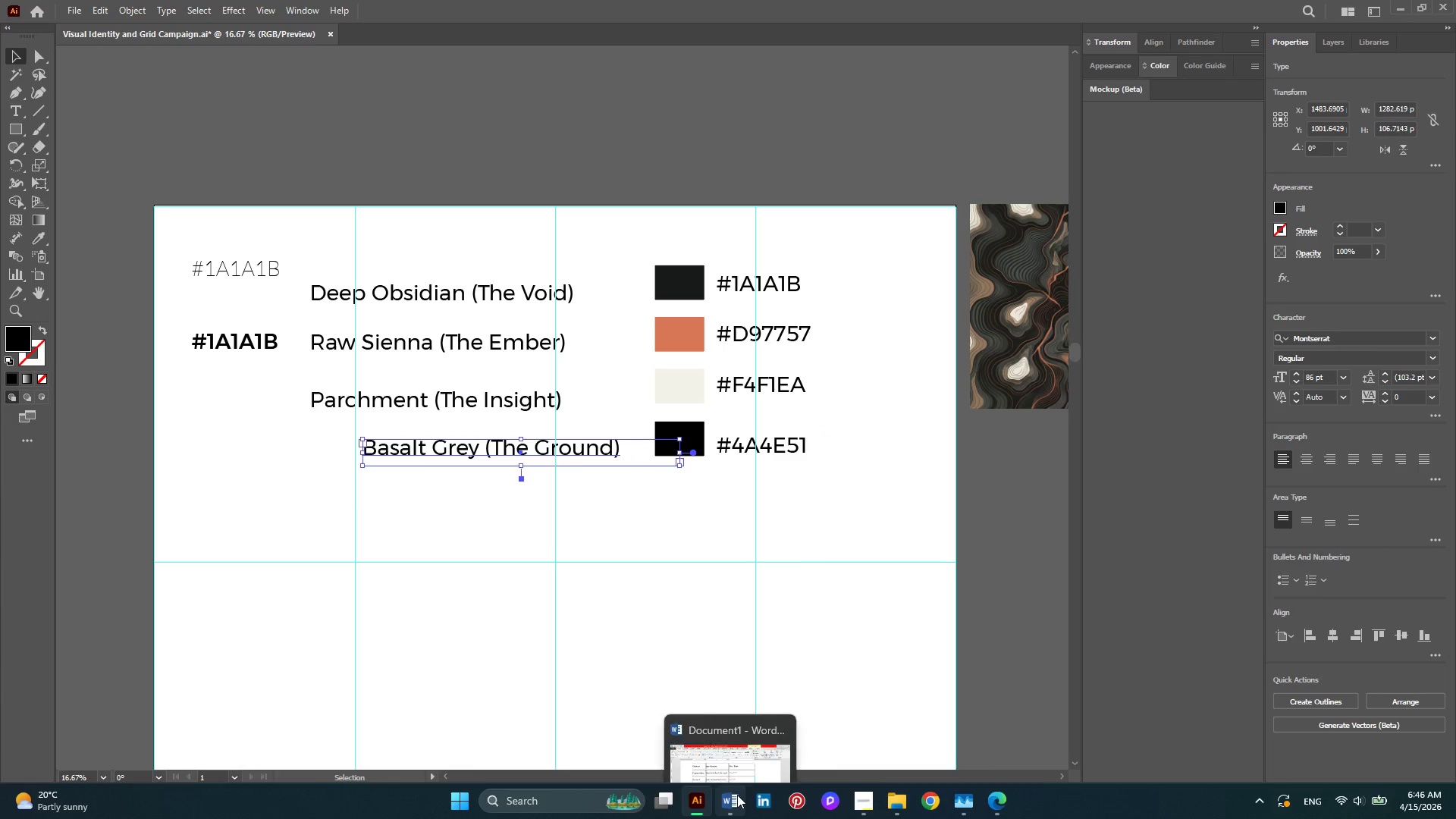 
wait(6.7)
 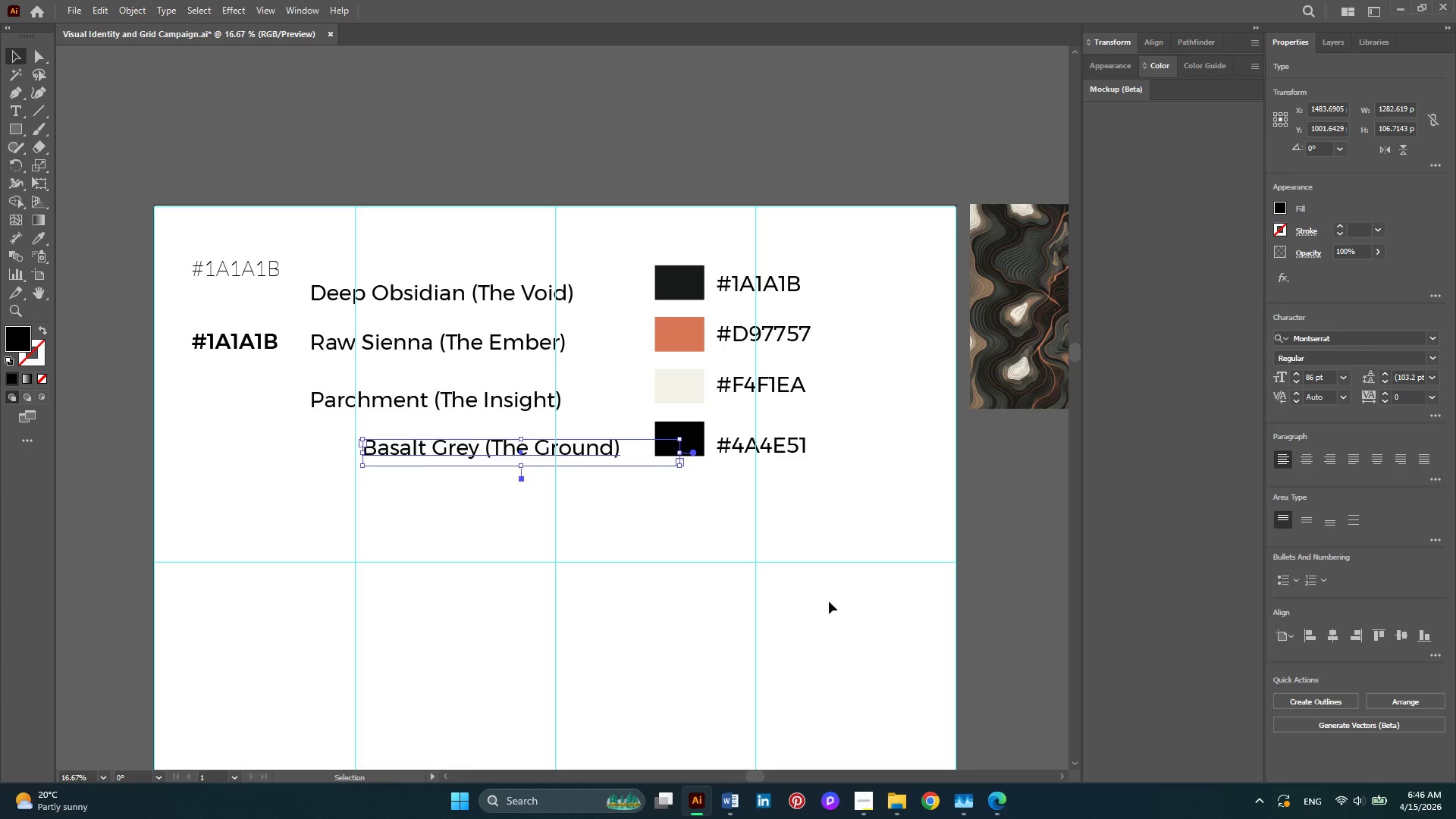 
left_click([640, 526])
 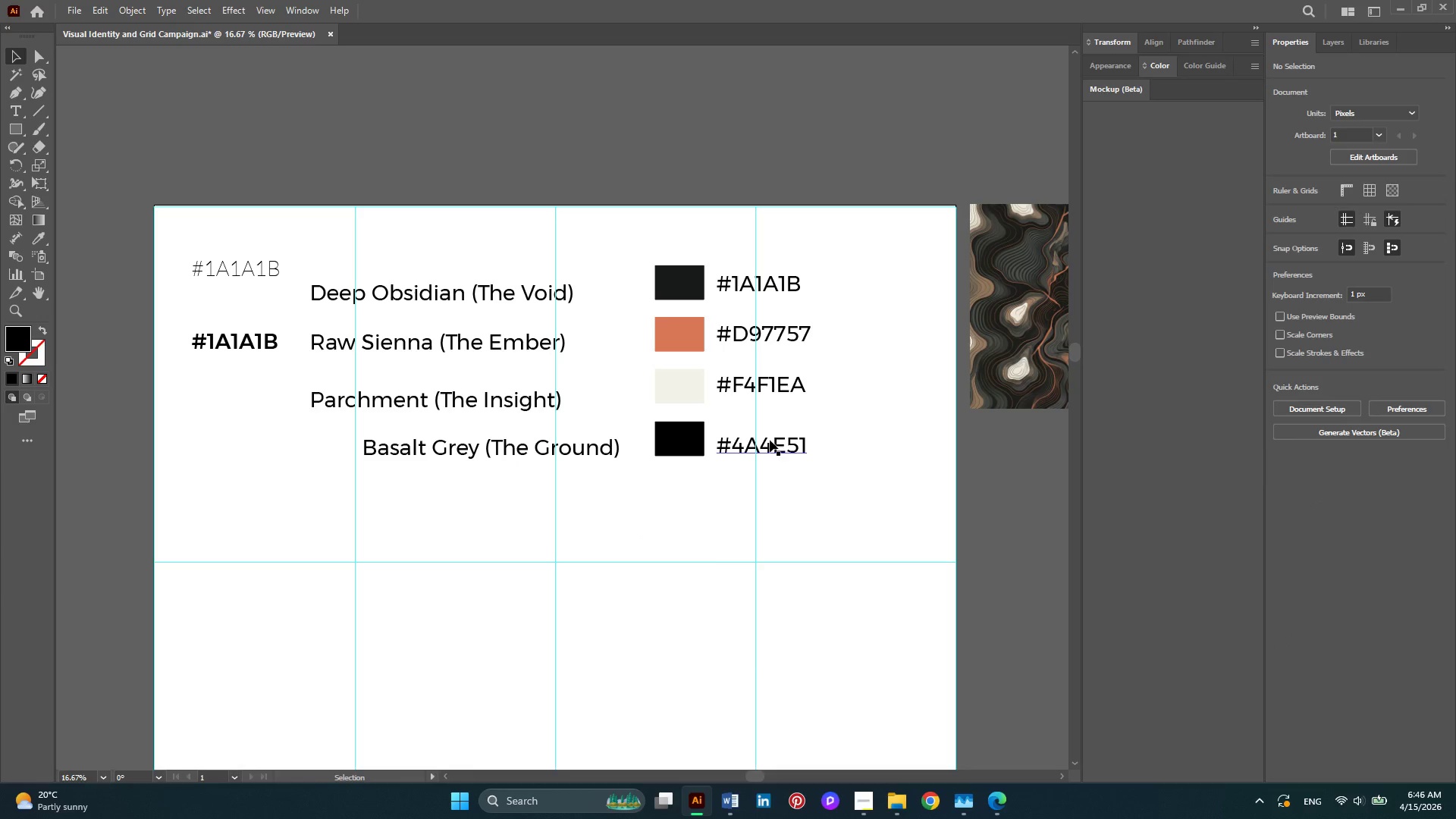 
double_click([779, 442])
 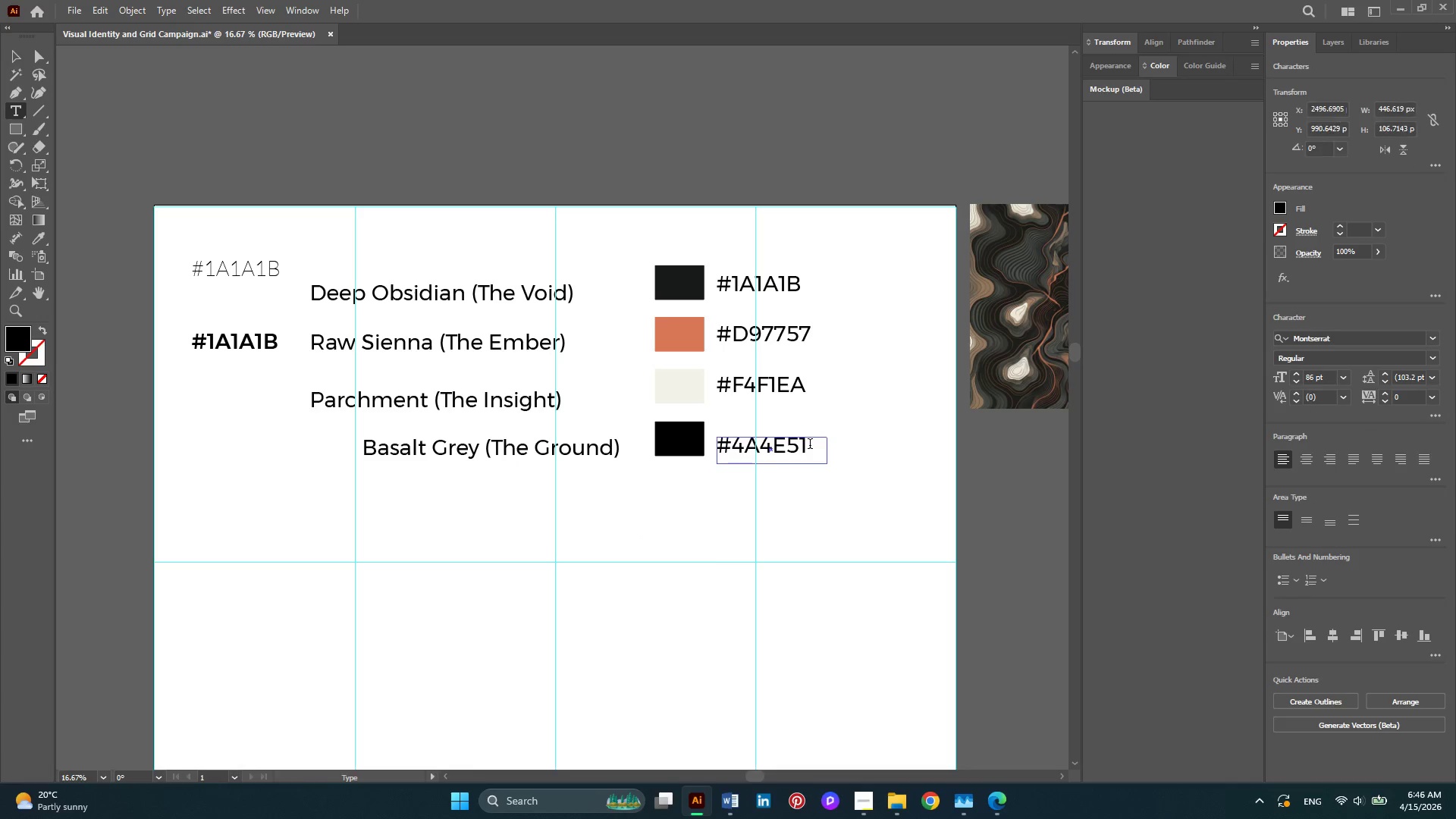 
left_click_drag(start_coordinate=[810, 445], to_coordinate=[695, 441])
 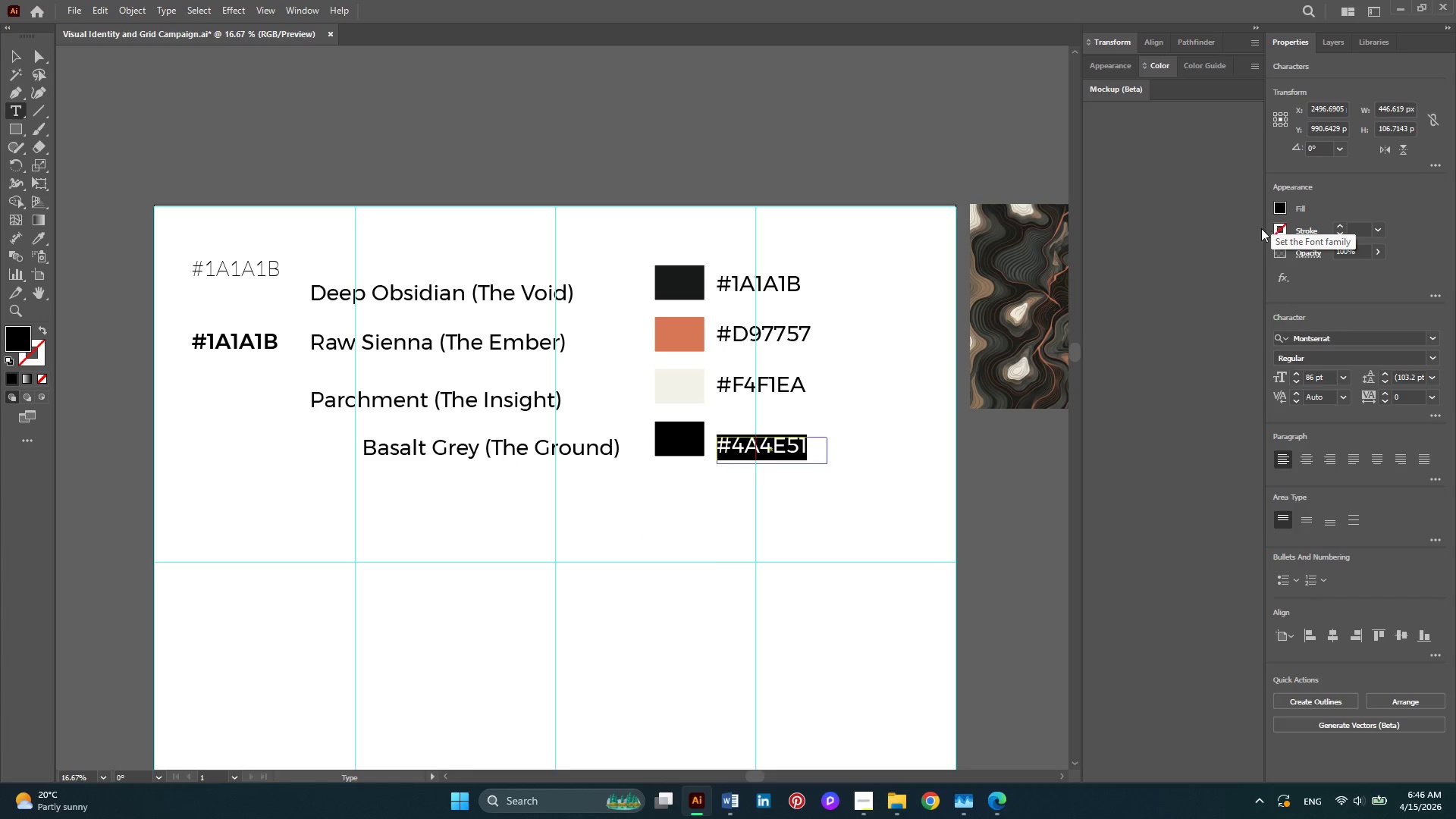 
wait(7.19)
 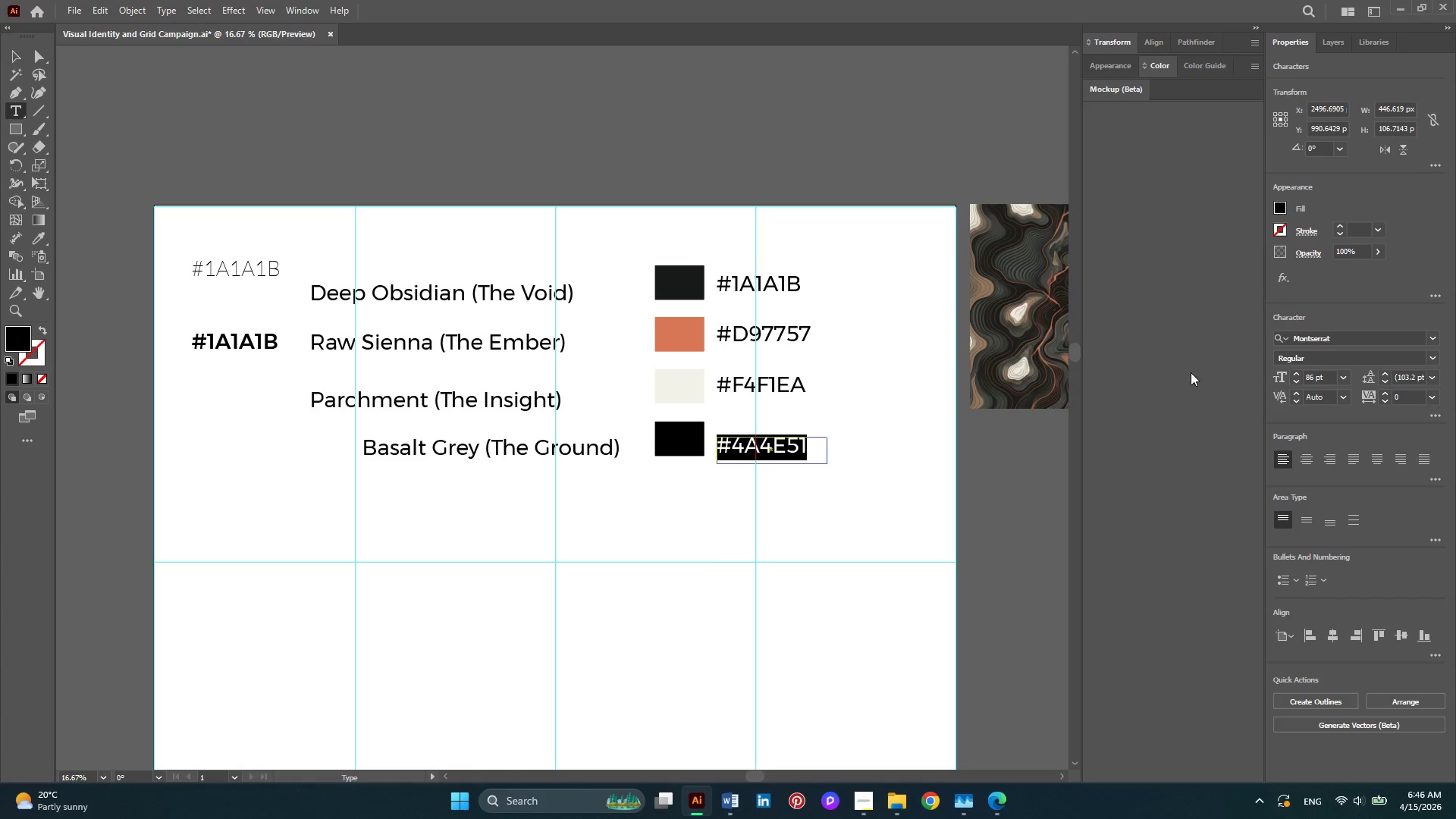 
key(Control+C)
 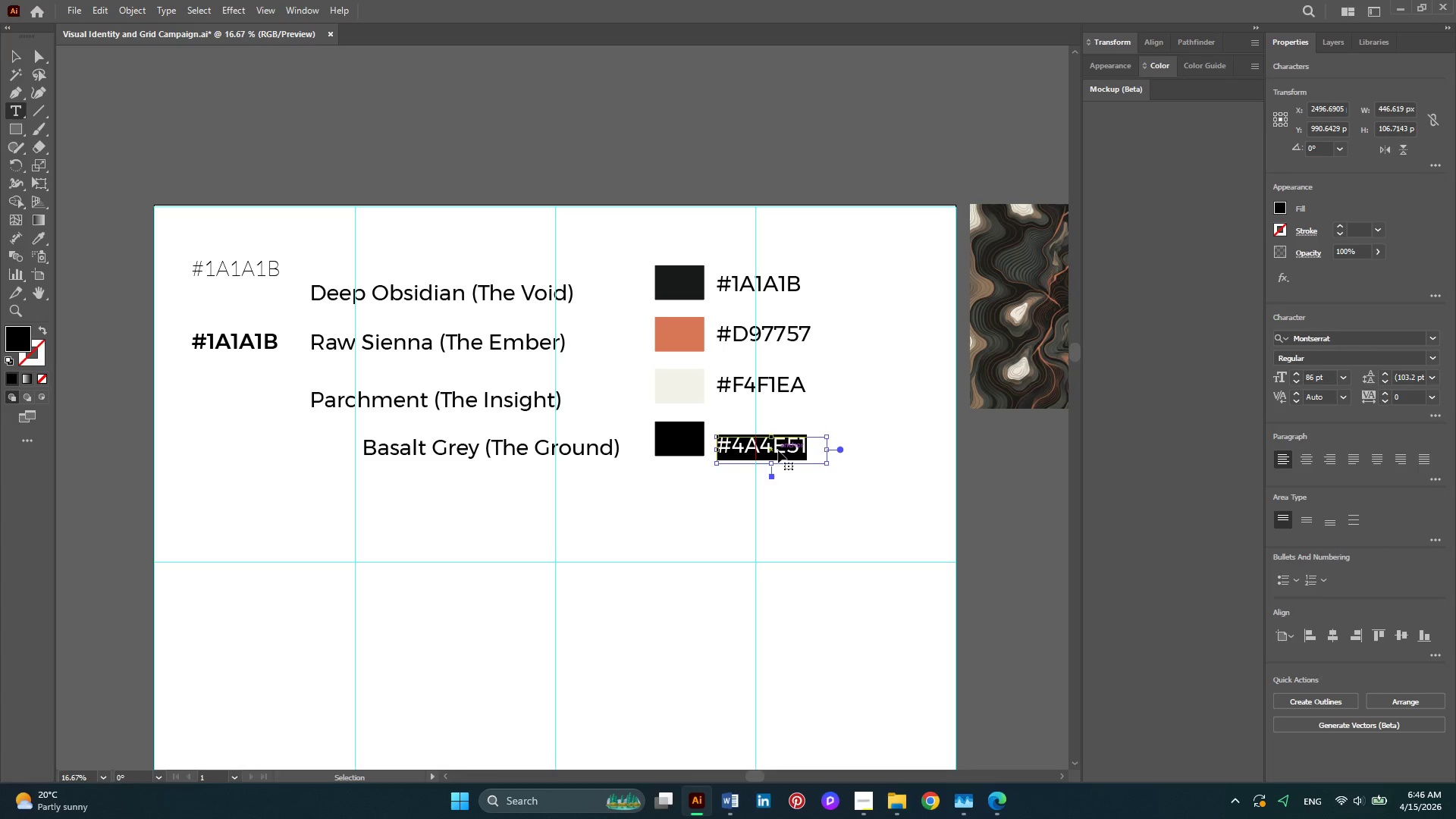 
key(Control+C)
 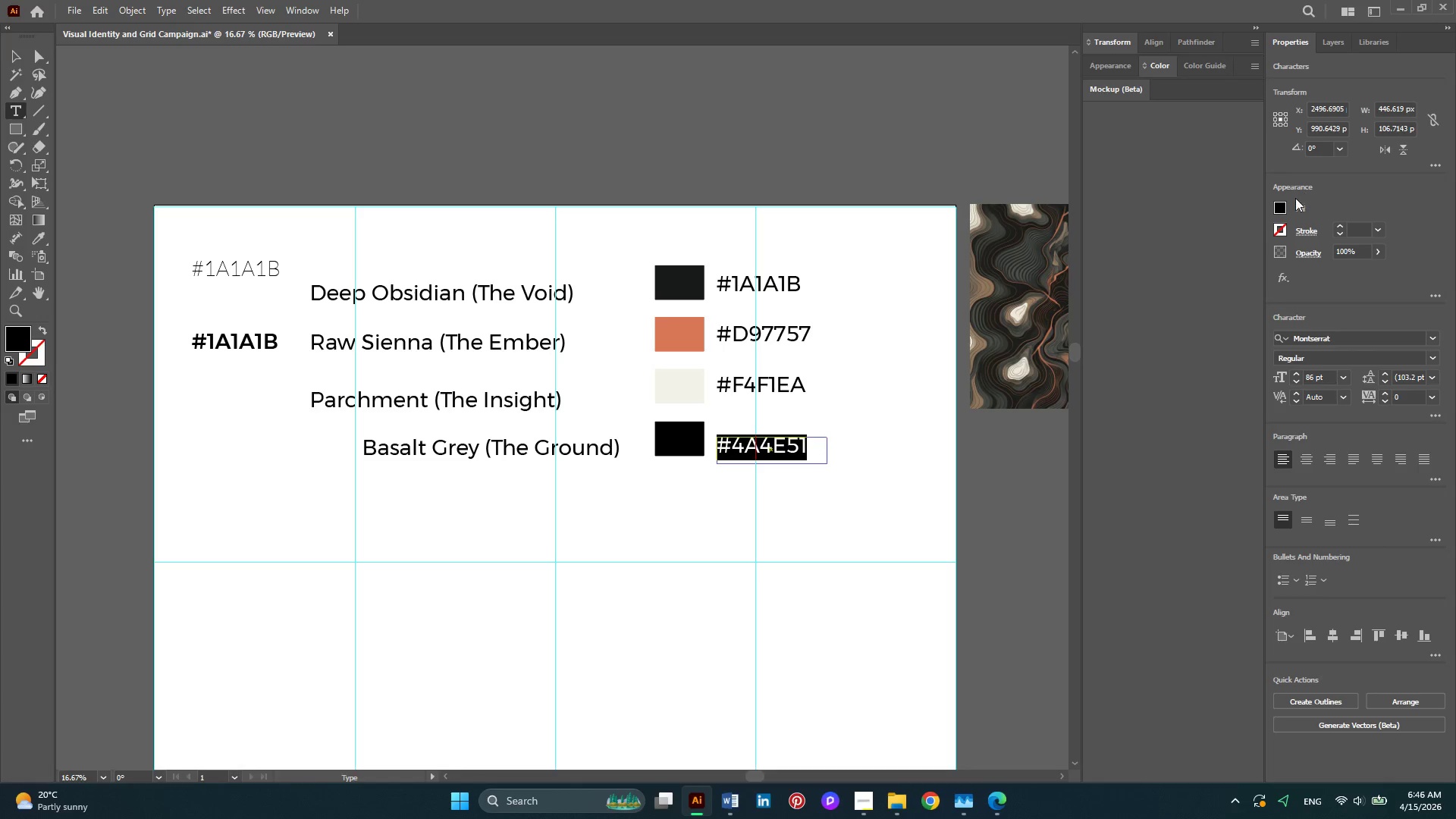 
left_click([1278, 212])
 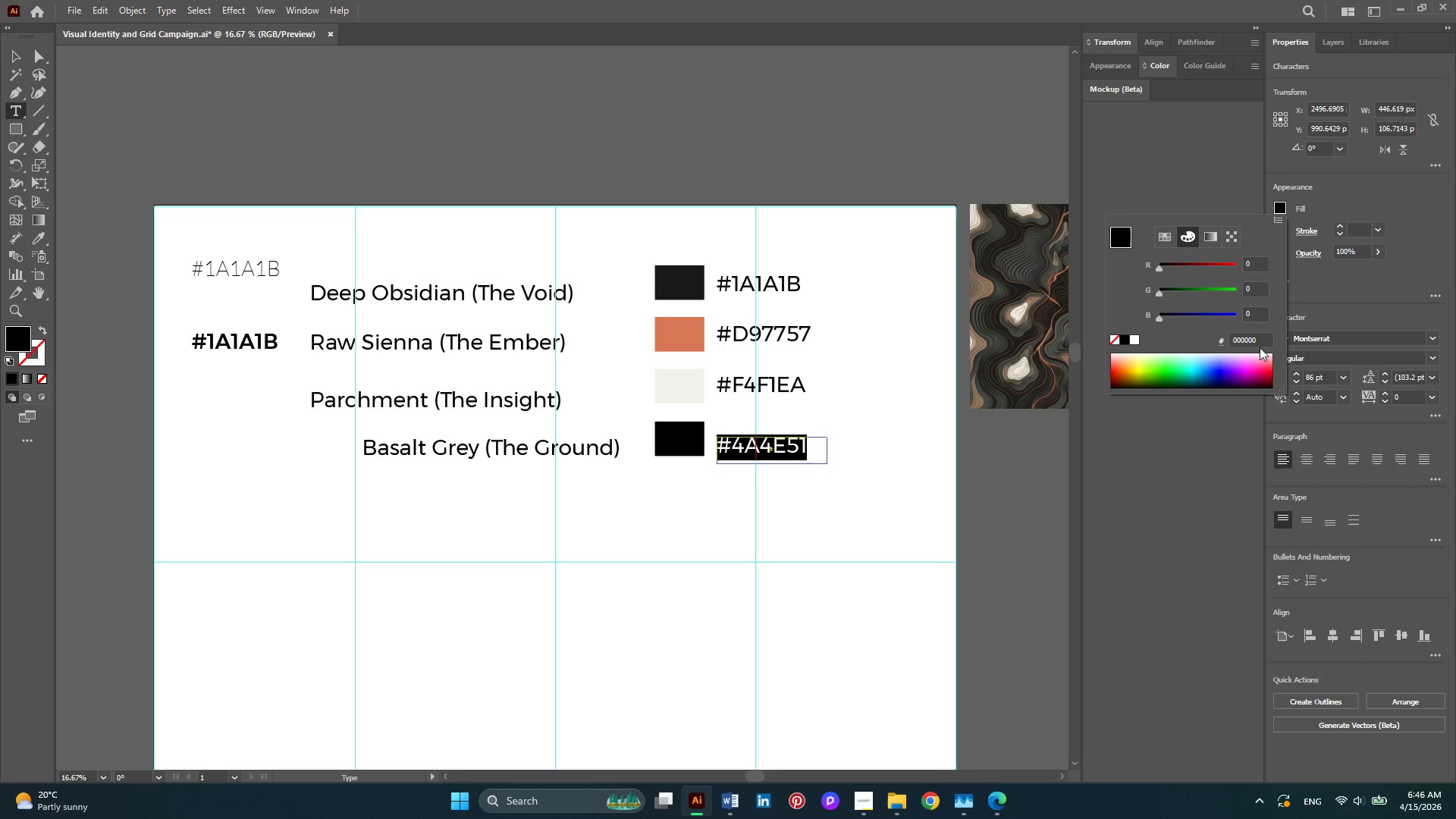 
left_click([1257, 341])
 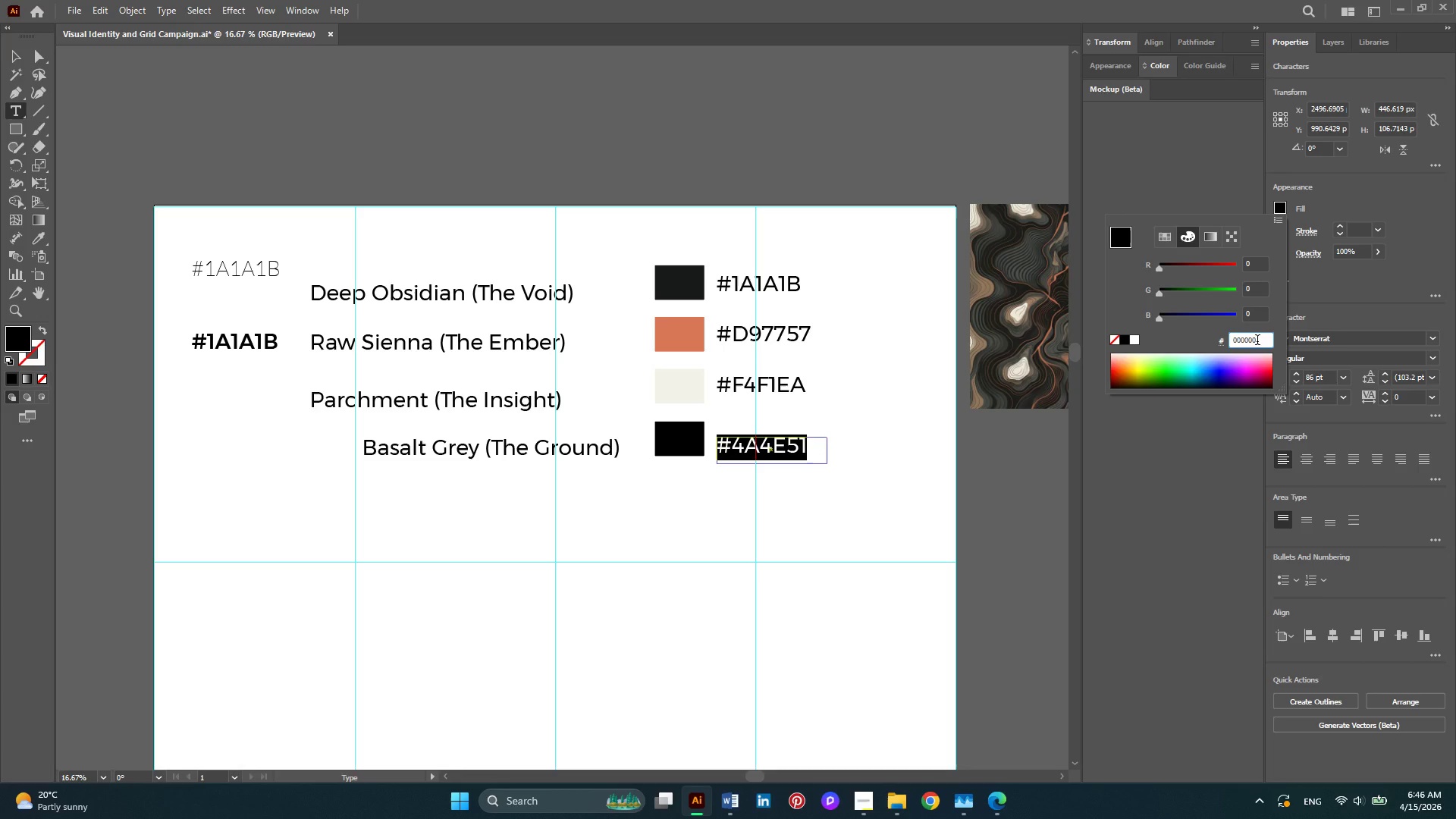 
key(Control+A)
 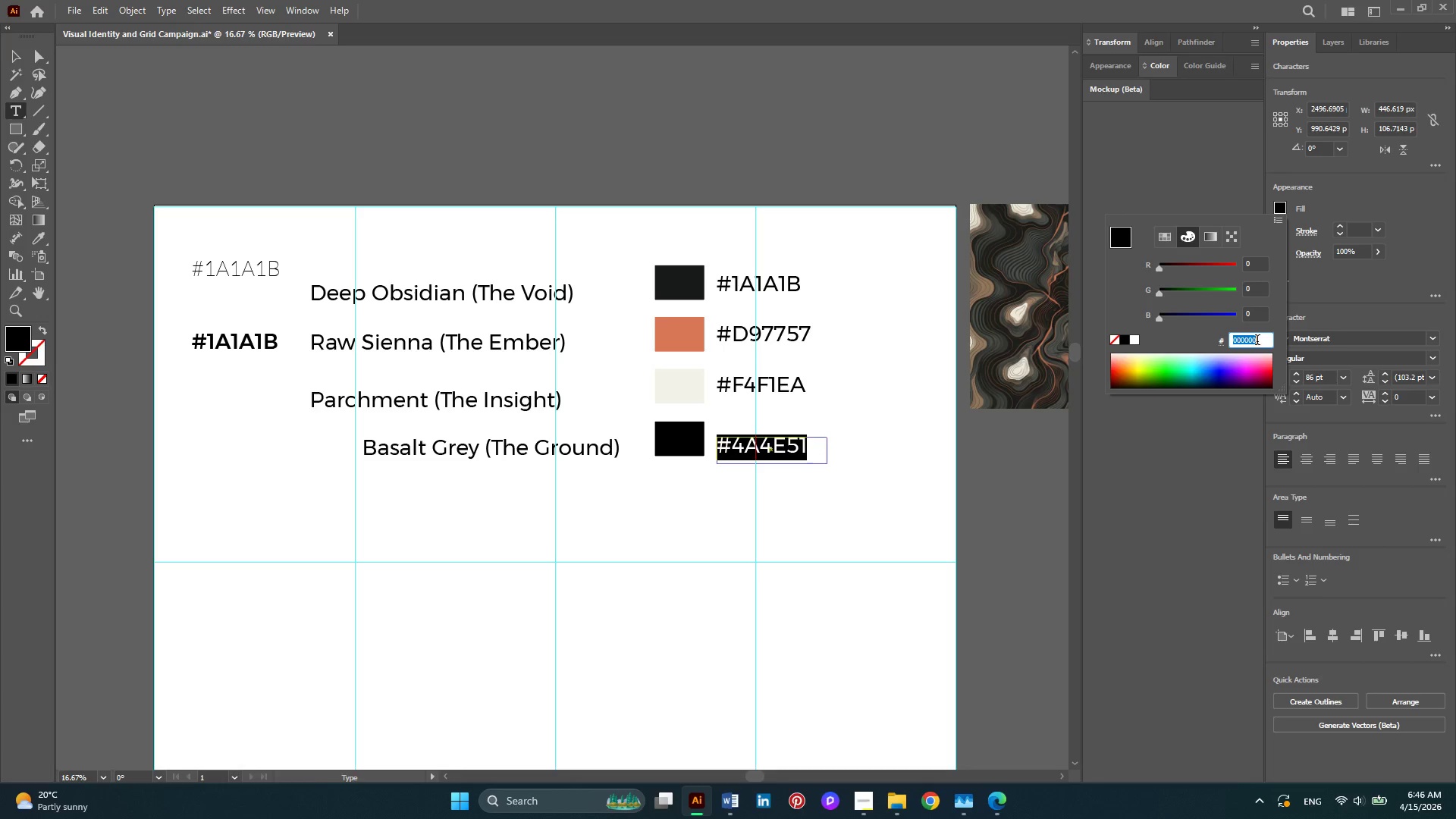 
key(Control+V)
 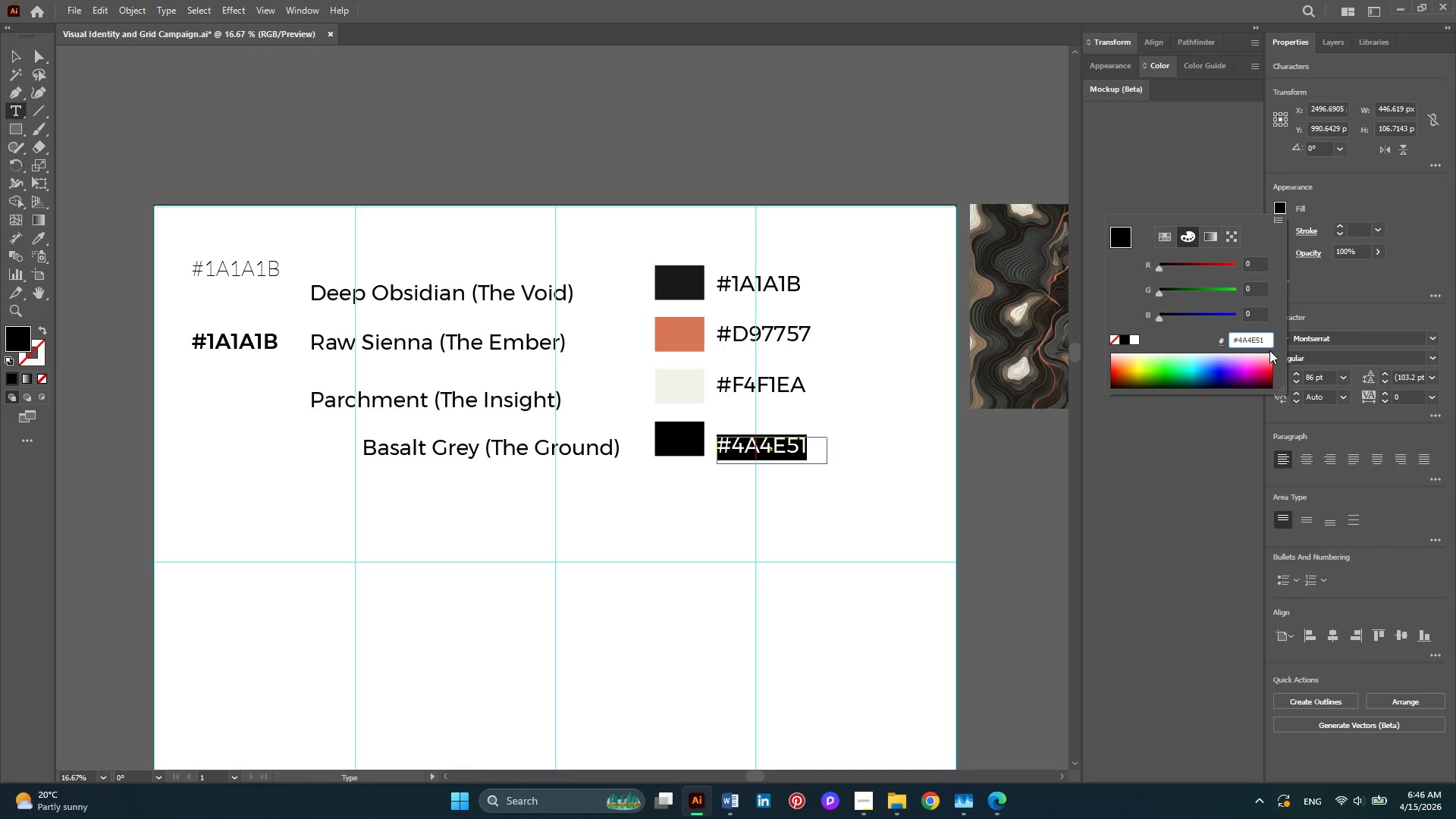 
key(Enter)
 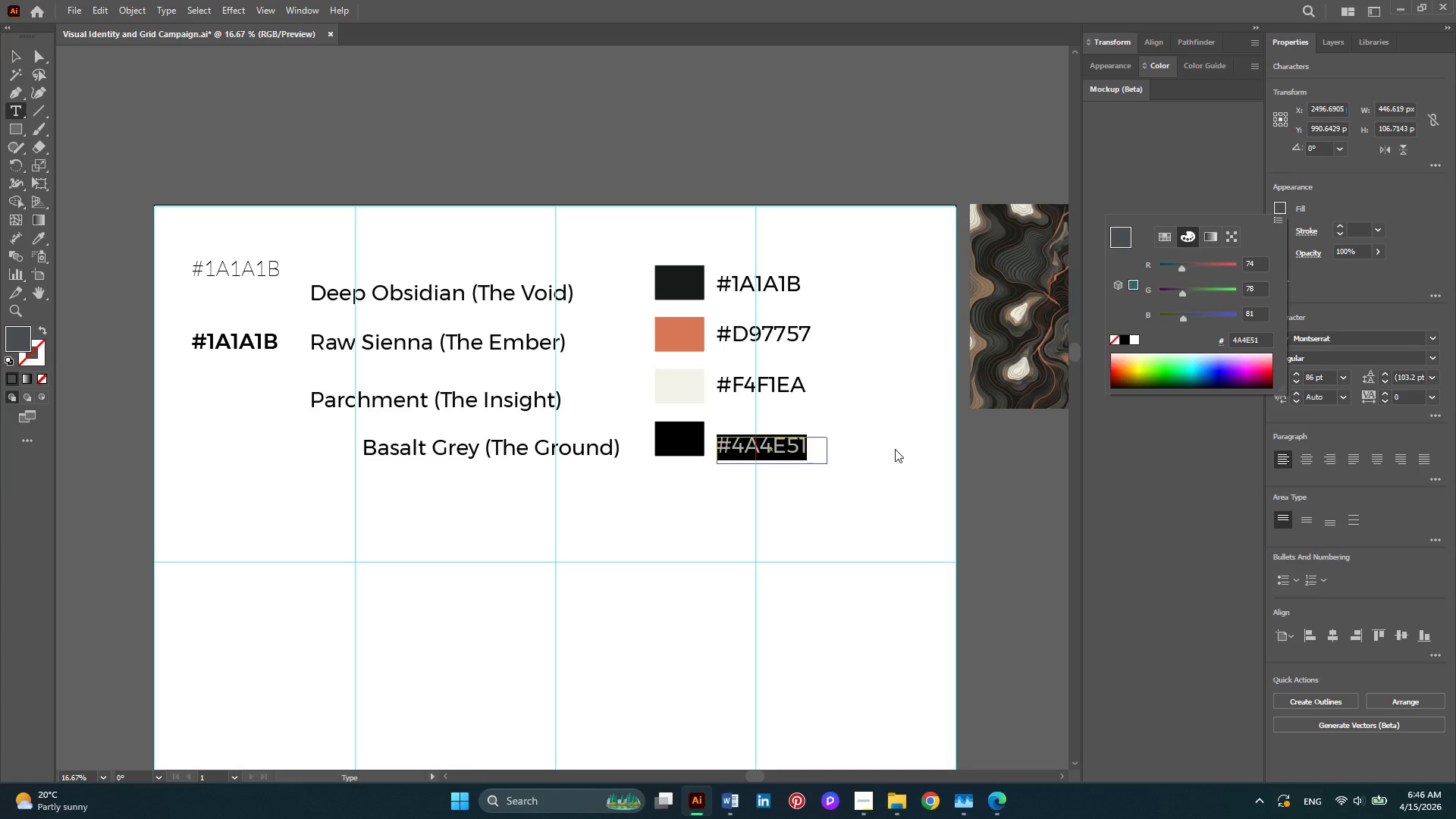 
key(Control+Z)
 